 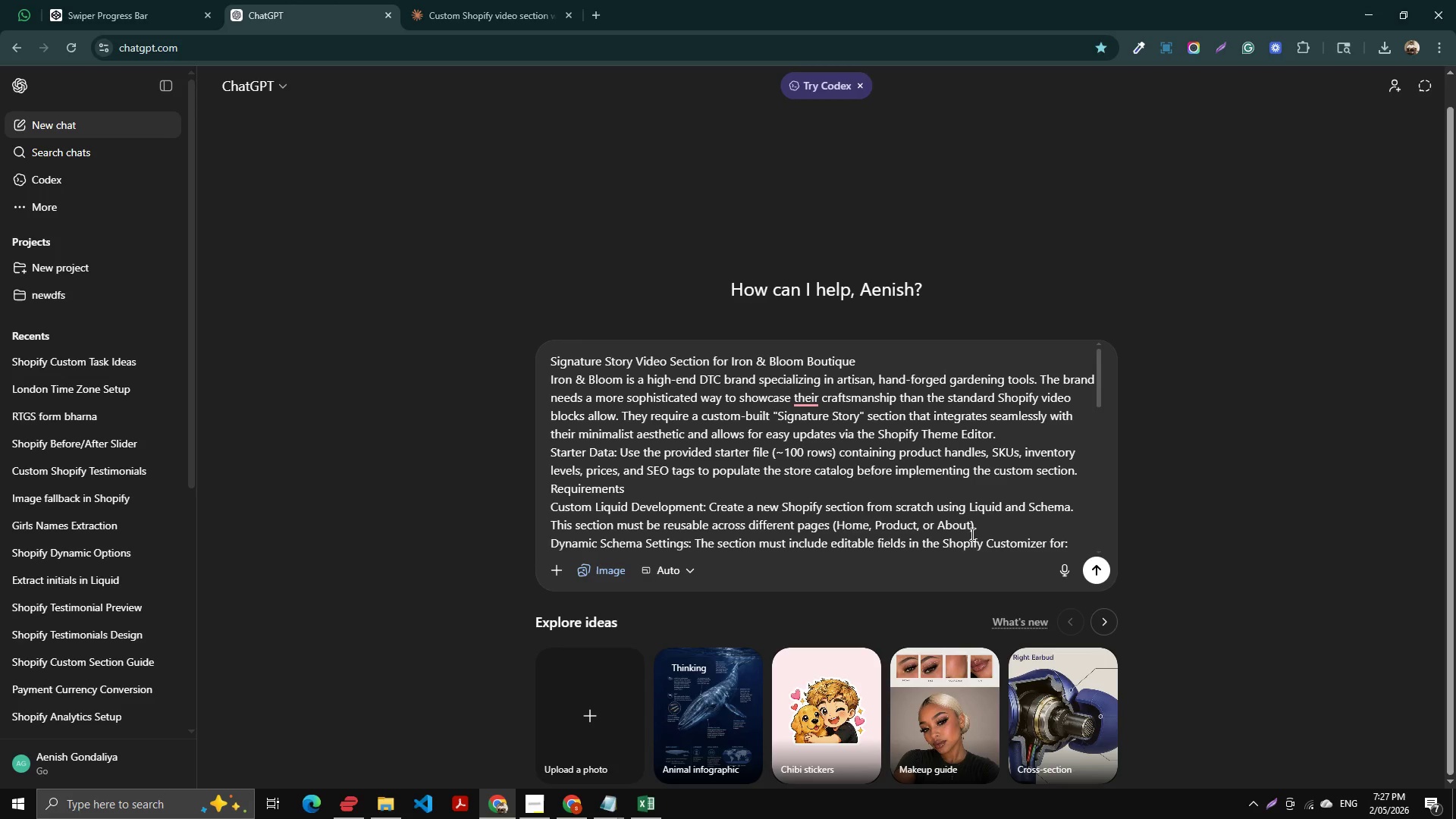 
scroll: coordinate [840, 510], scroll_direction: down, amount: 14.0
 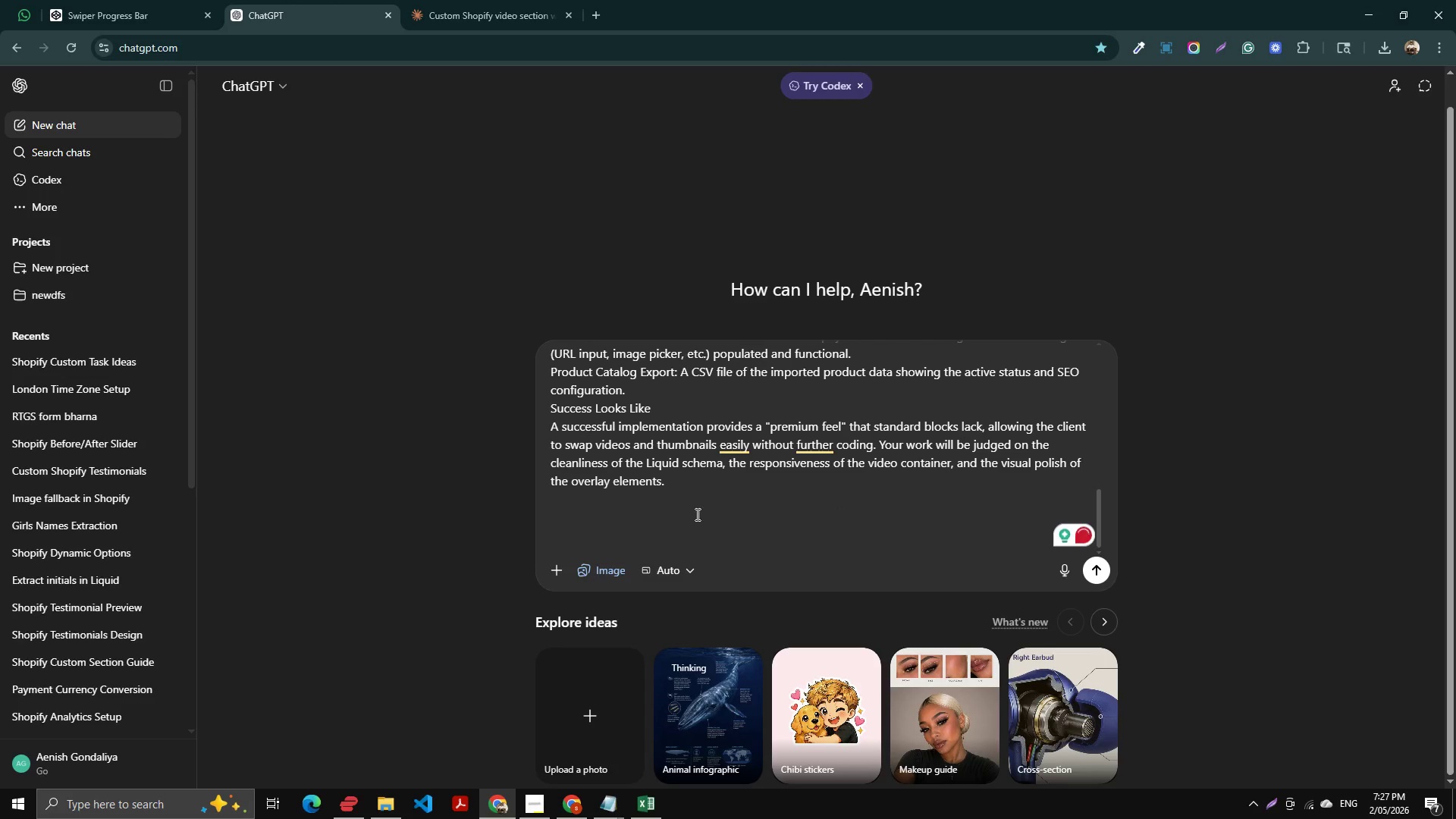 
type(muje video ka banner banake do)
 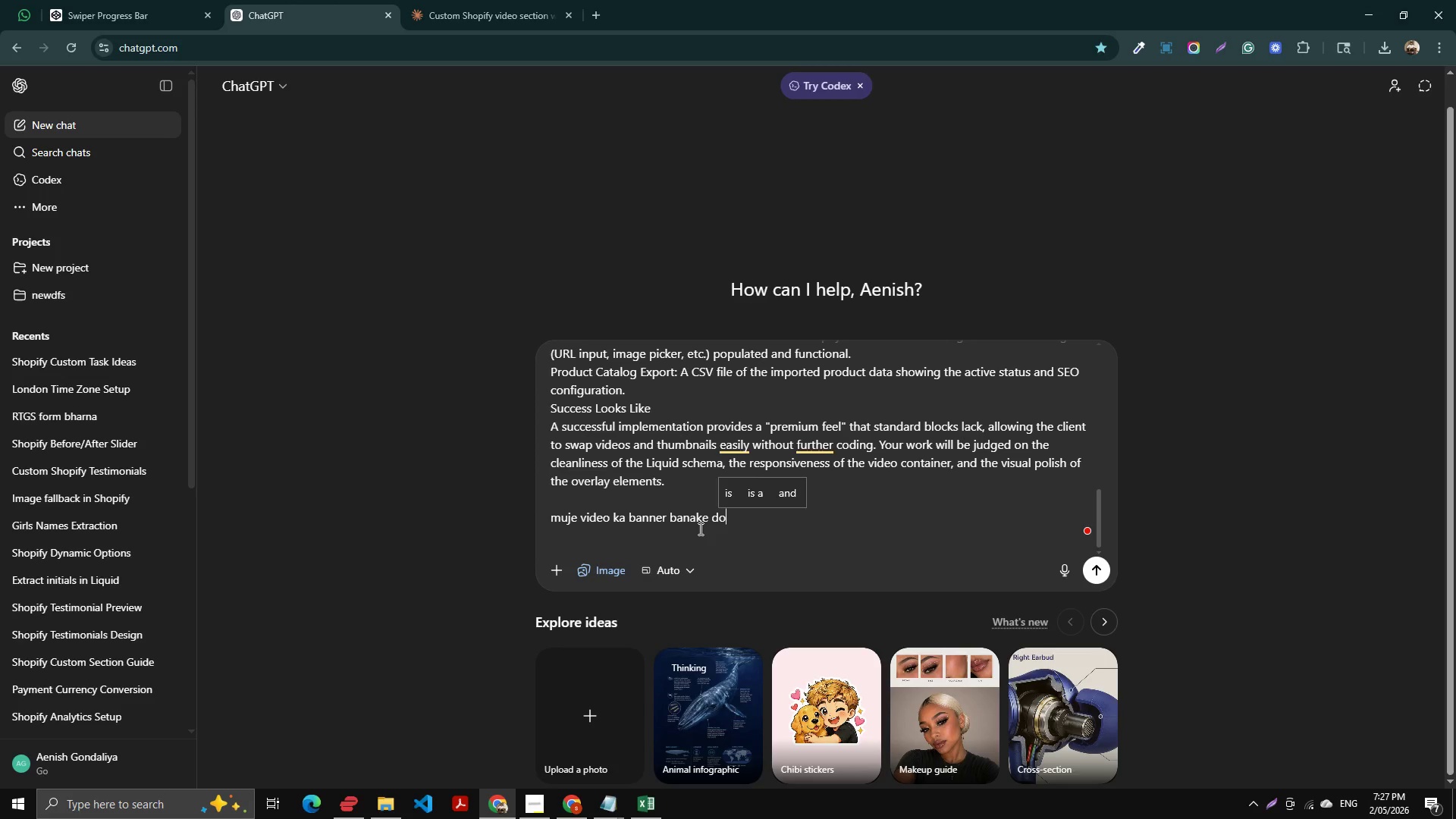 
key(Enter)
 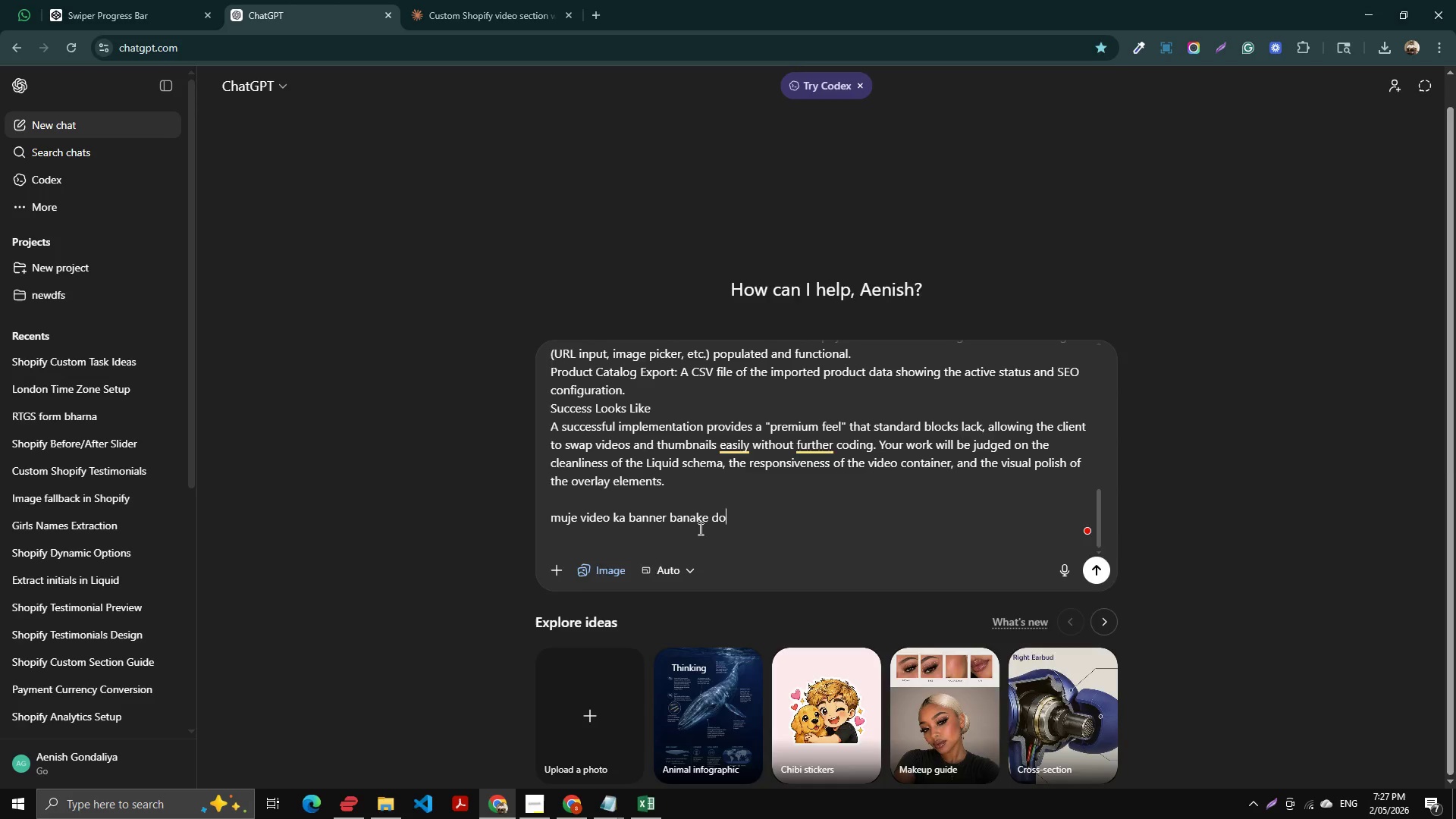 
key(Space)
 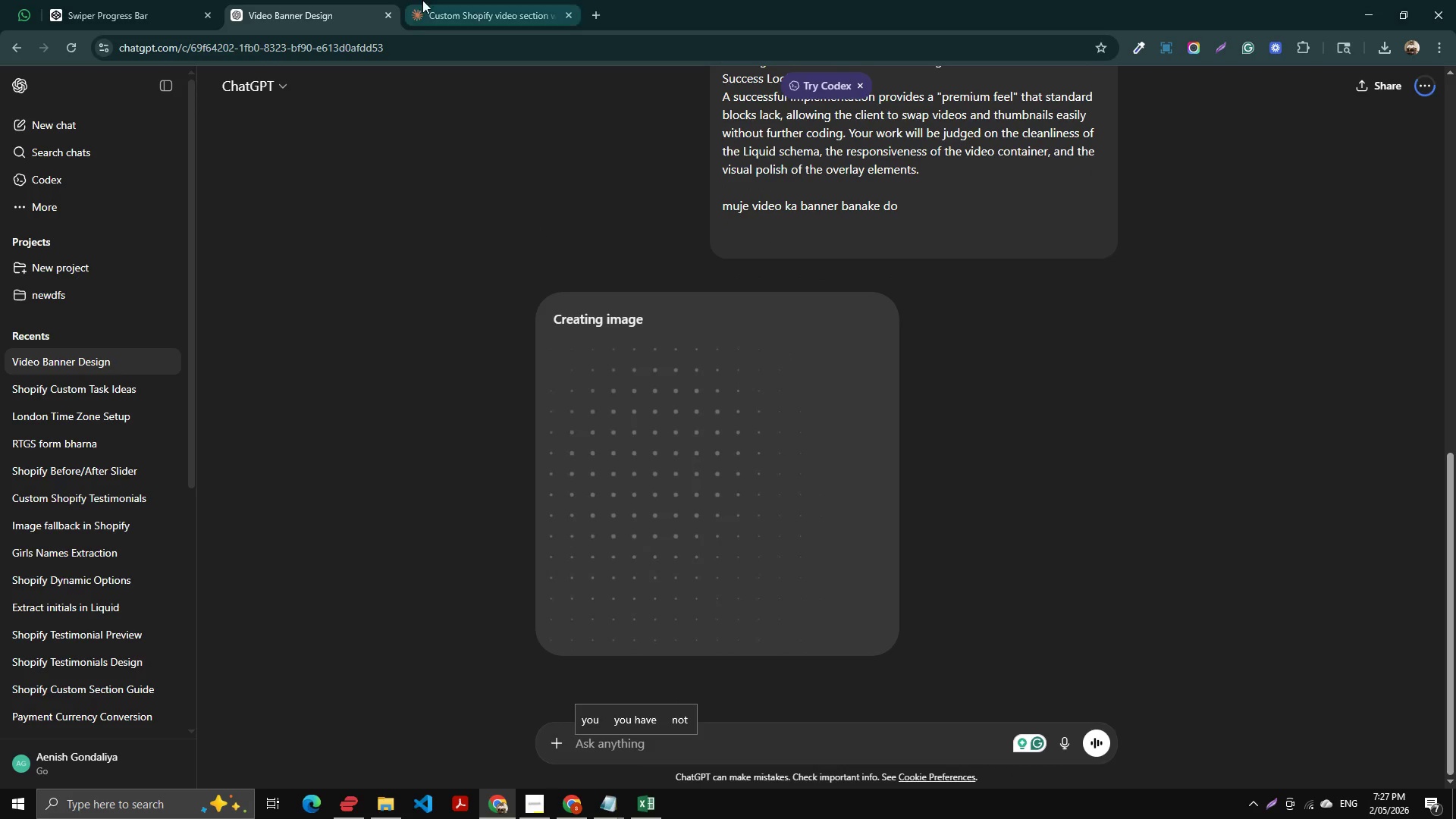 
wait(5.91)
 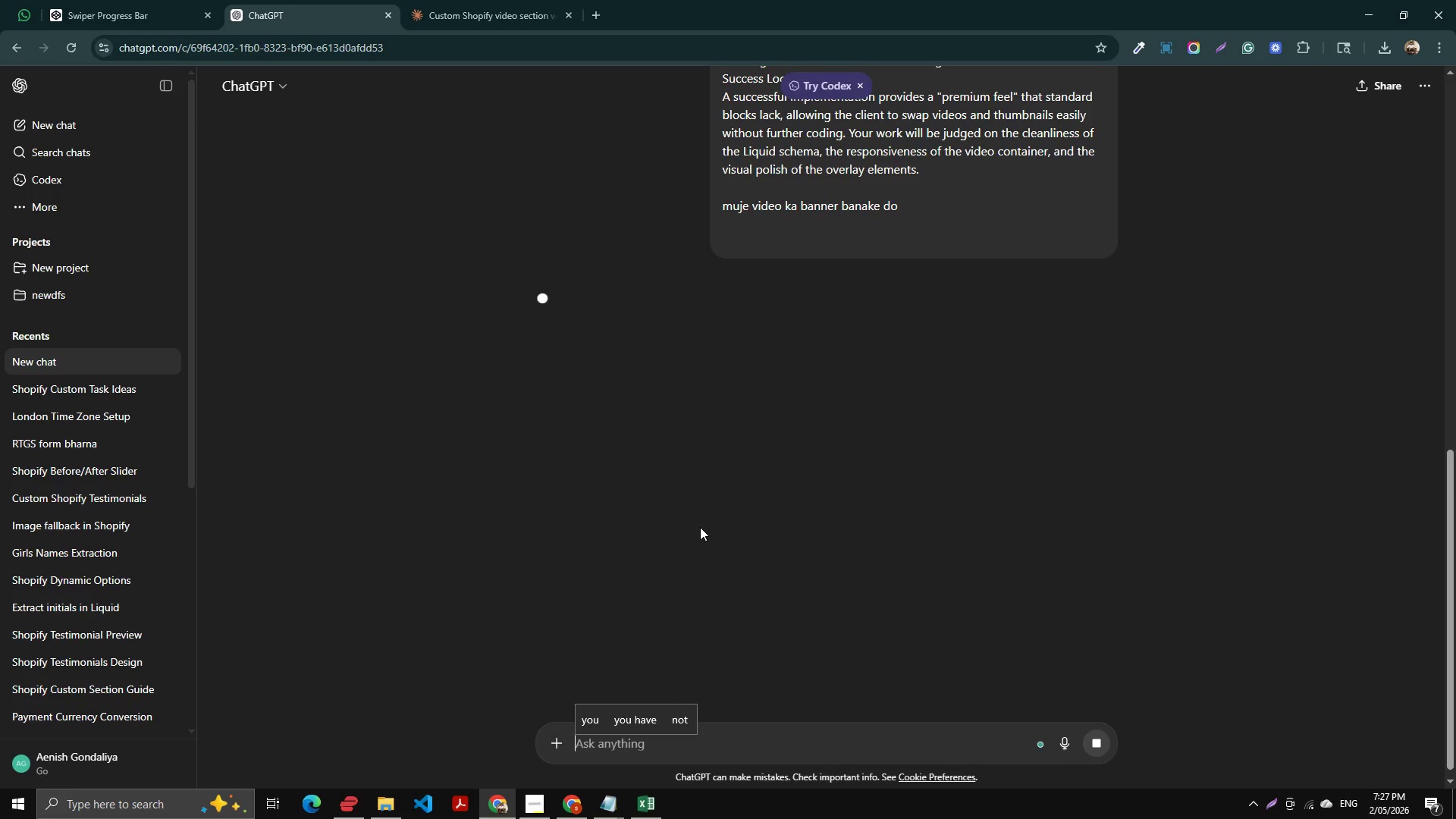 
left_click([440, 5])
 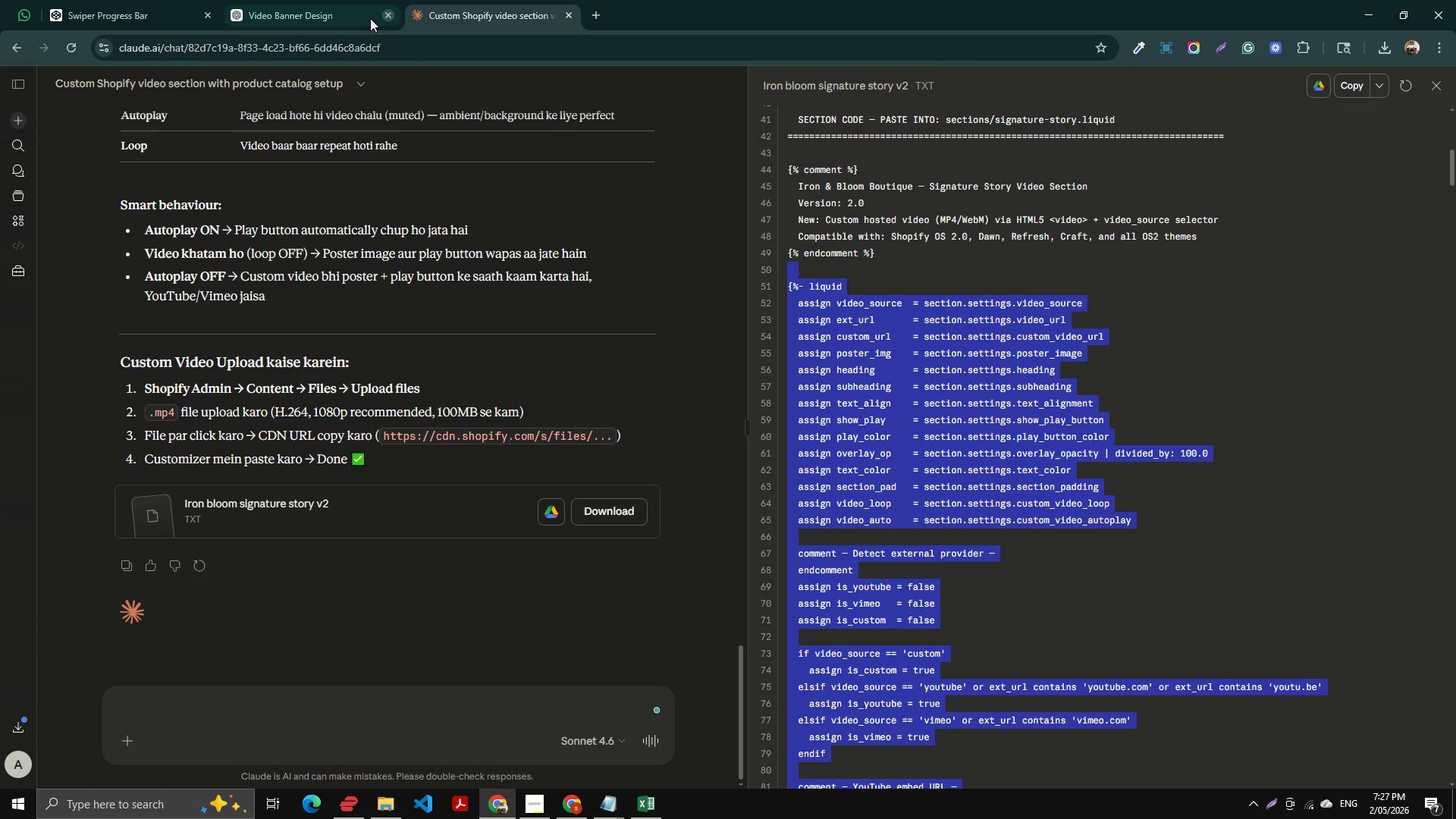 
key(Alt+AltLeft)
 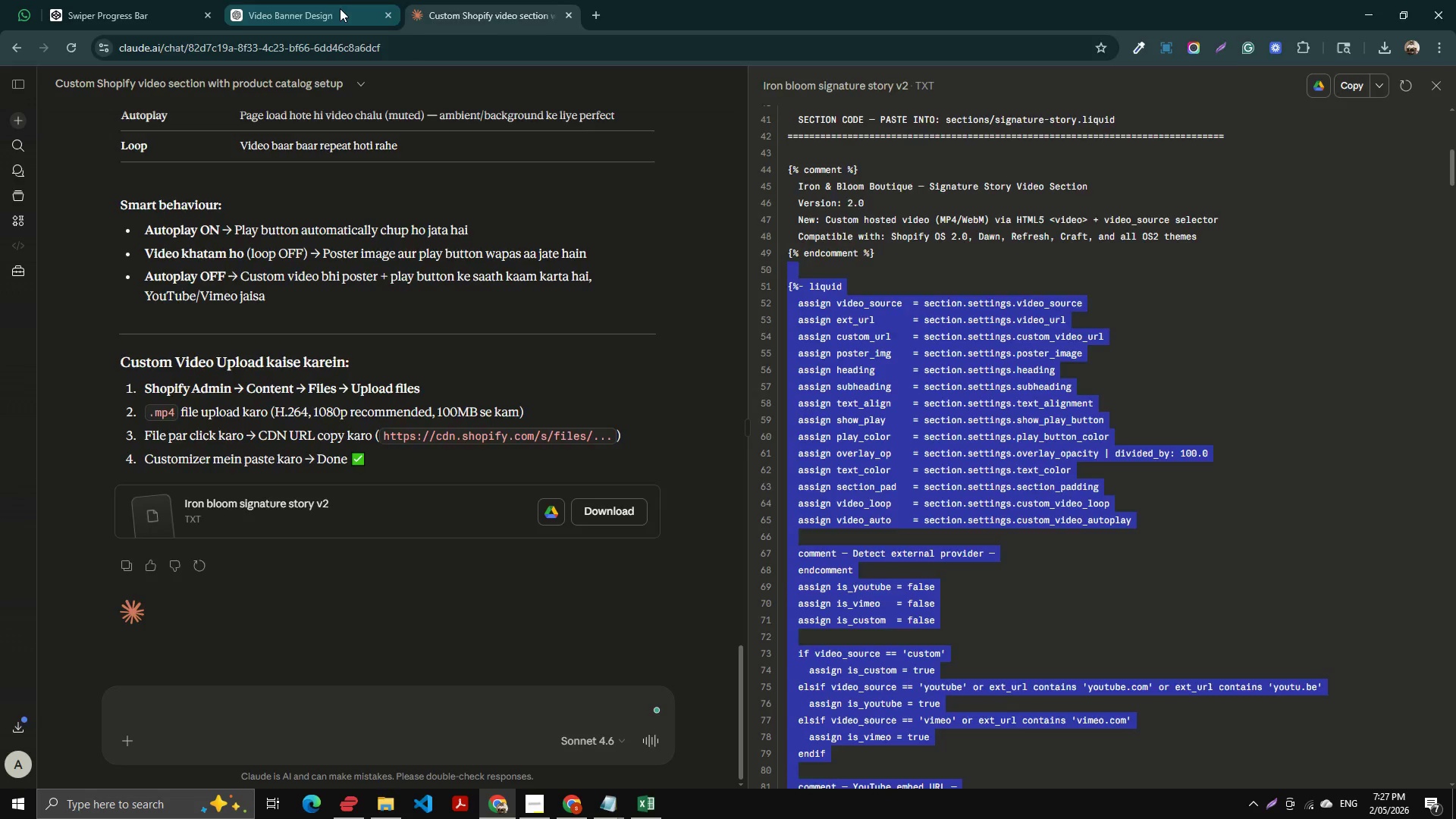 
key(Alt+Tab)
 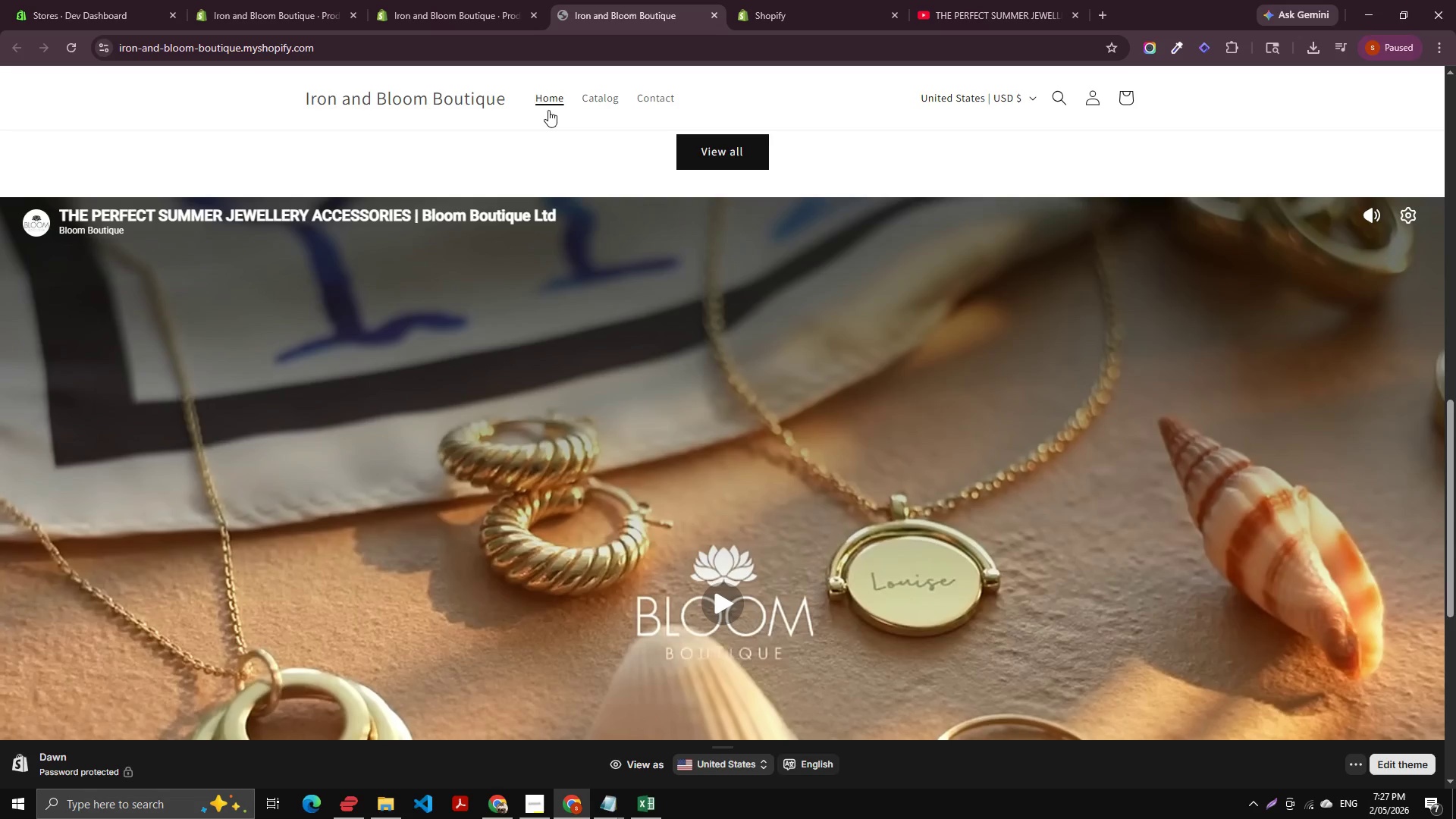 
scroll: coordinate [495, 158], scroll_direction: down, amount: 1.0
 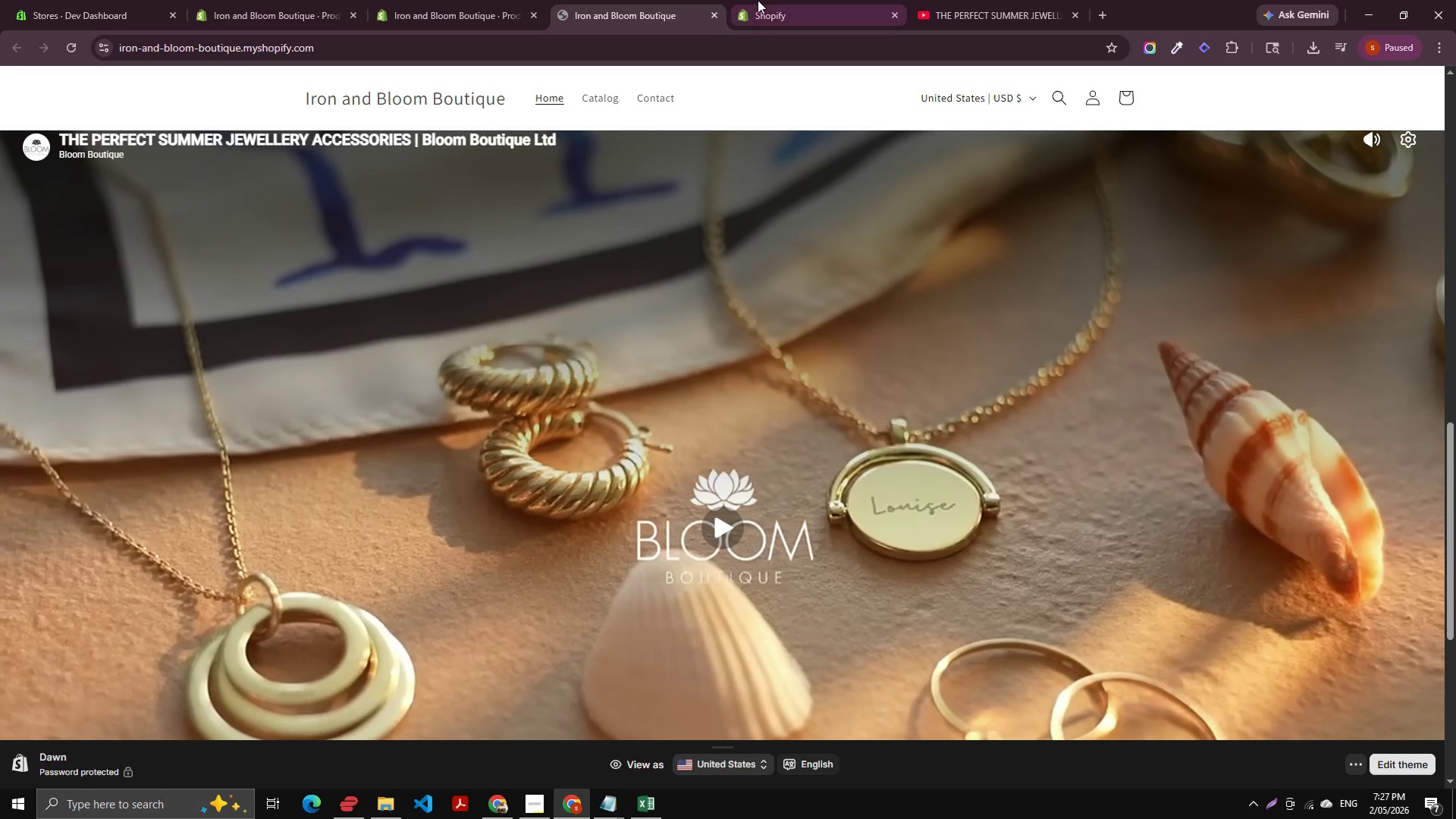 
left_click([763, 0])
 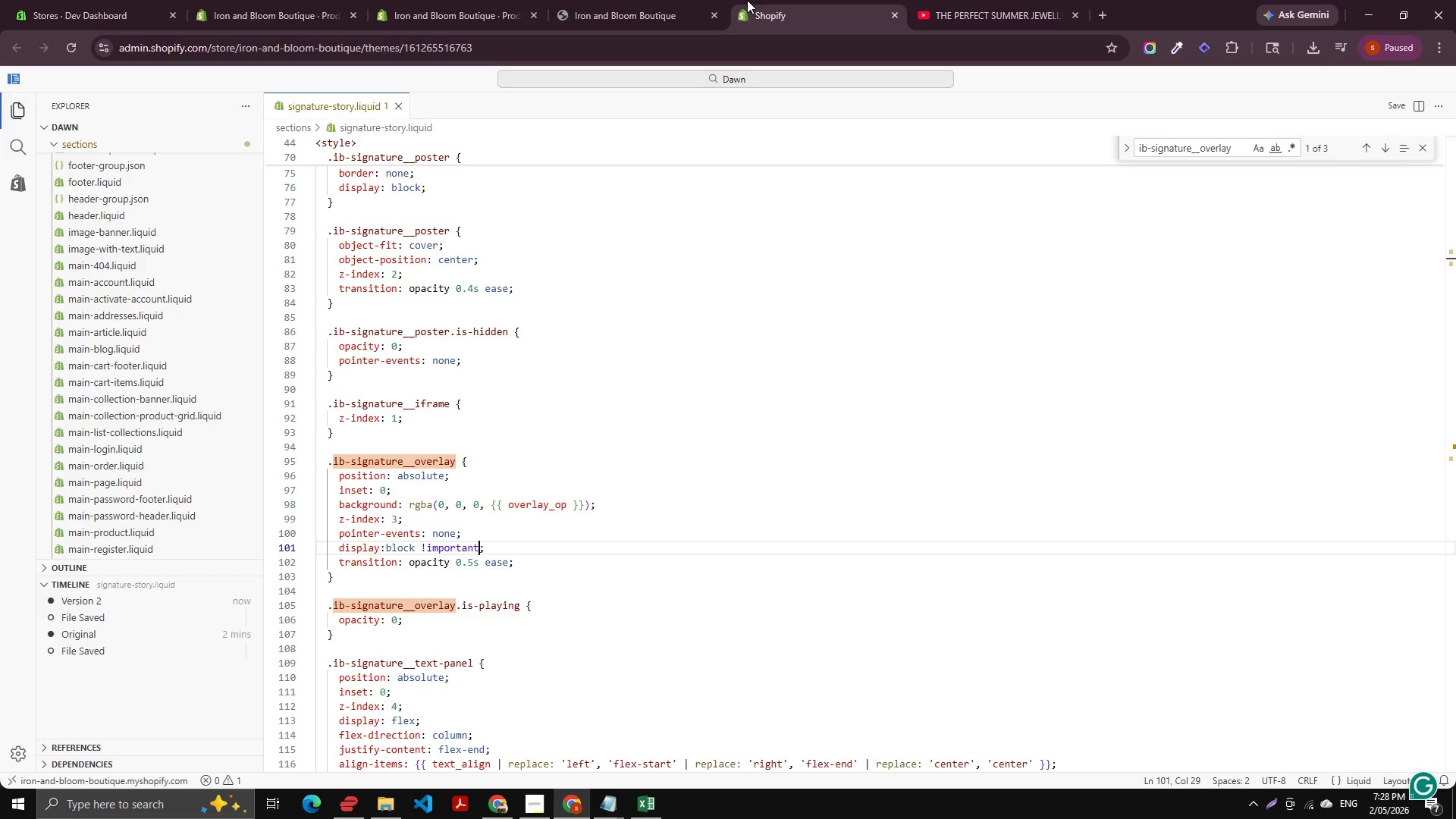 
wait(74.23)
 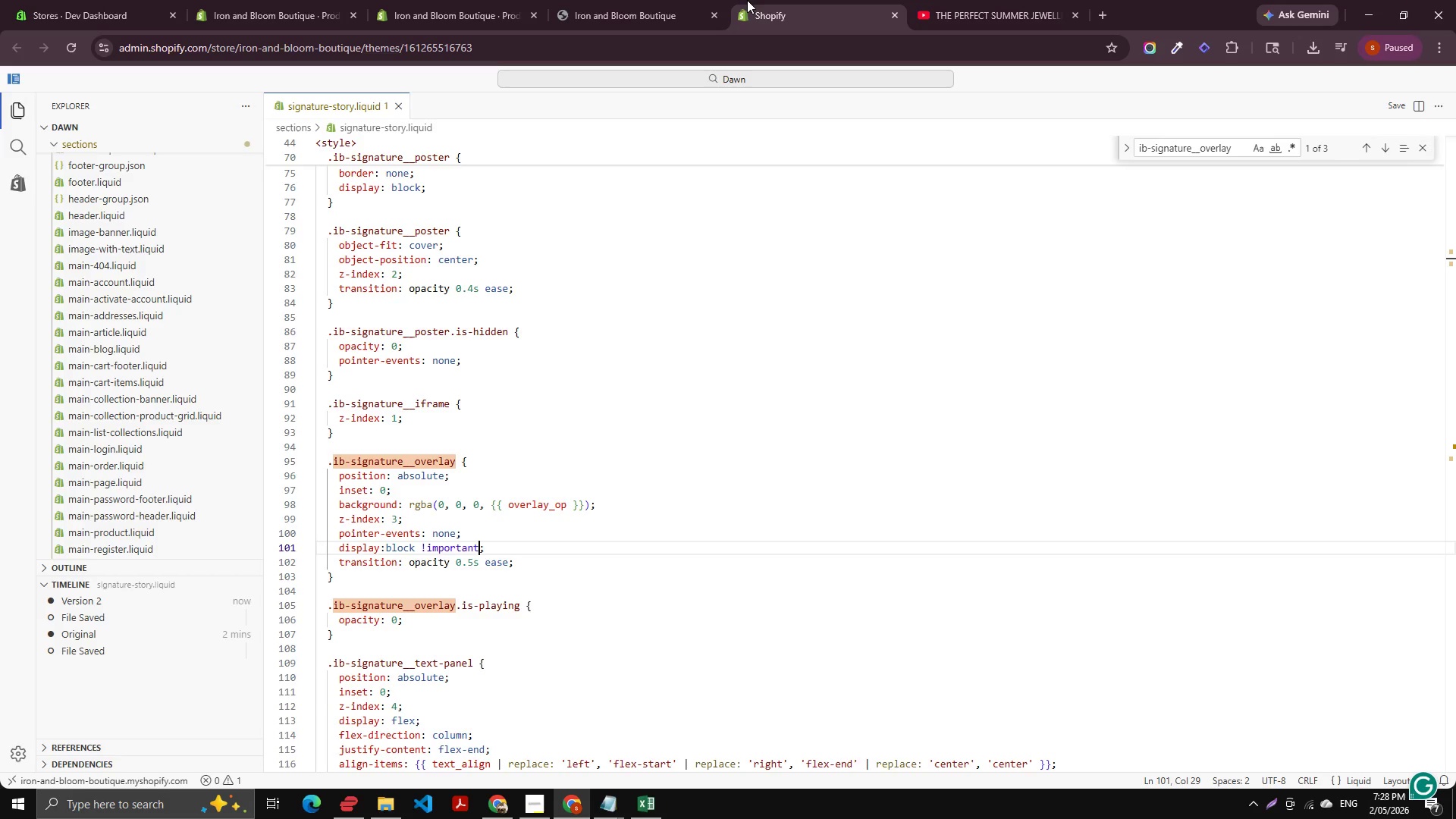 
scroll: coordinate [862, 57], scroll_direction: down, amount: 1.0
 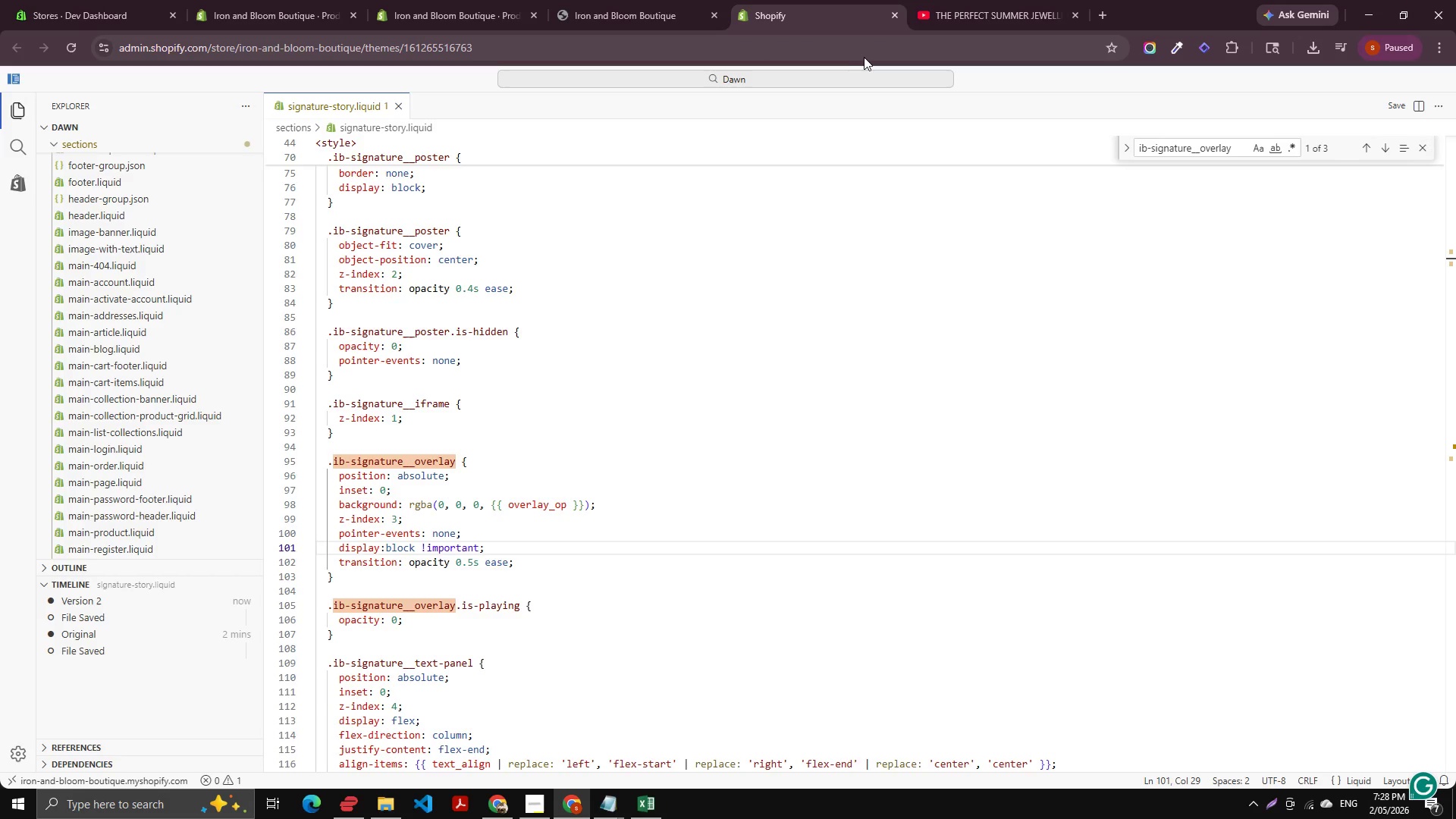 
scroll: coordinate [967, 7], scroll_direction: up, amount: 6.0
 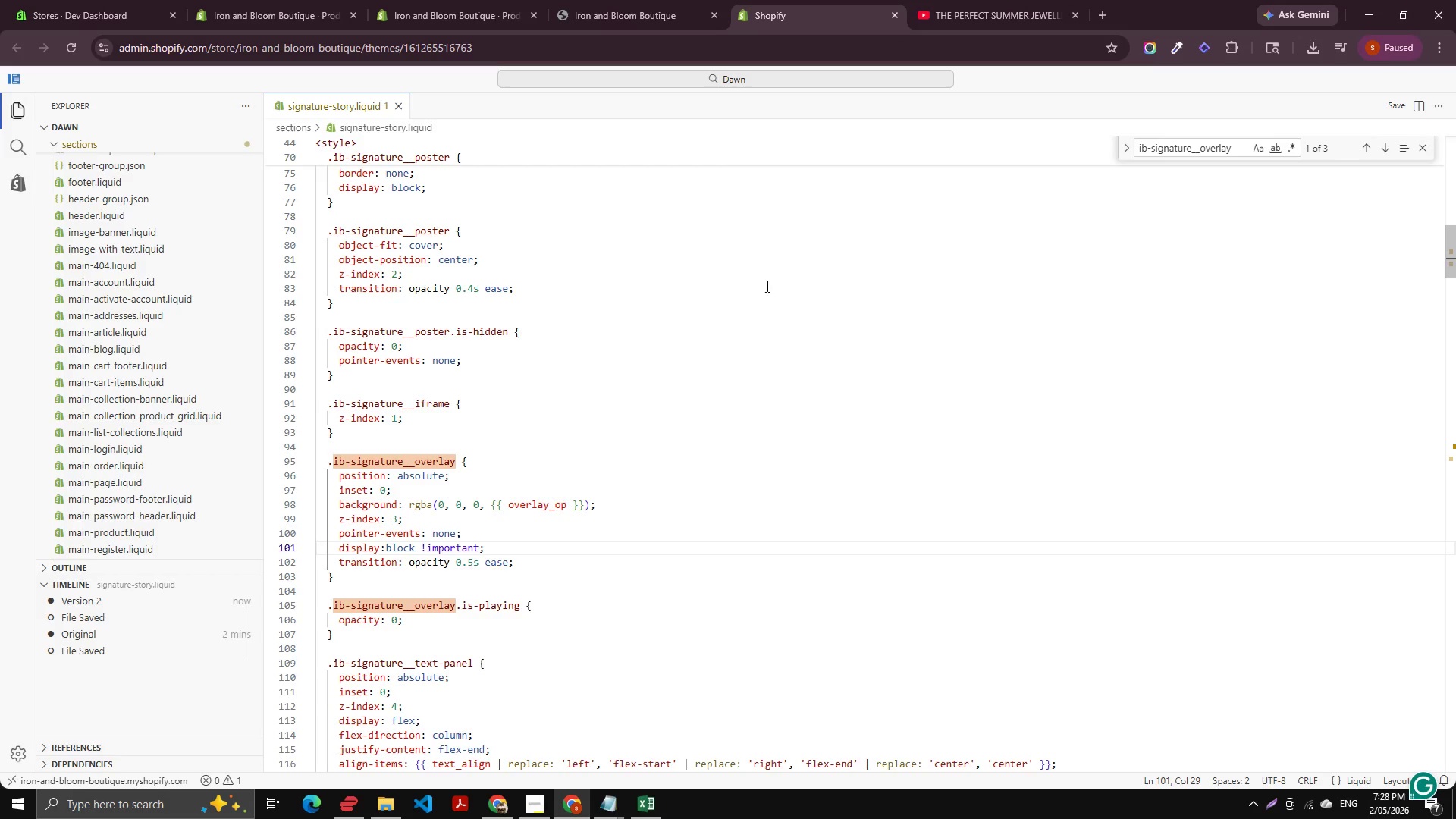 
left_click([749, 350])
 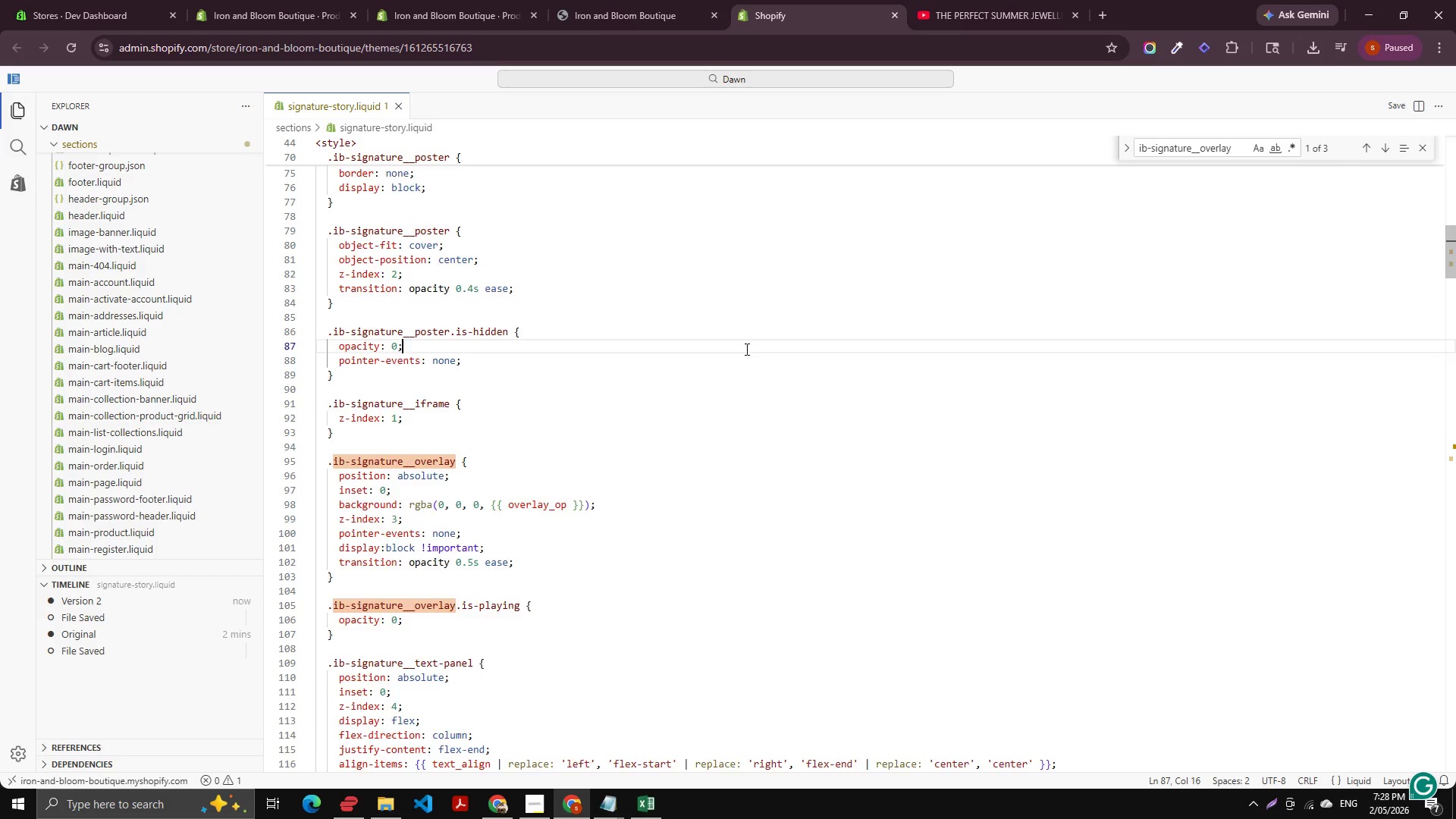 
scroll: coordinate [738, 345], scroll_direction: down, amount: 1.0
 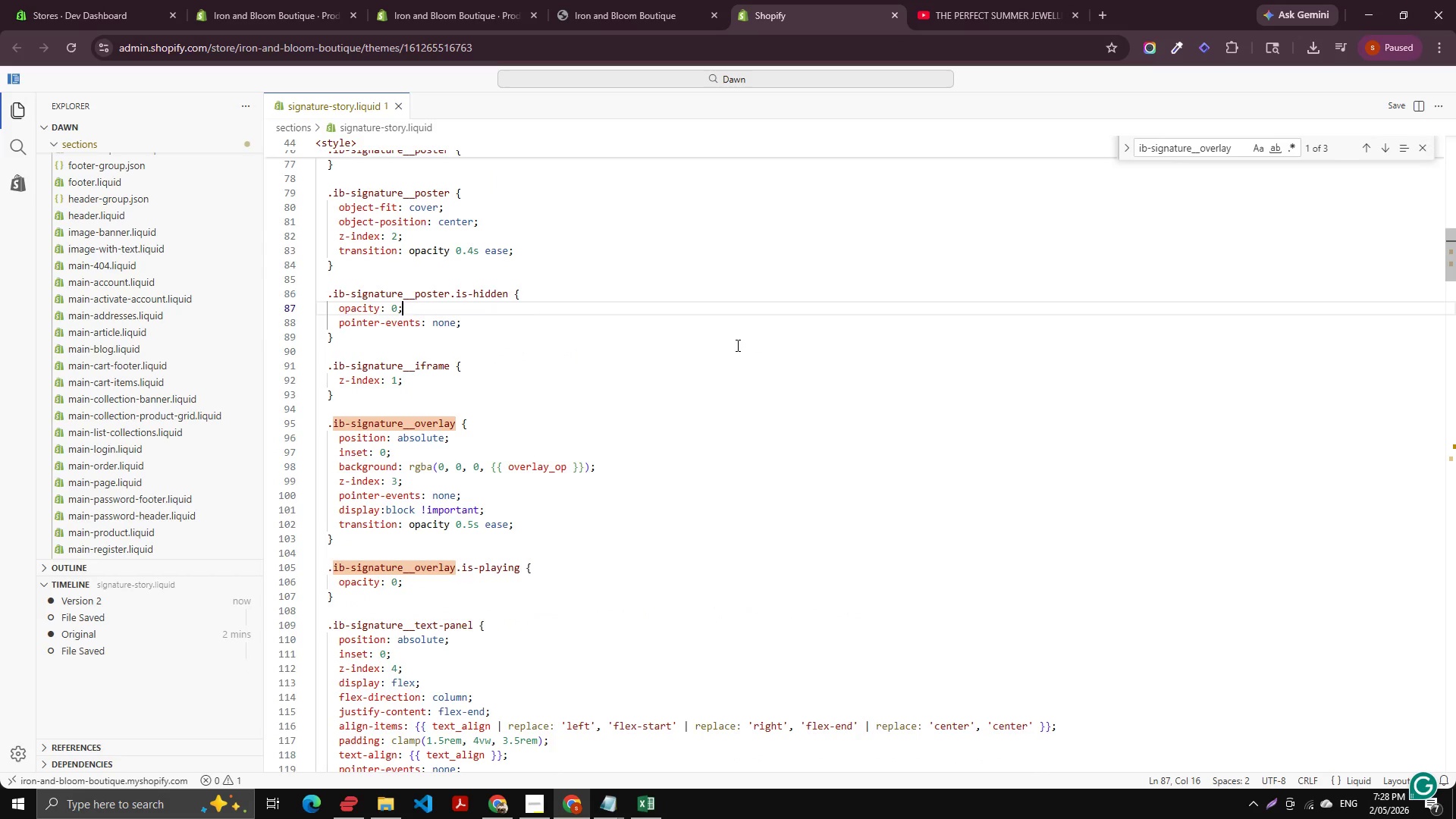 
scroll: coordinate [733, 345], scroll_direction: up, amount: 1.0
 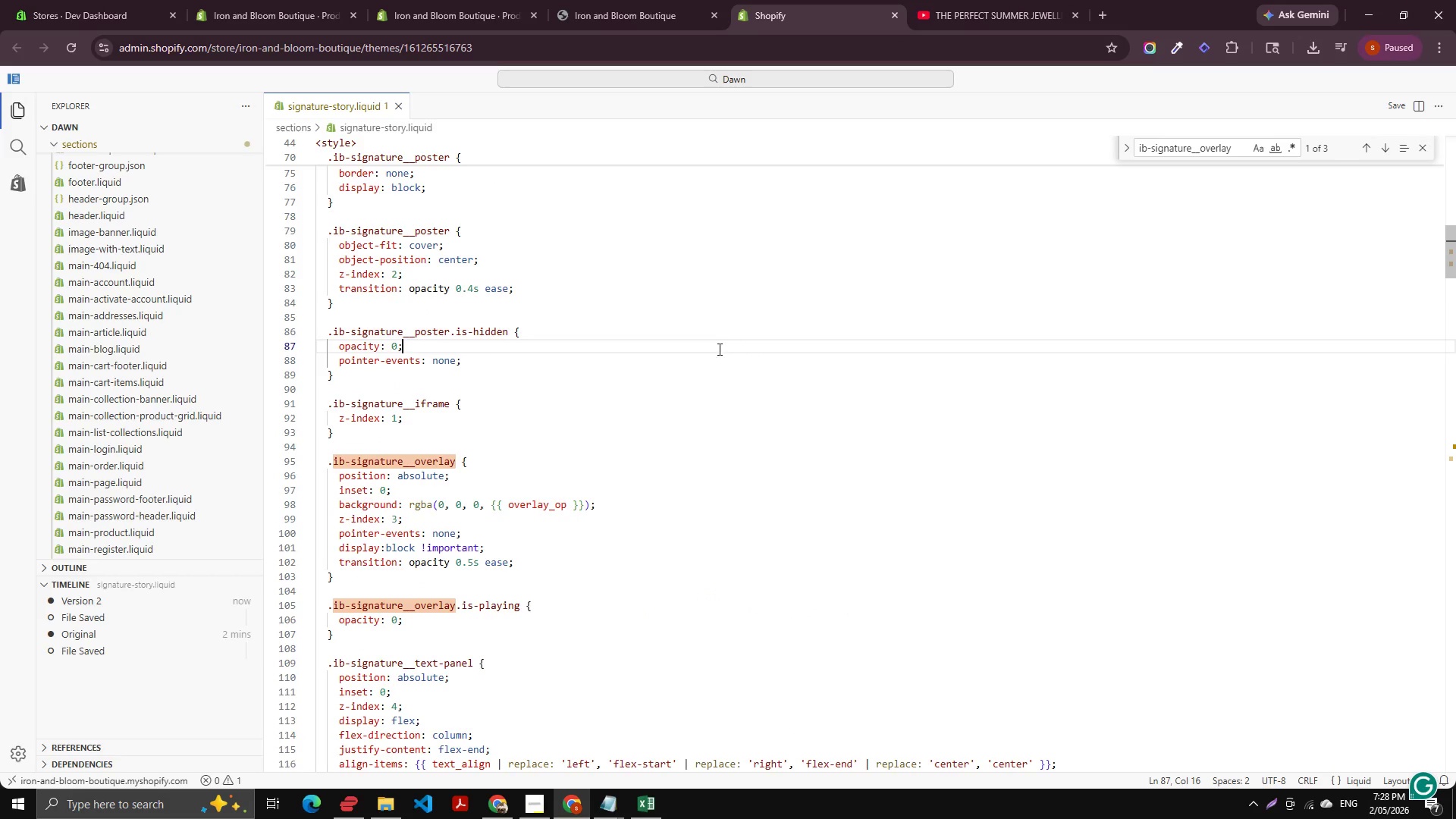 
left_click([723, 378])
 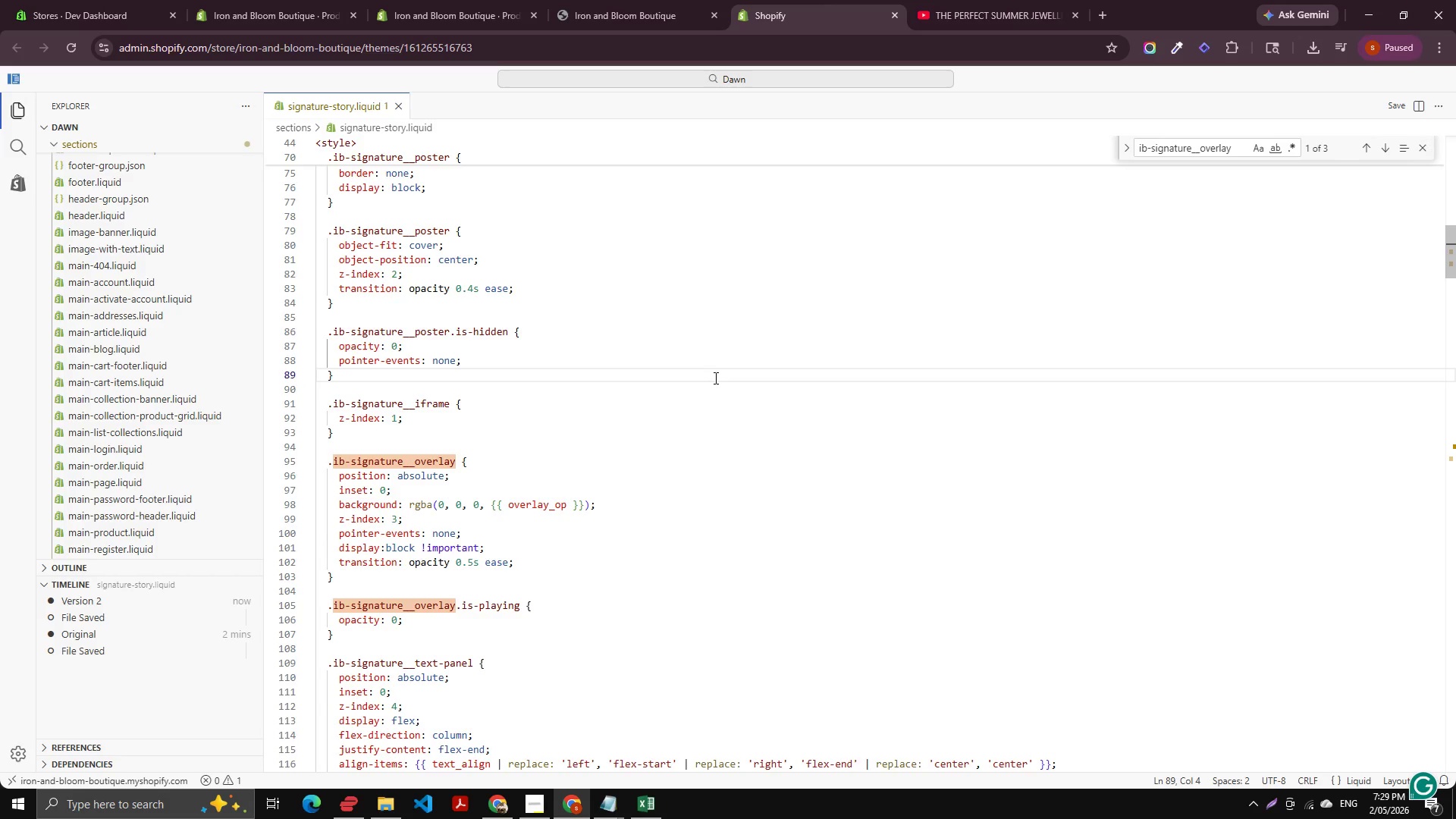 
wait(6.14)
 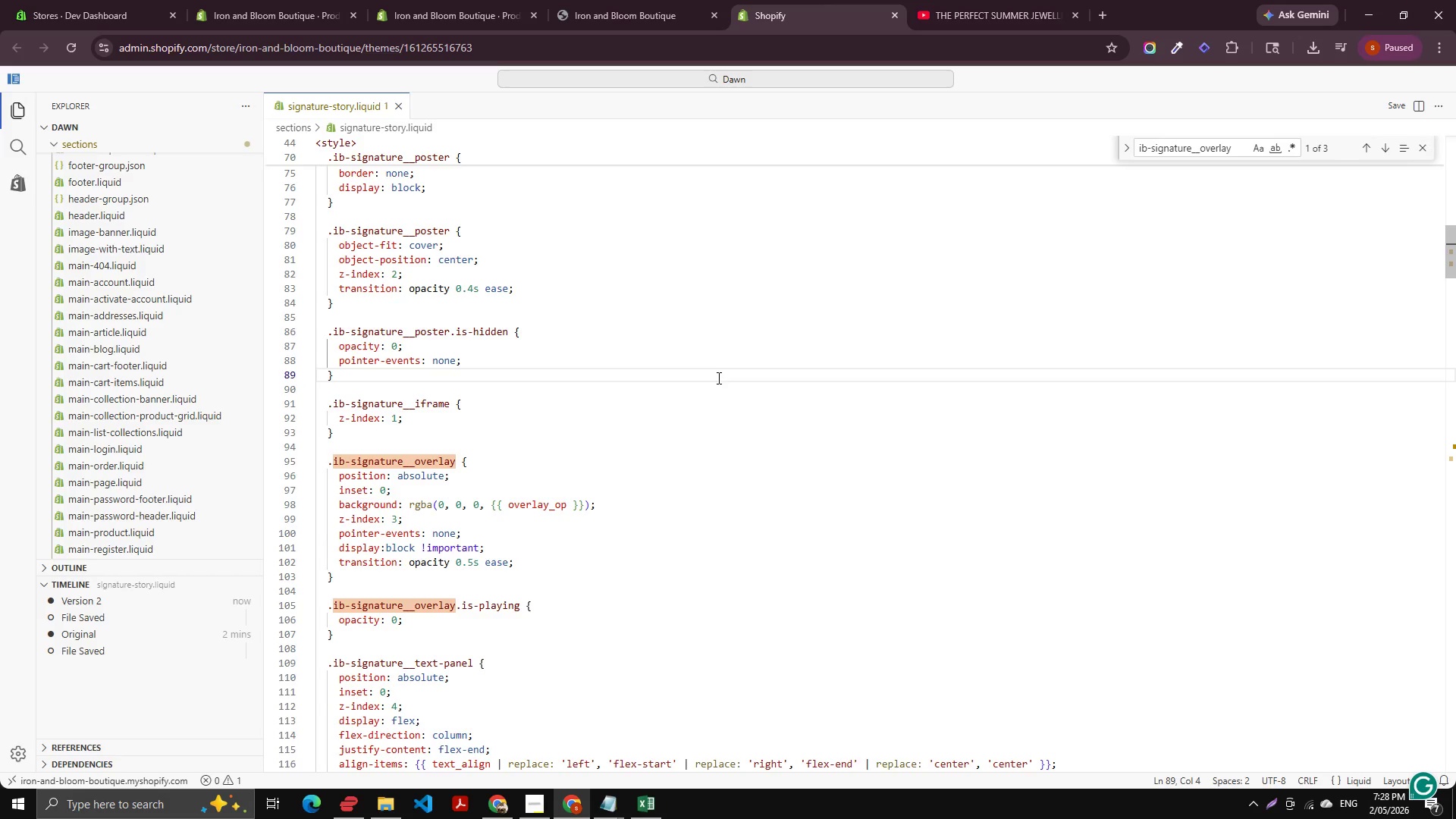 
scroll: coordinate [723, 383], scroll_direction: down, amount: 11.0
 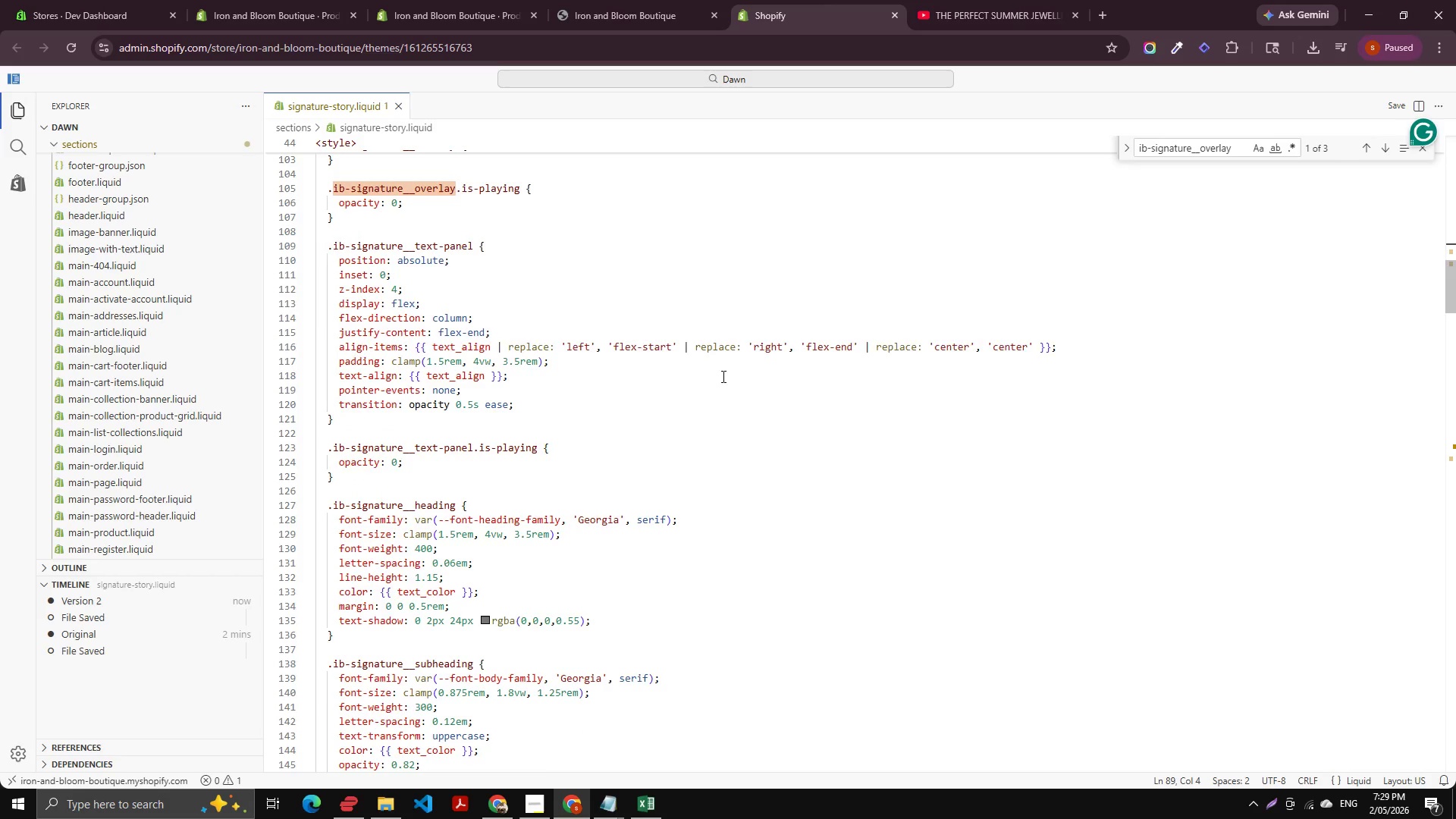 
key(Alt+AltLeft)
 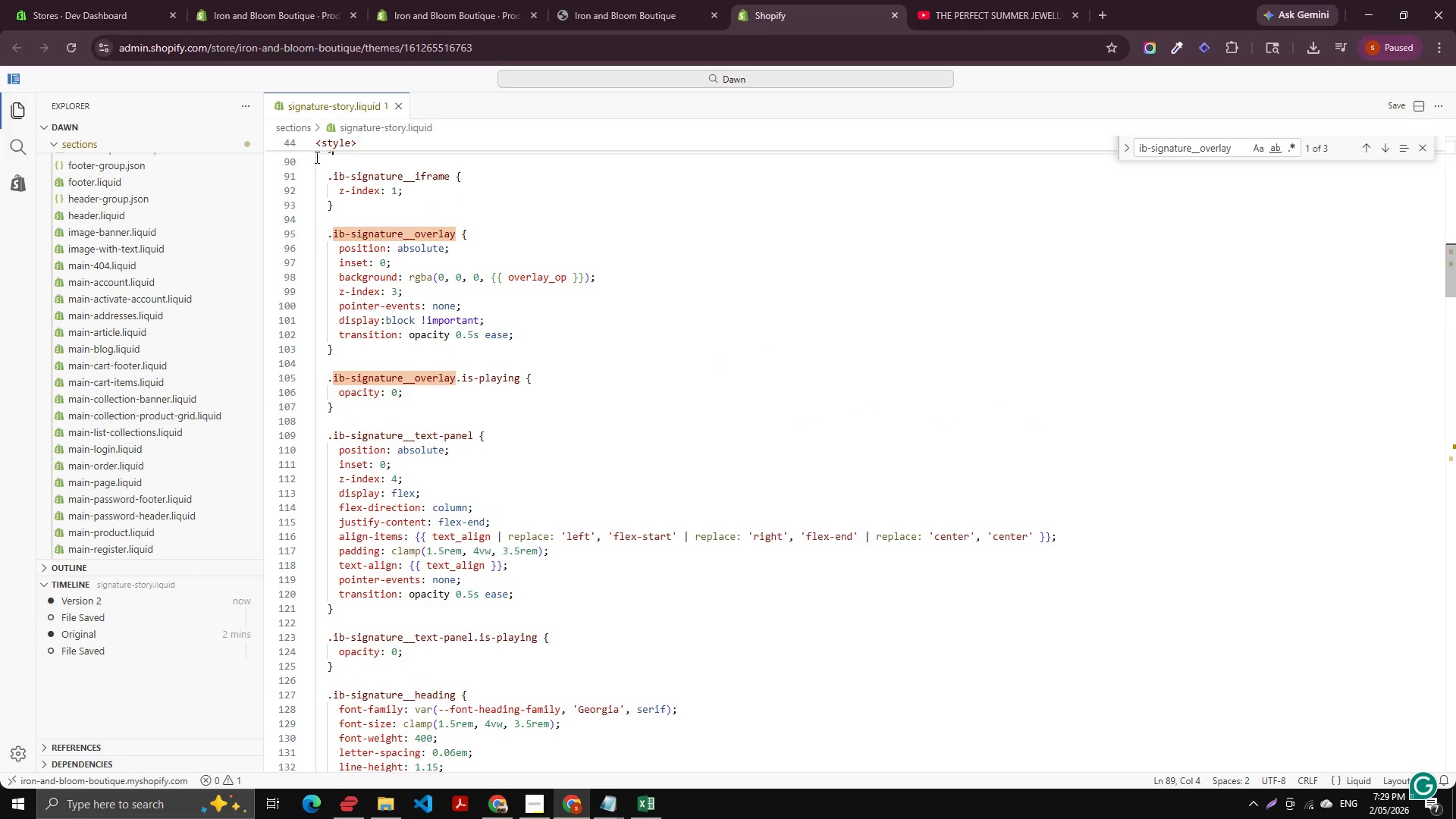 
key(Alt+Tab)
 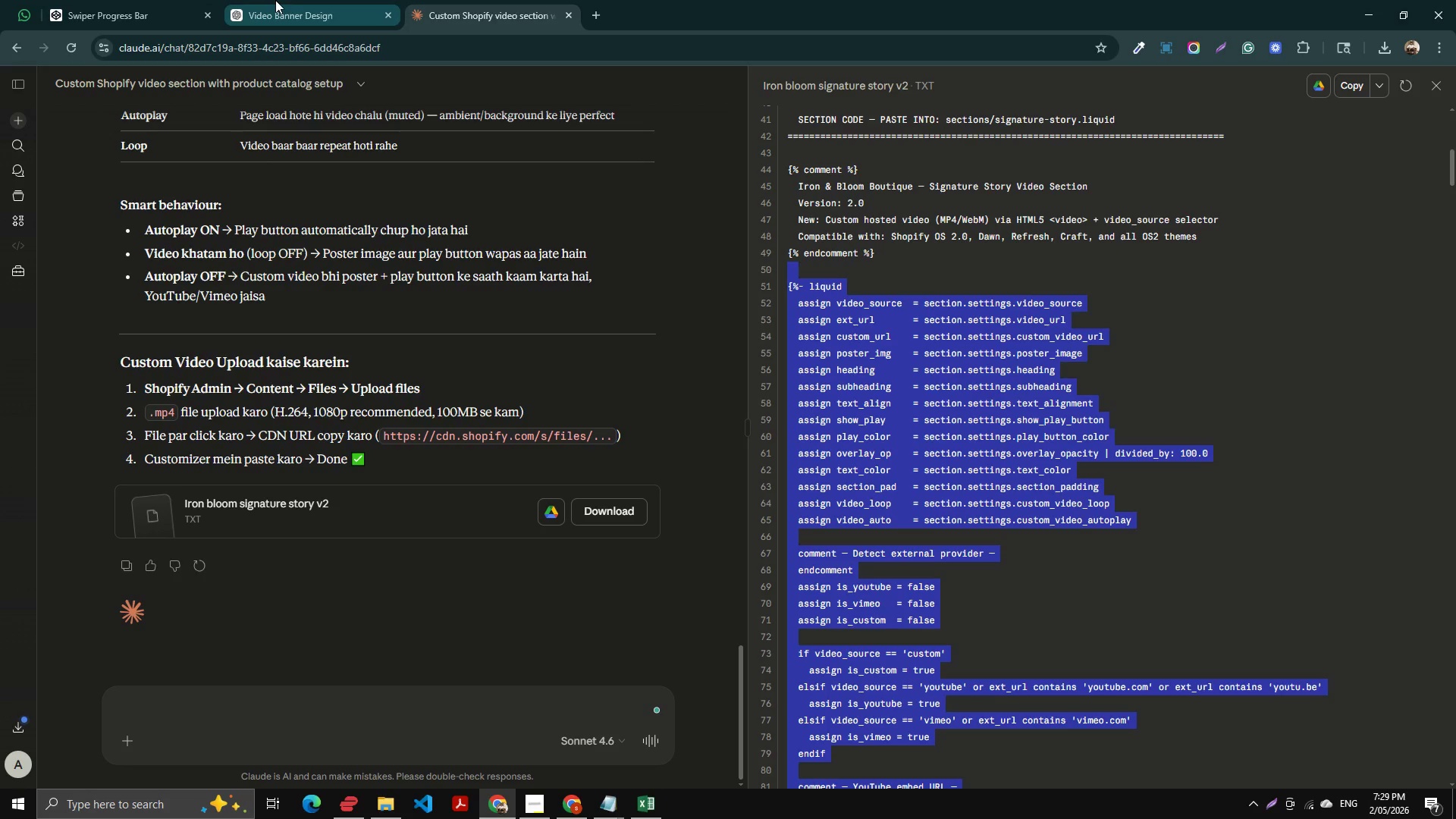 
scroll: coordinate [708, 359], scroll_direction: up, amount: 5.0
 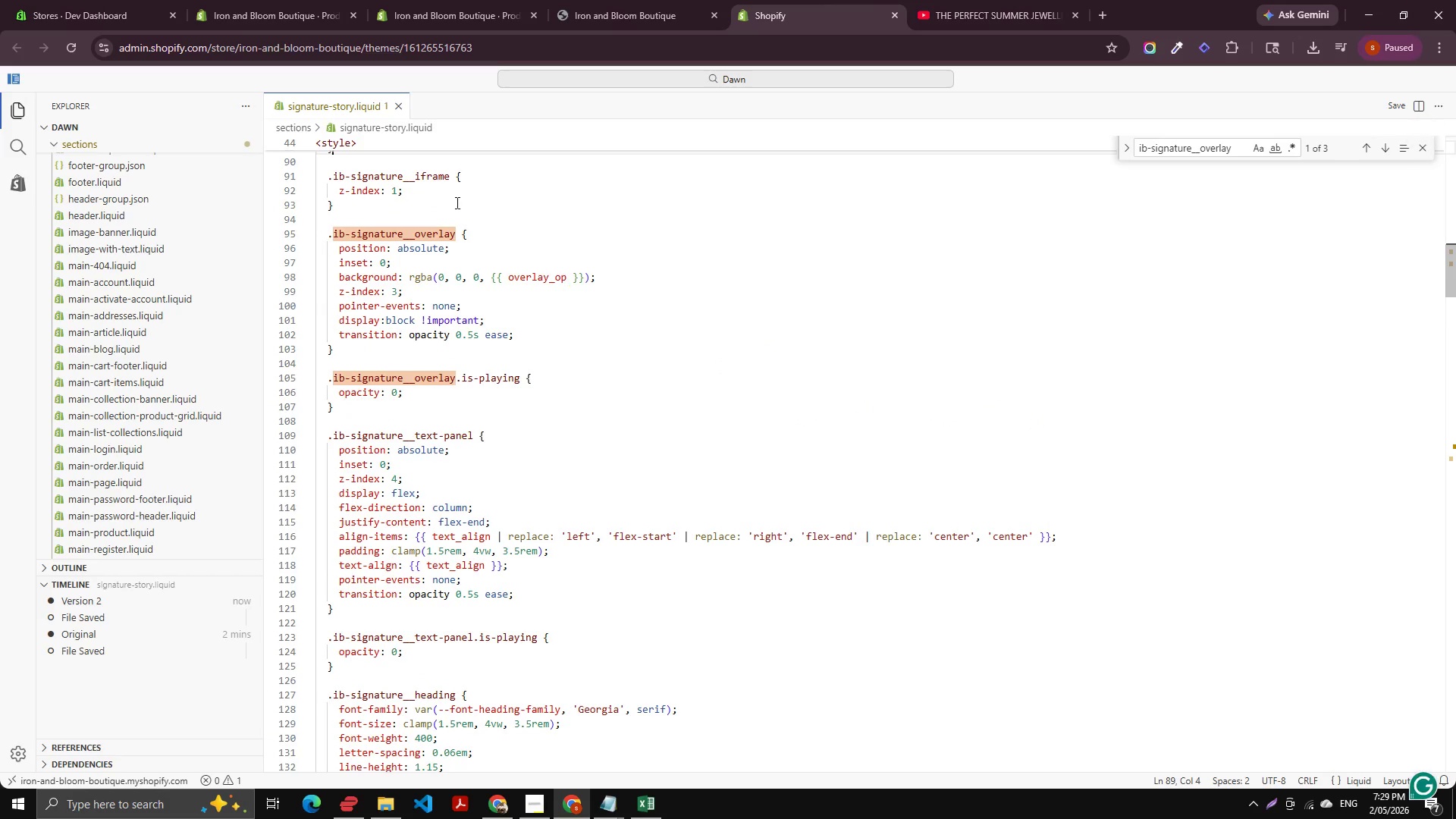 
left_click_drag(start_coordinate=[119, 0], to_coordinate=[127, 3])
 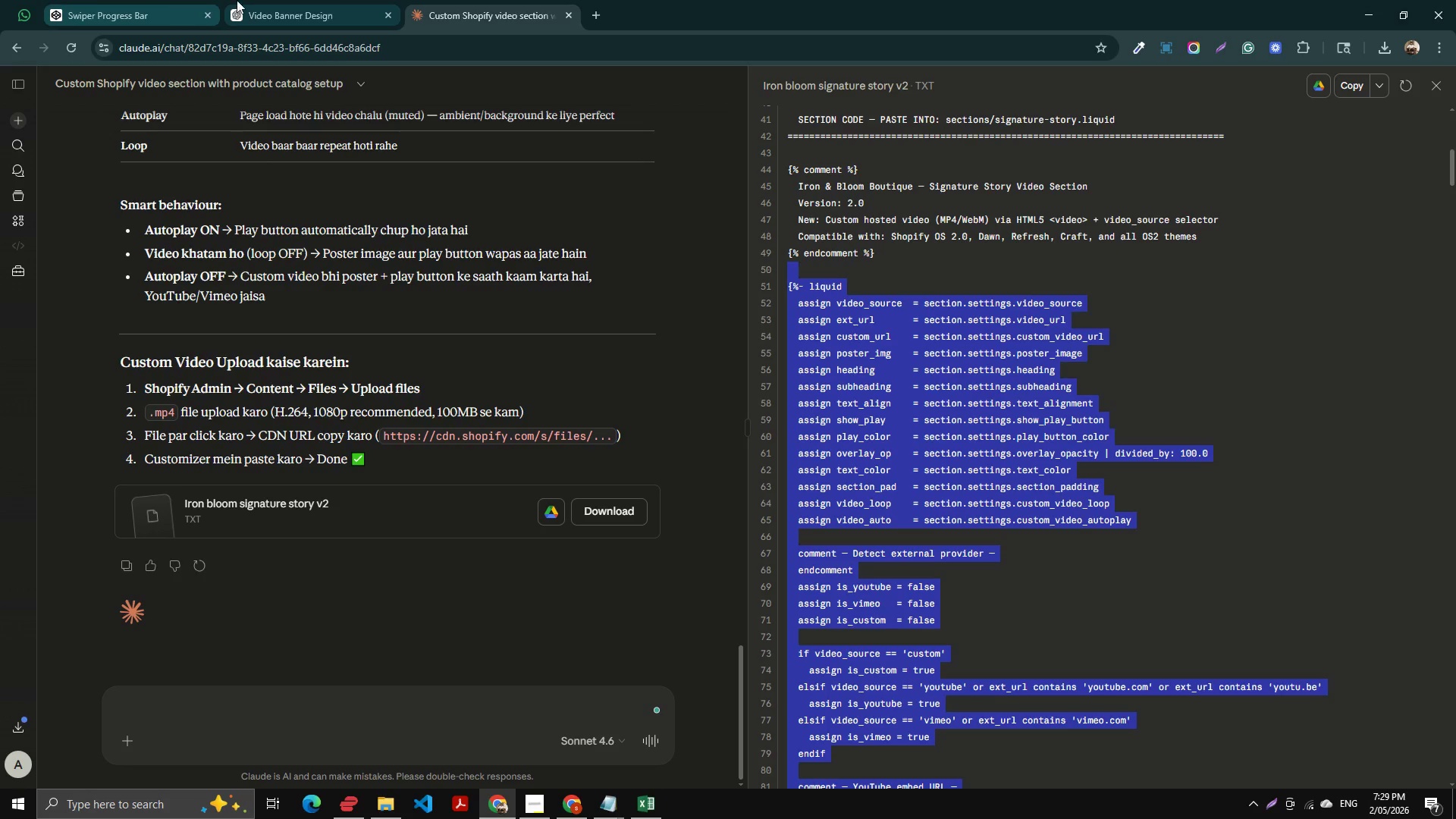 
double_click([246, 0])
 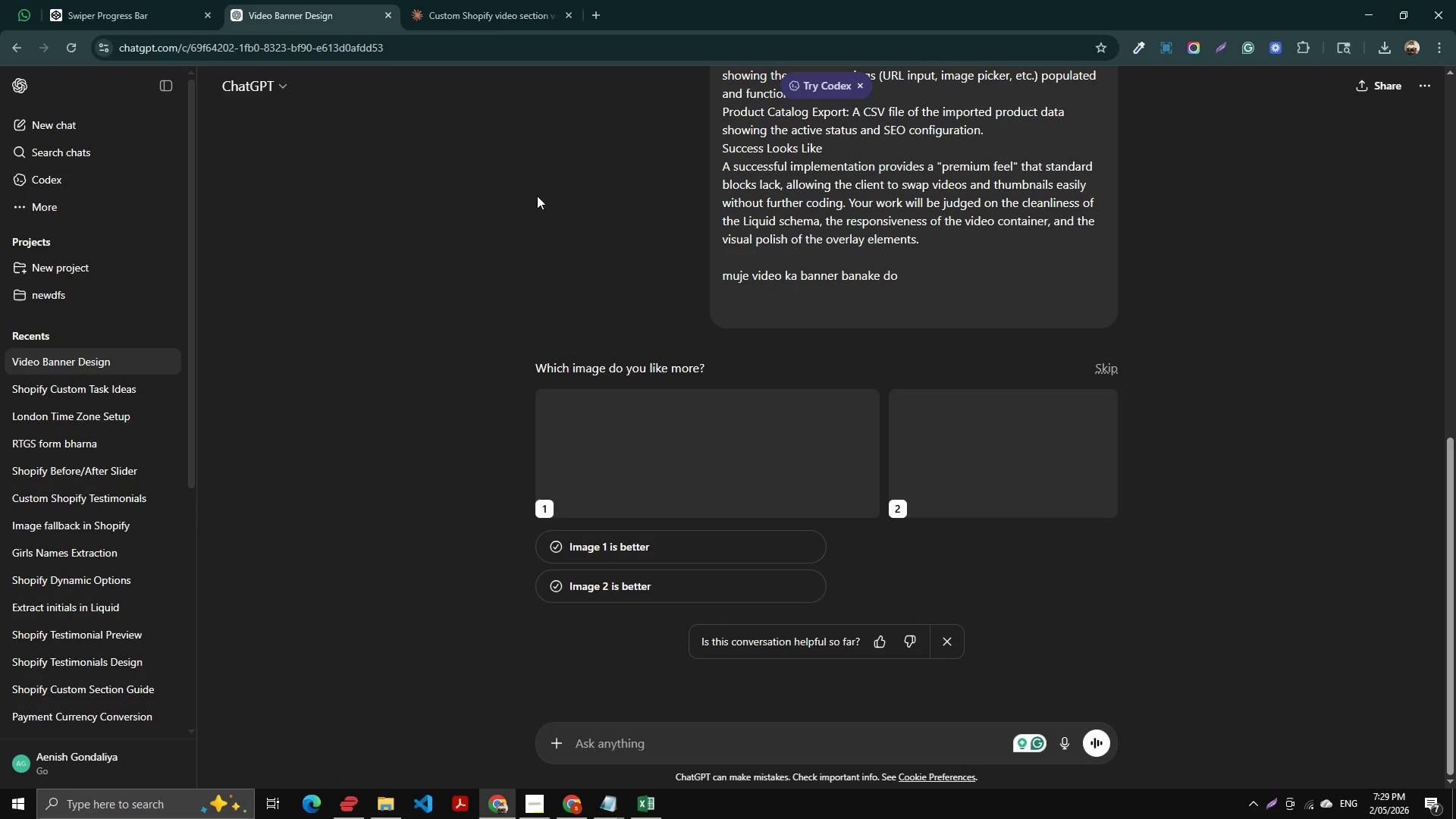 
scroll: coordinate [689, 310], scroll_direction: down, amount: 2.0
 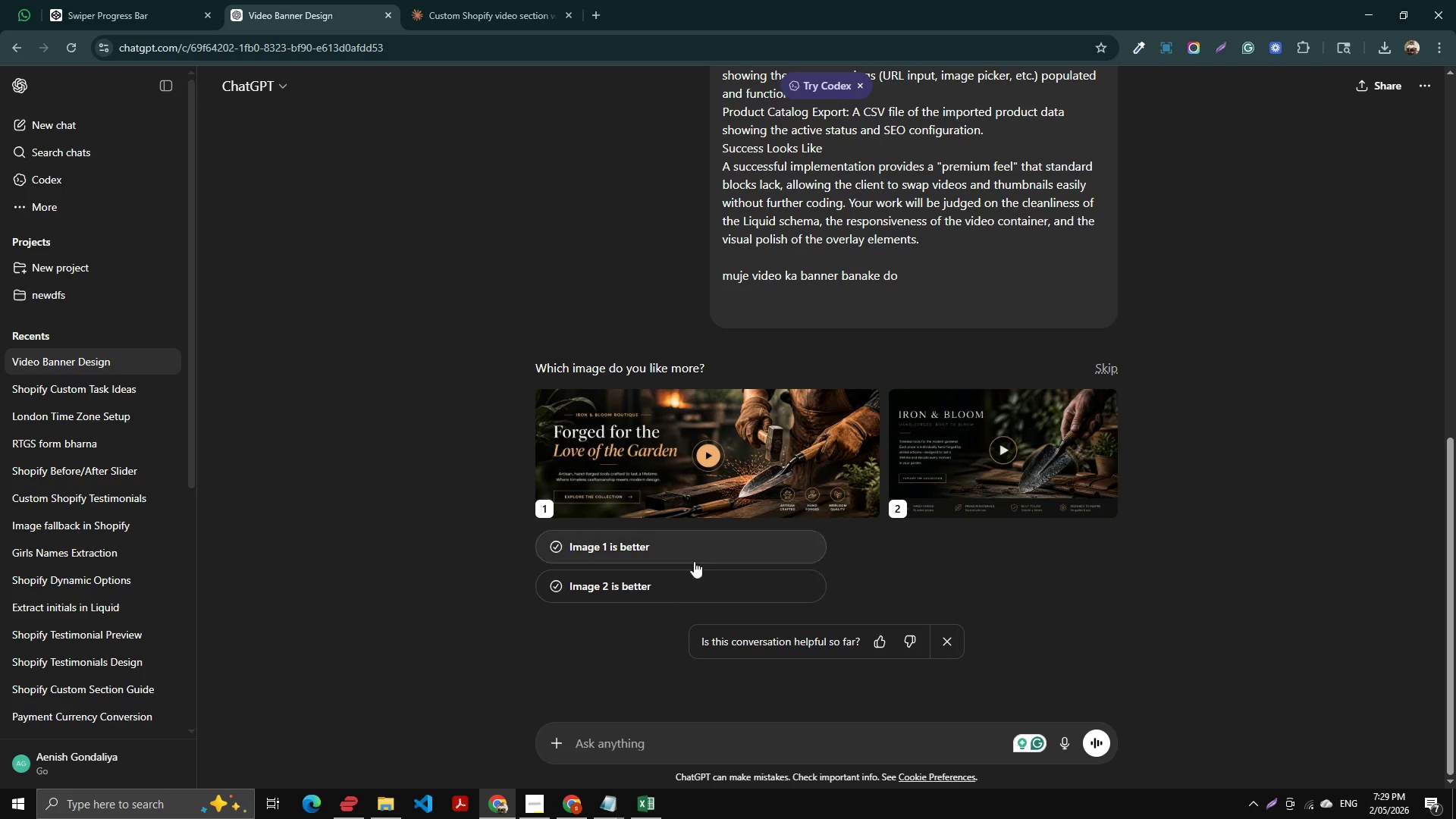 
wait(12.73)
 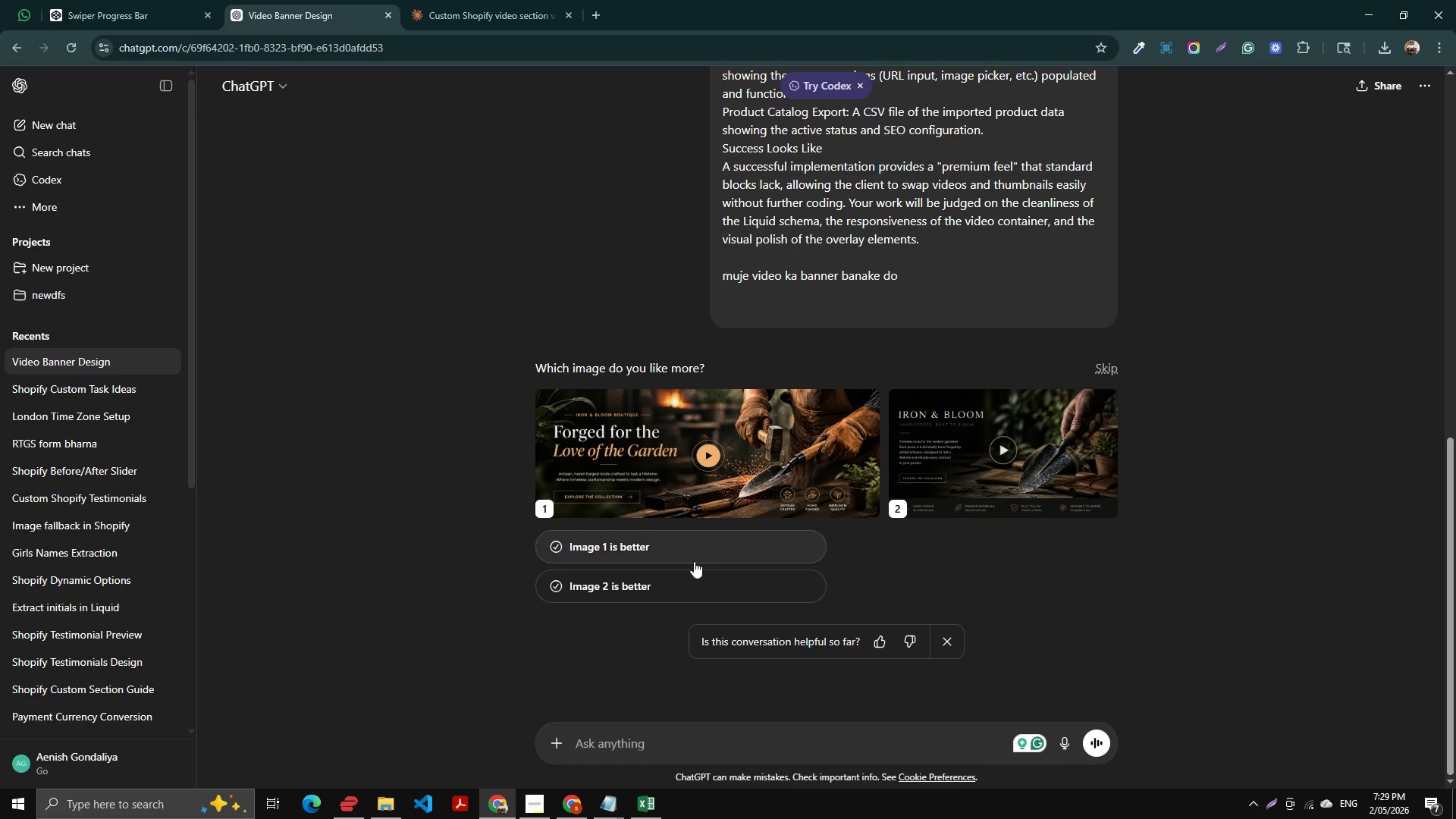 
left_click([604, 551])
 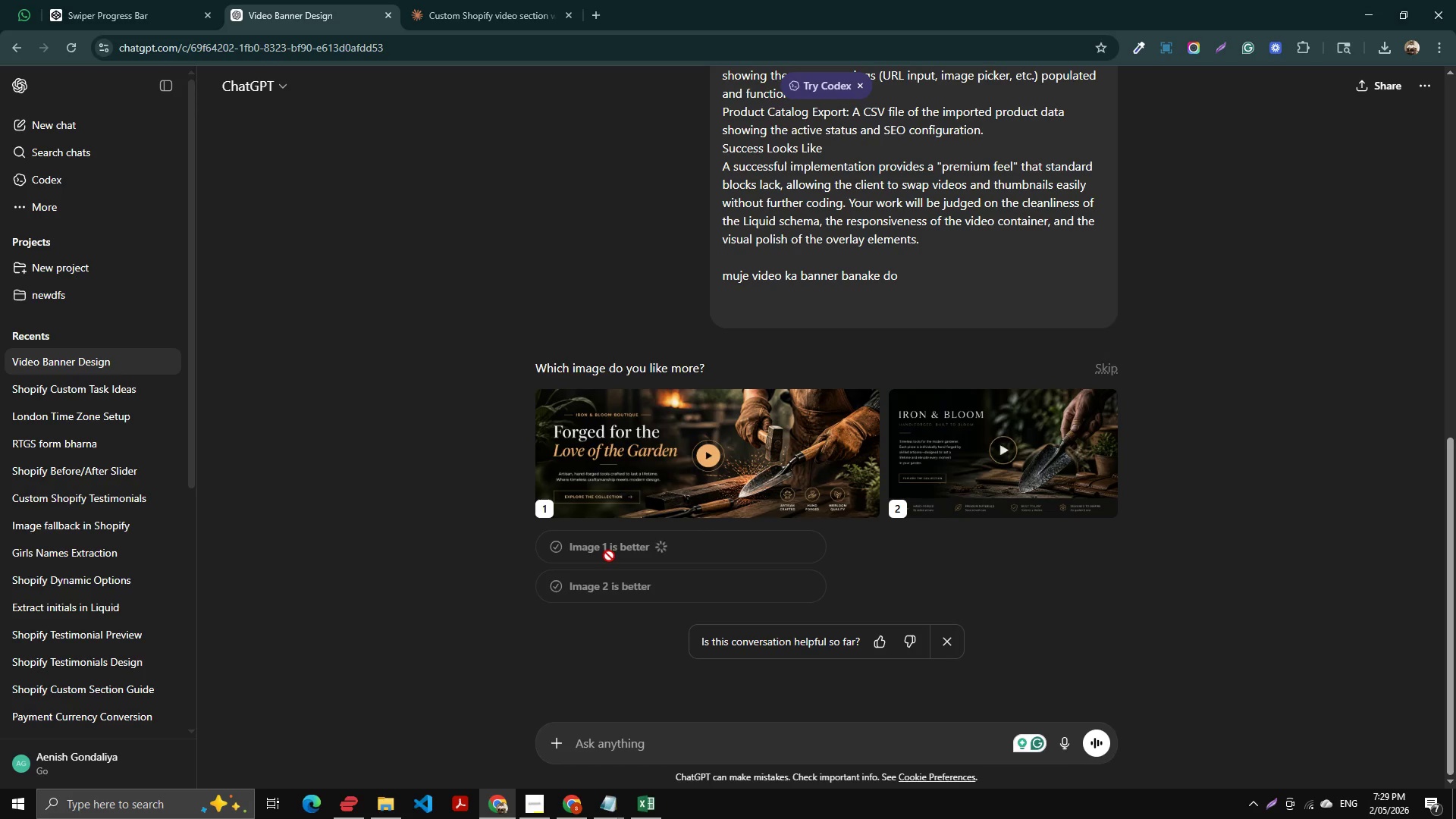 
scroll: coordinate [714, 490], scroll_direction: down, amount: 4.0
 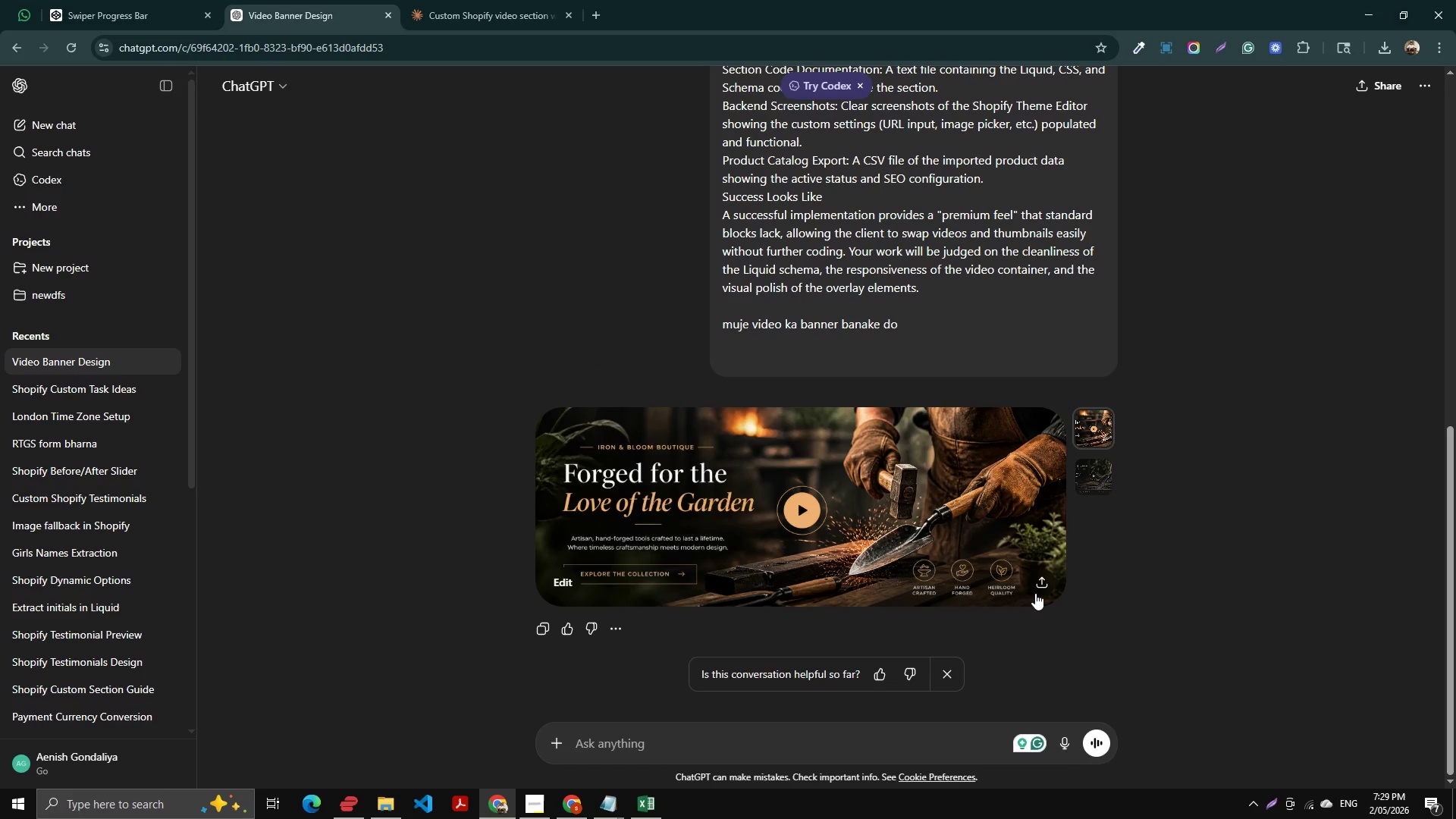 
left_click([1040, 579])
 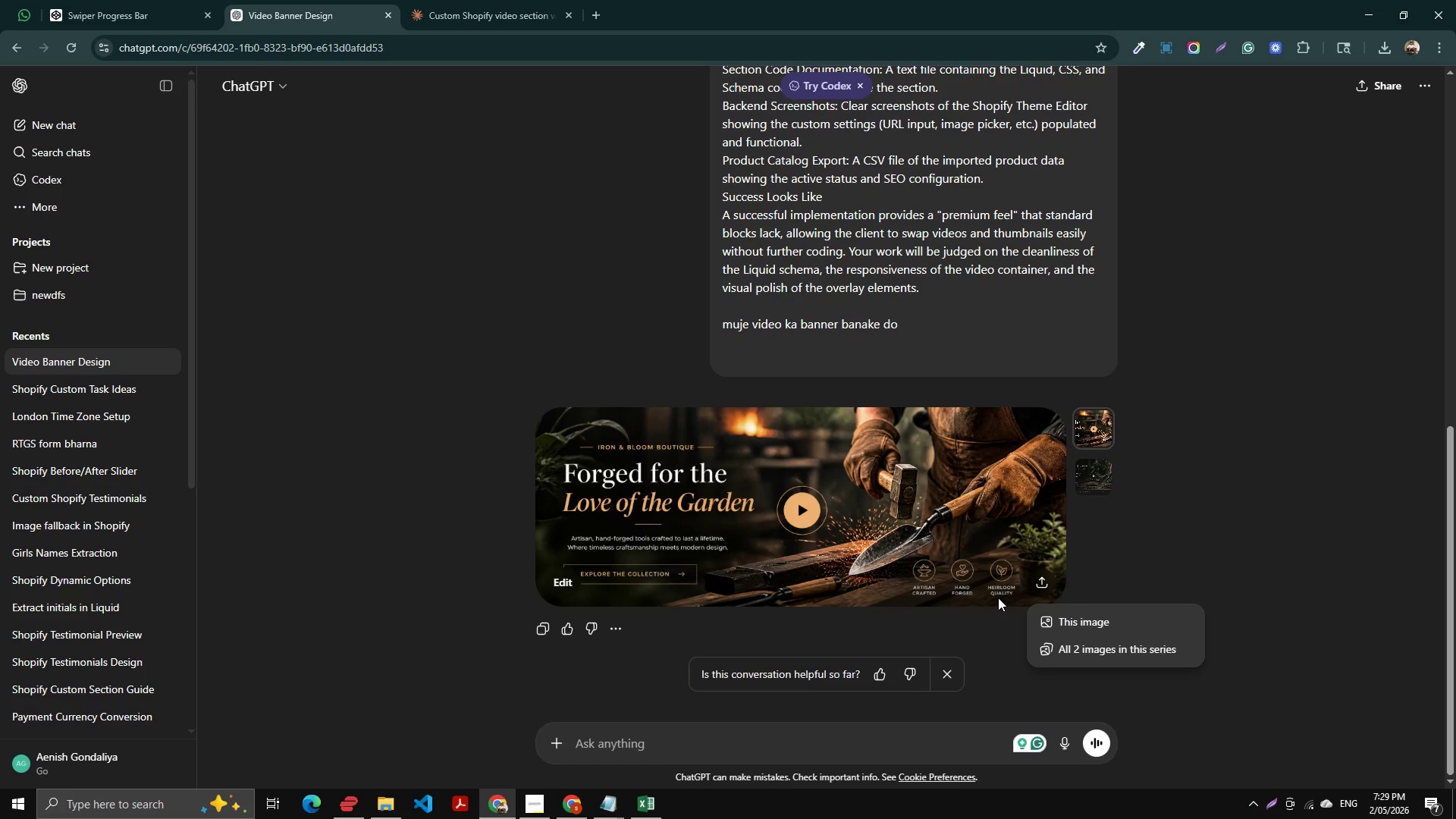 
wait(7.2)
 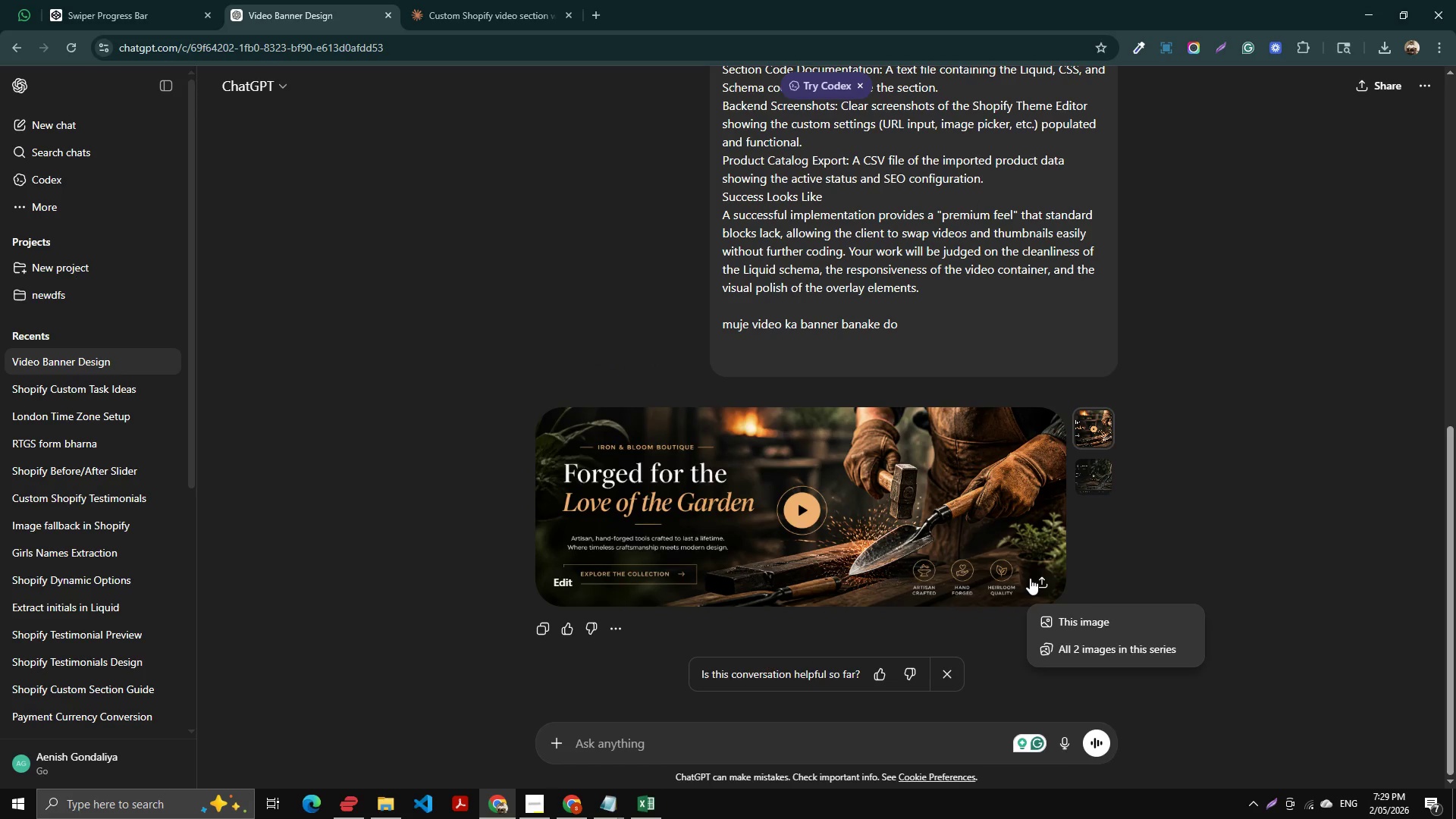 
left_click([651, 736])
 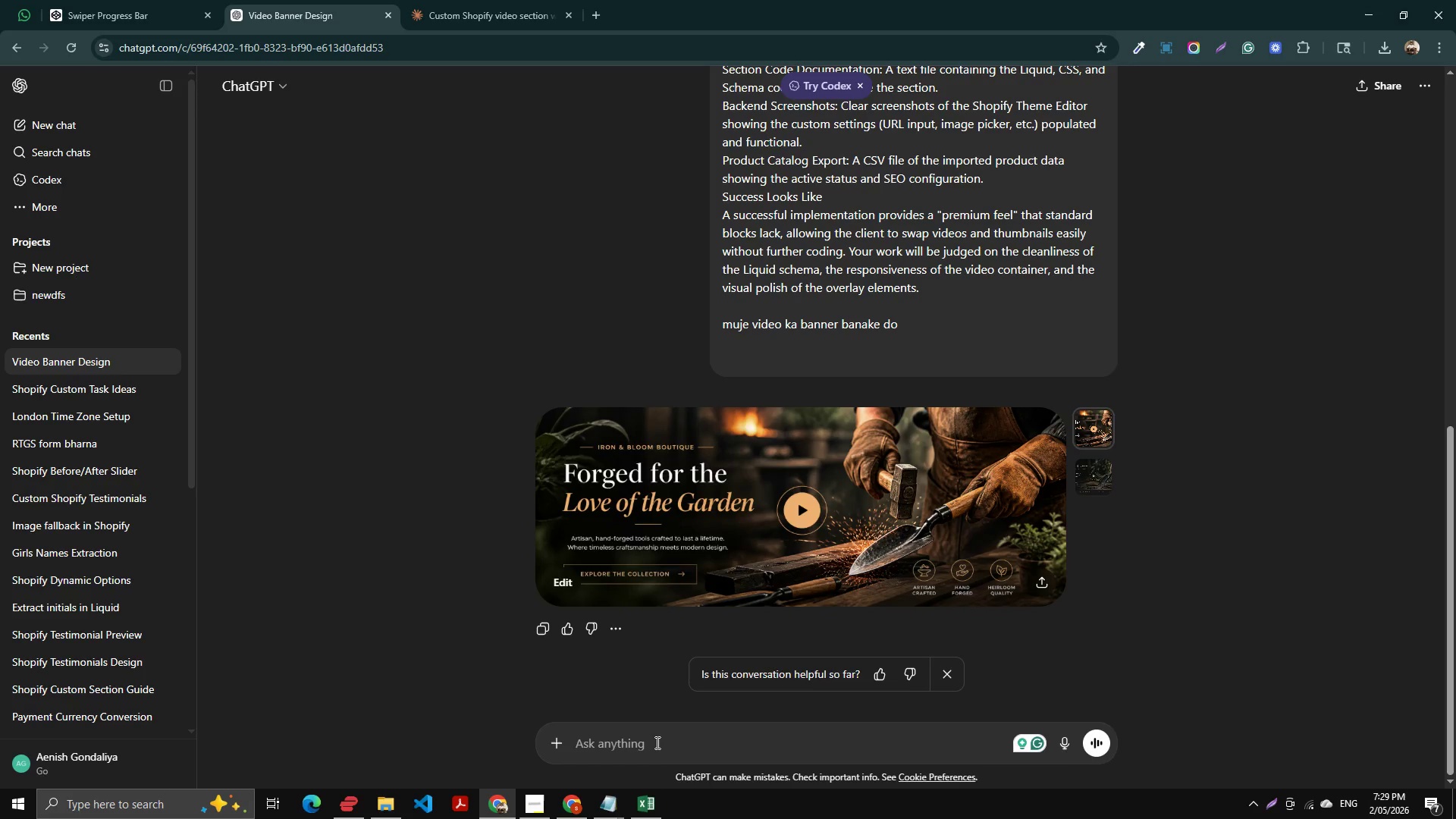 
left_click([656, 742])
 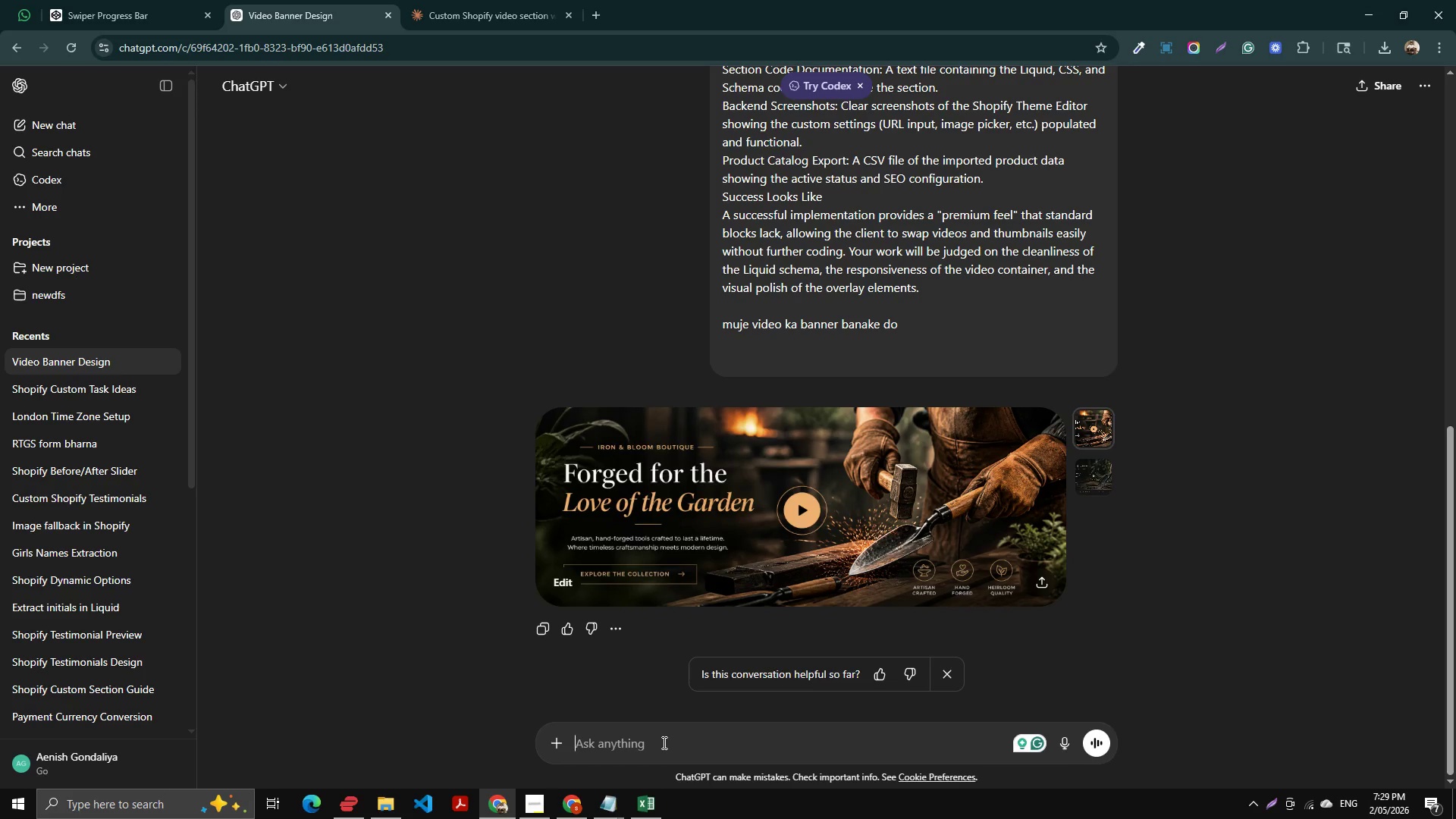 
type(text nahi chahiyer )
key(Backspace)
key(Backspace)
key(Backspace)
type(e plan banner chahiyr)
 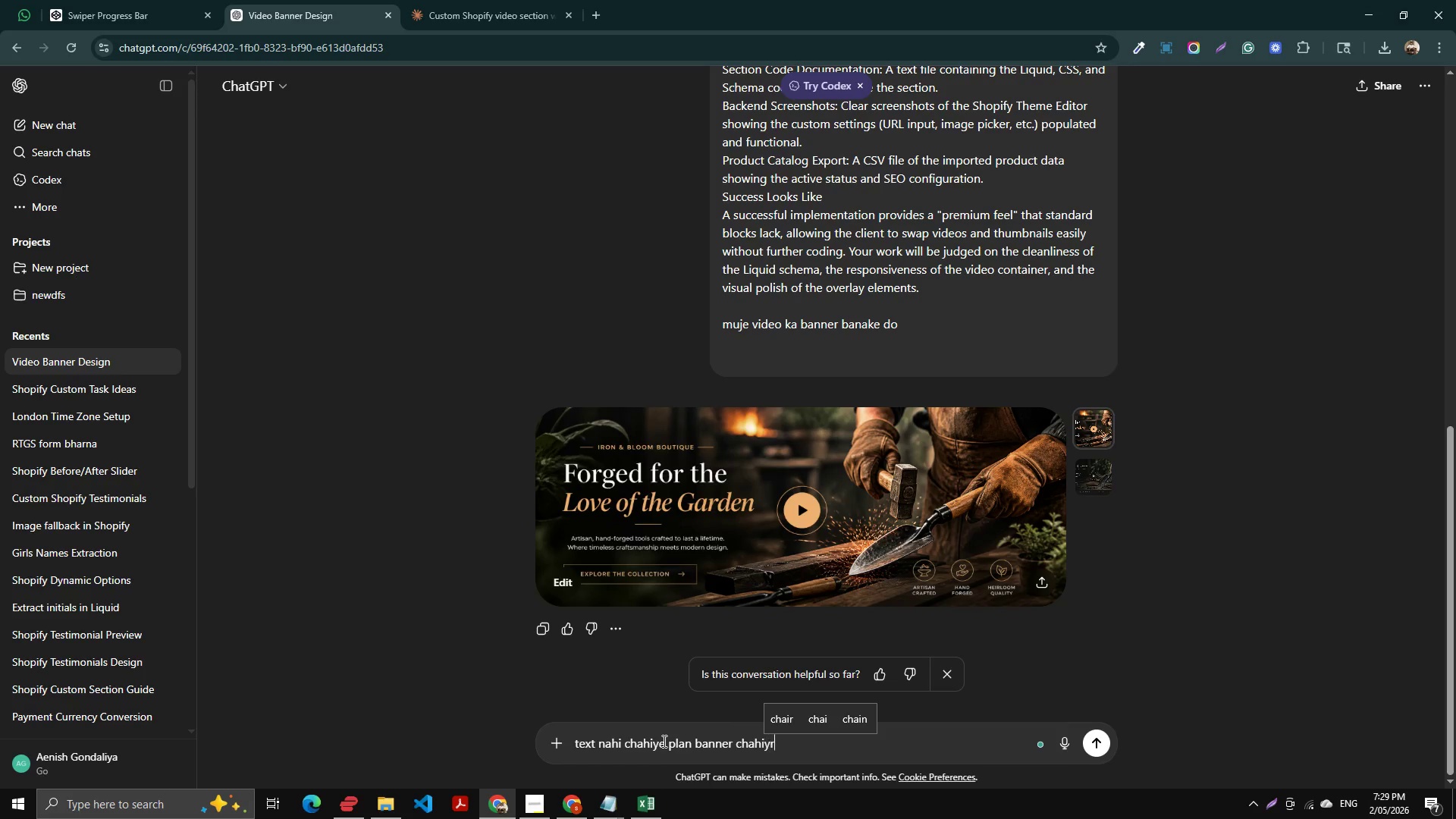 
key(Enter)
 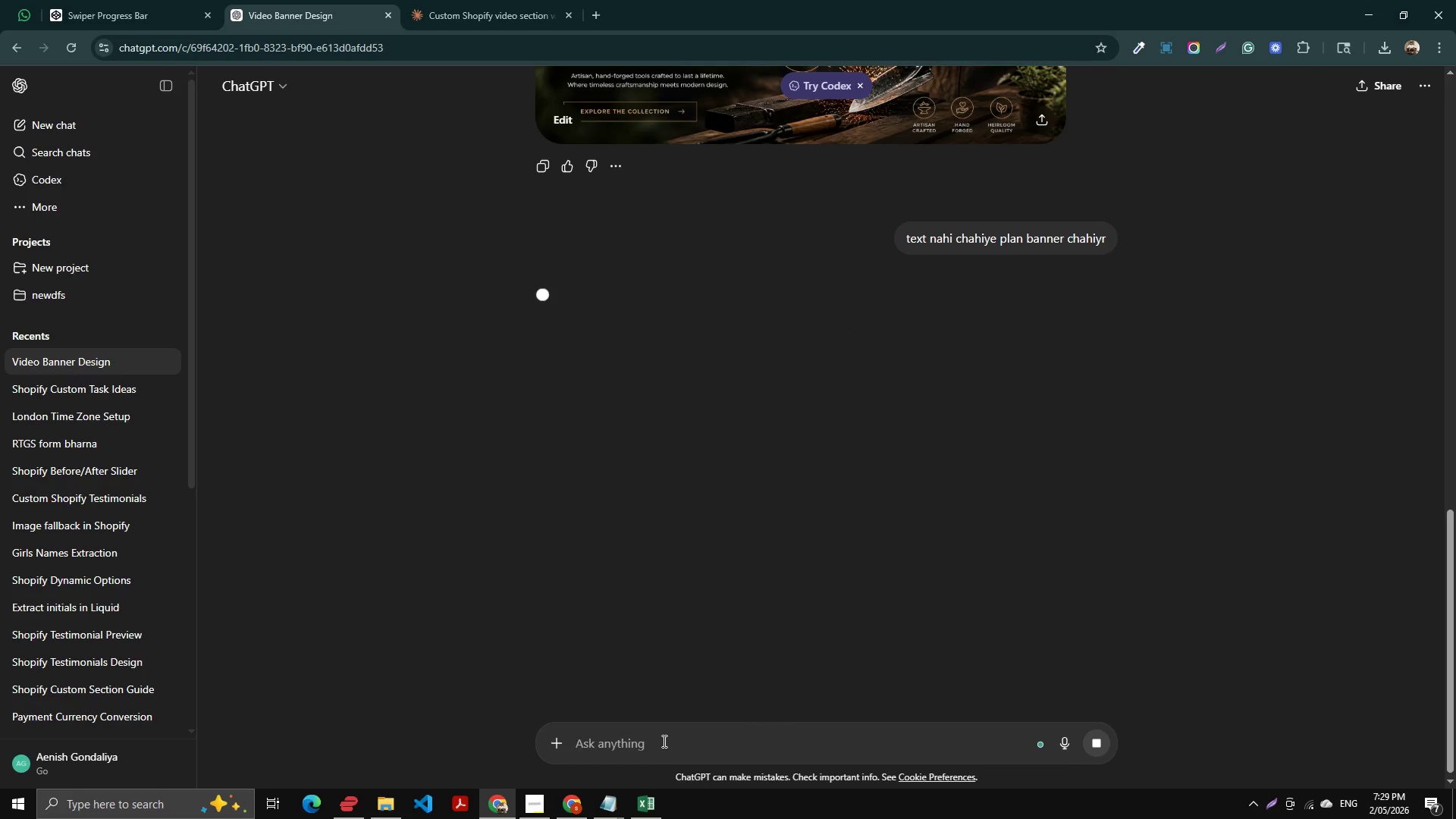 
key(Alt+AltLeft)
 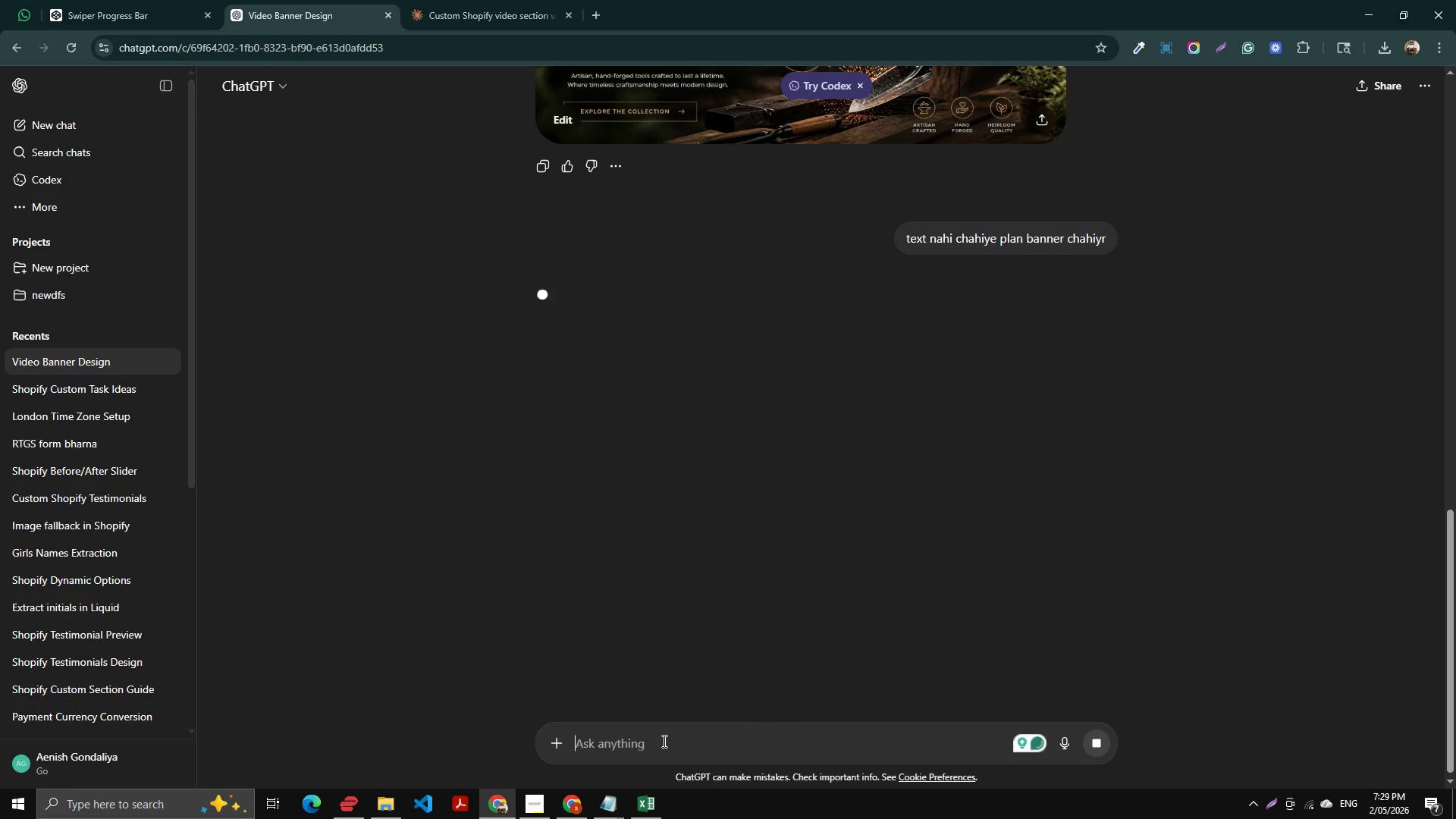 
key(Alt+Tab)
 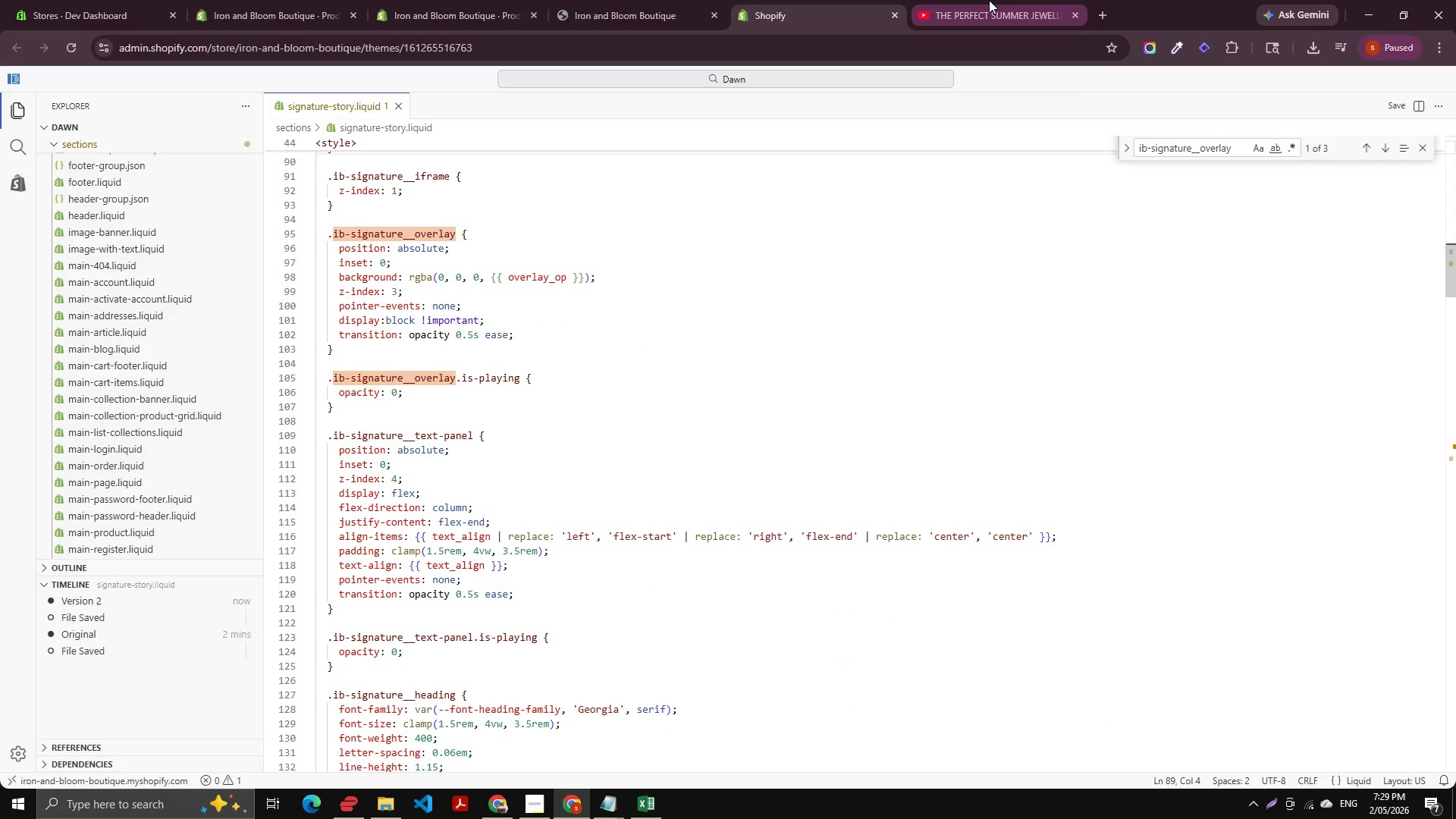 
left_click([983, 0])
 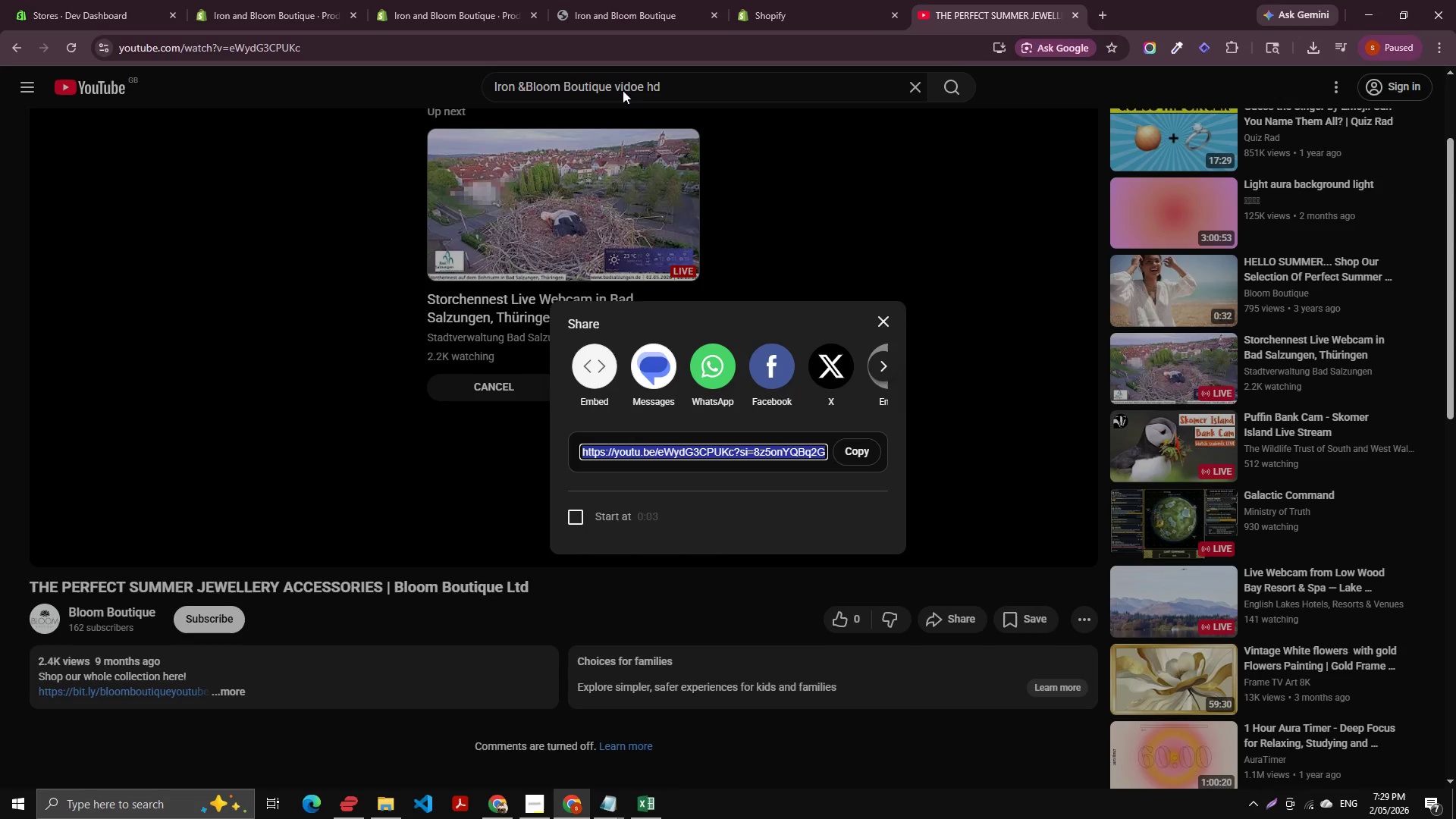 
left_click([665, 80])
 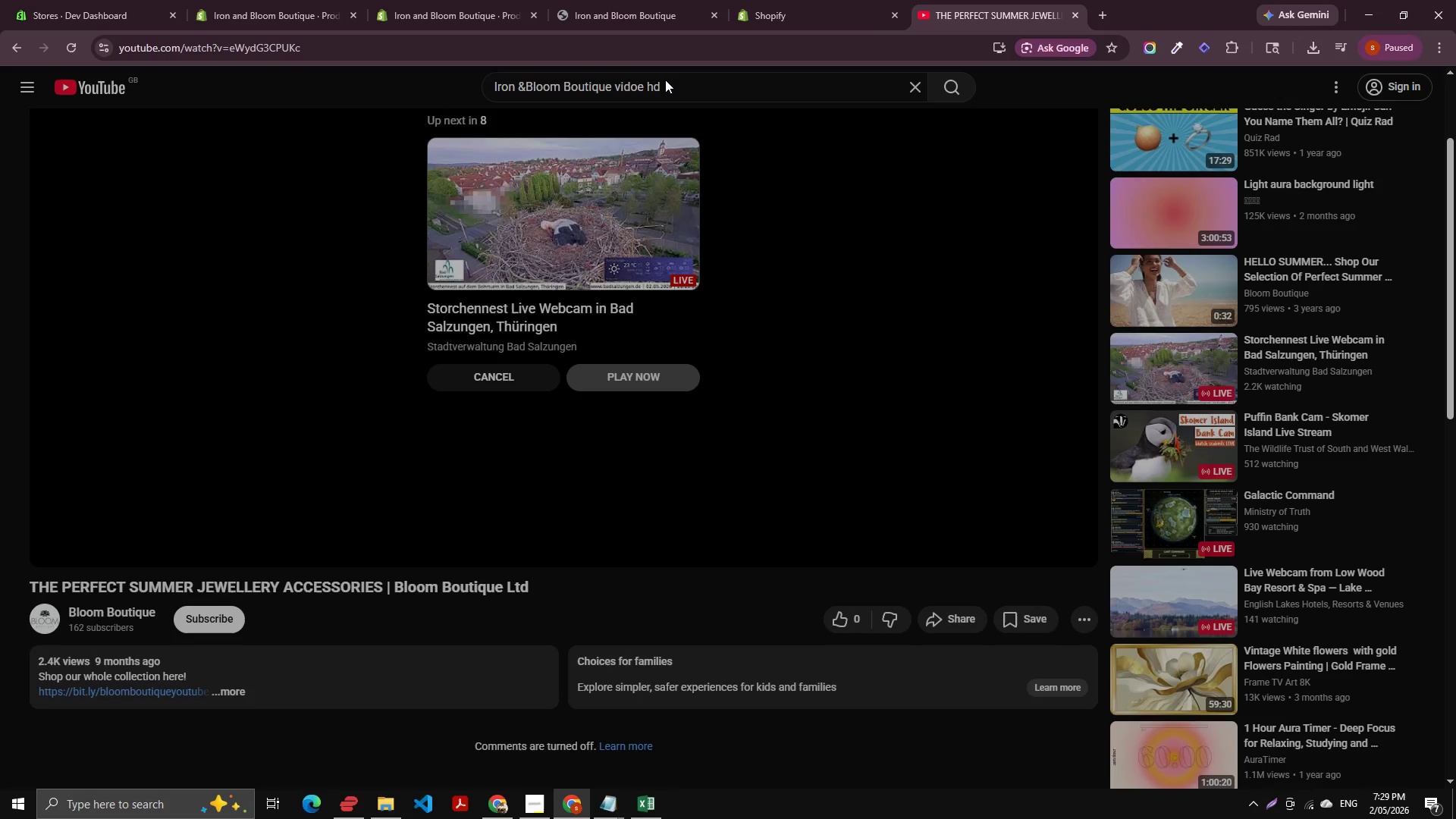 
key(Control+A)
 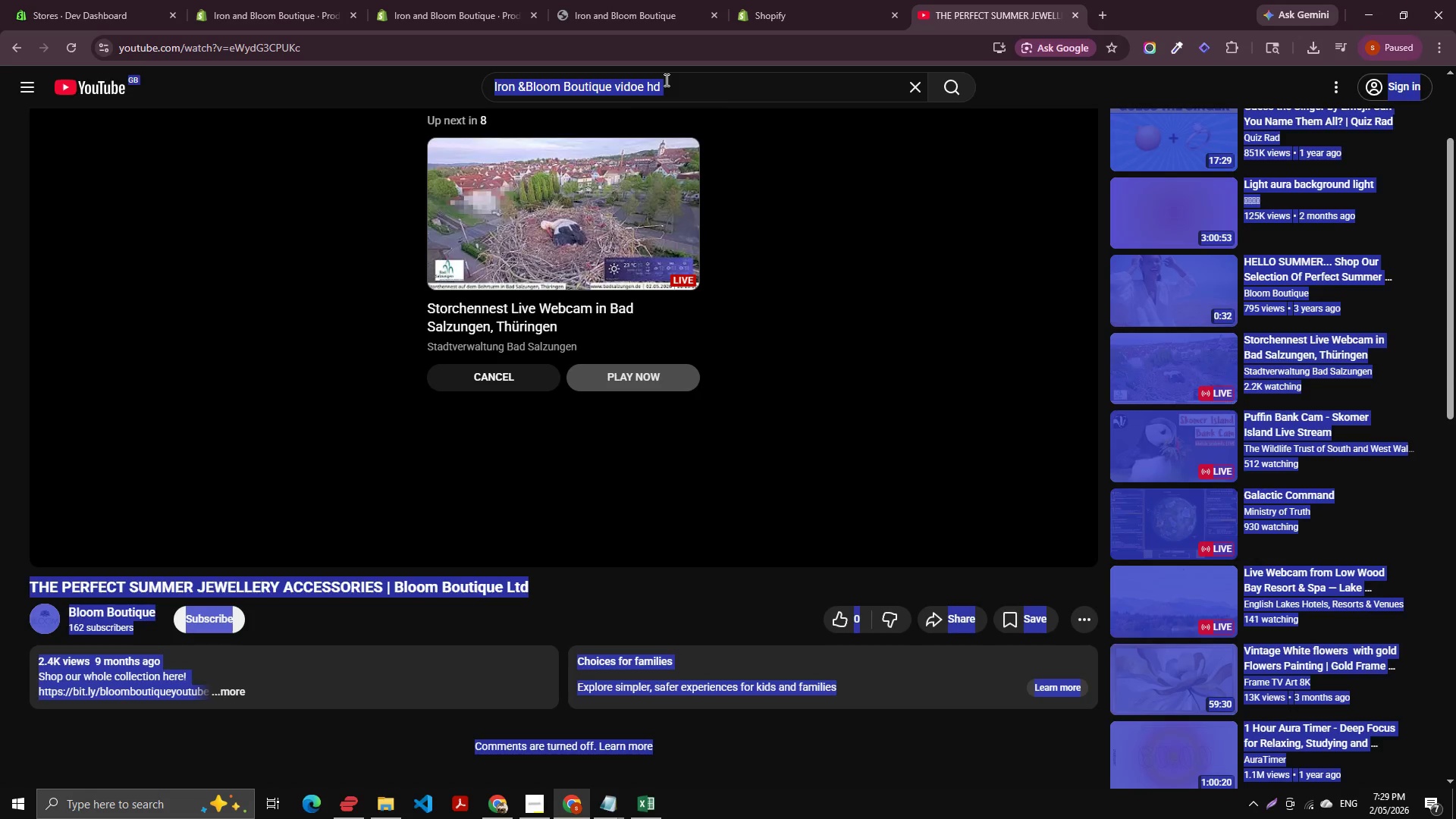 
left_click([667, 80])
 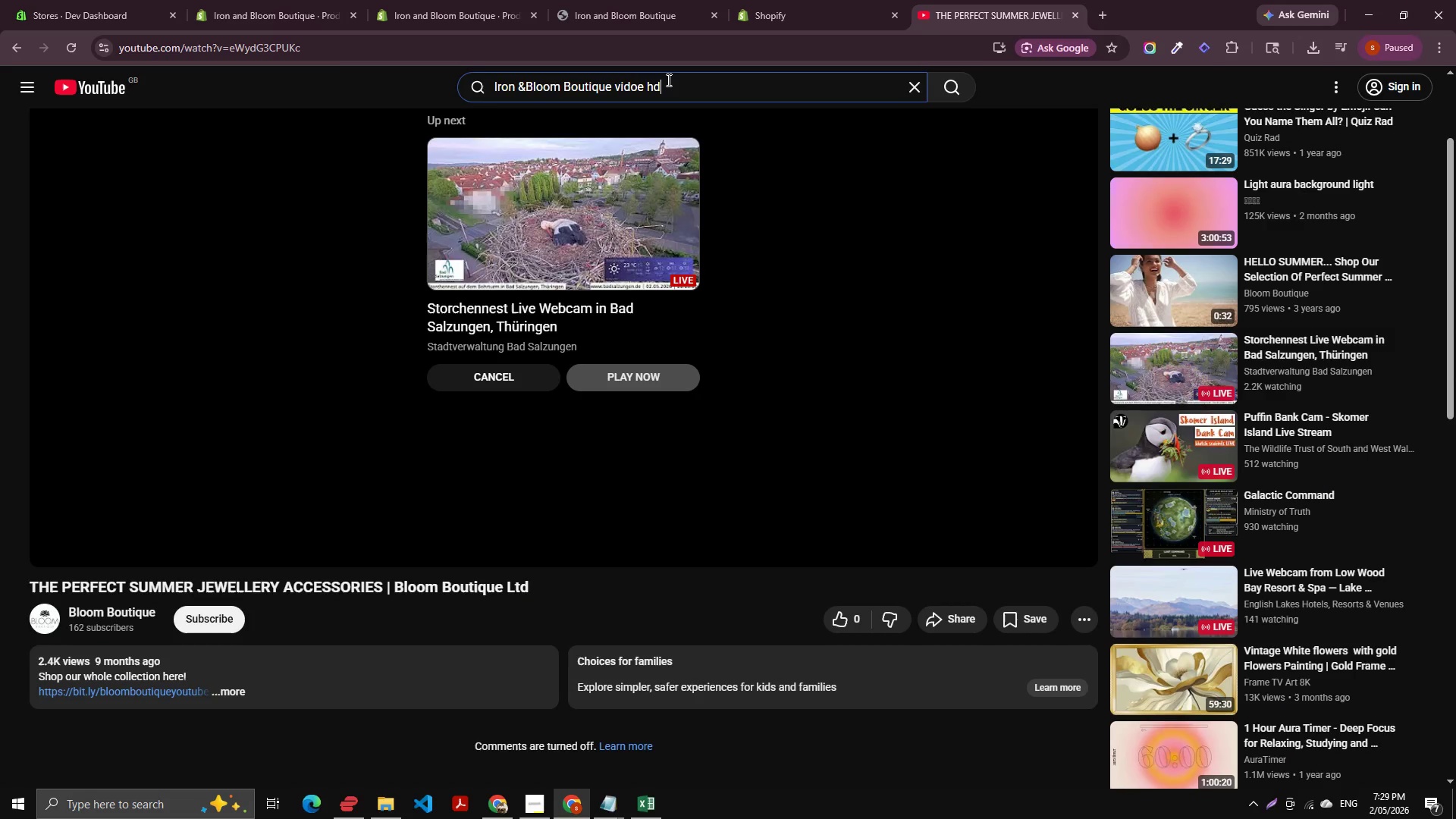 
key(Control+A)
 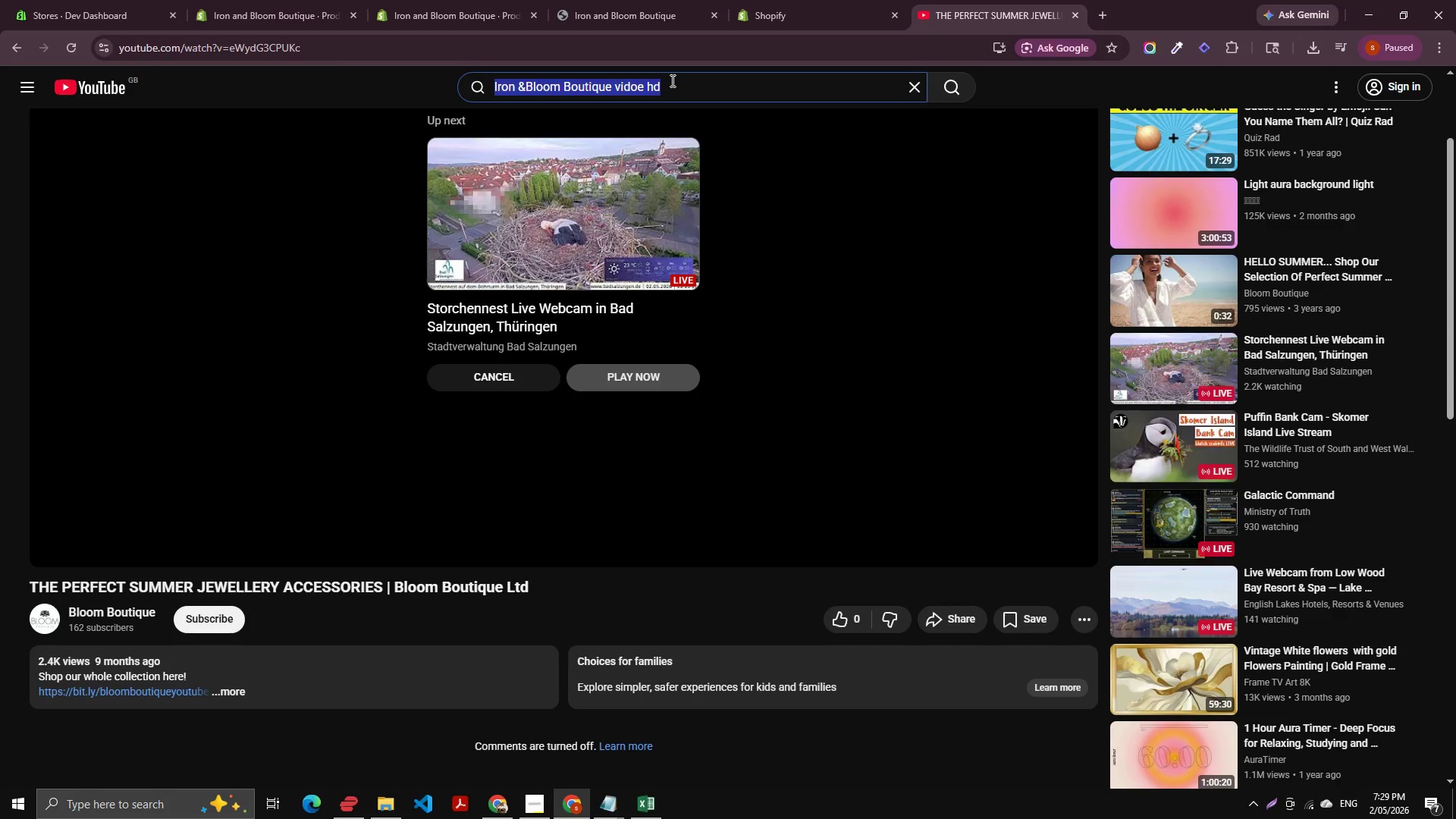 
key(Backspace)
key(Backspace)
type(garenr)
key(Backspace)
key(Backspace)
key(Backspace)
type(den tool )
 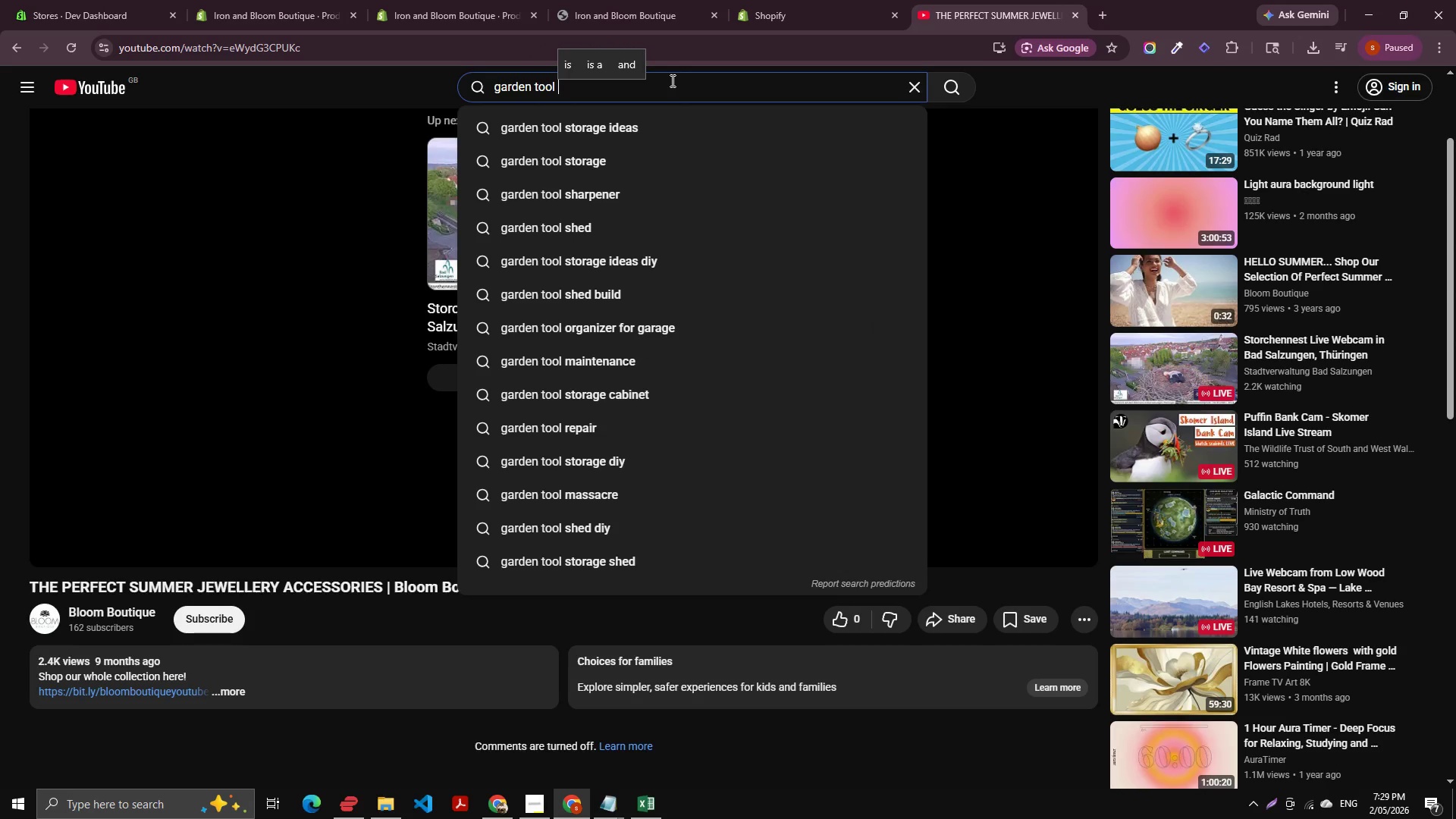 
key(Enter)
 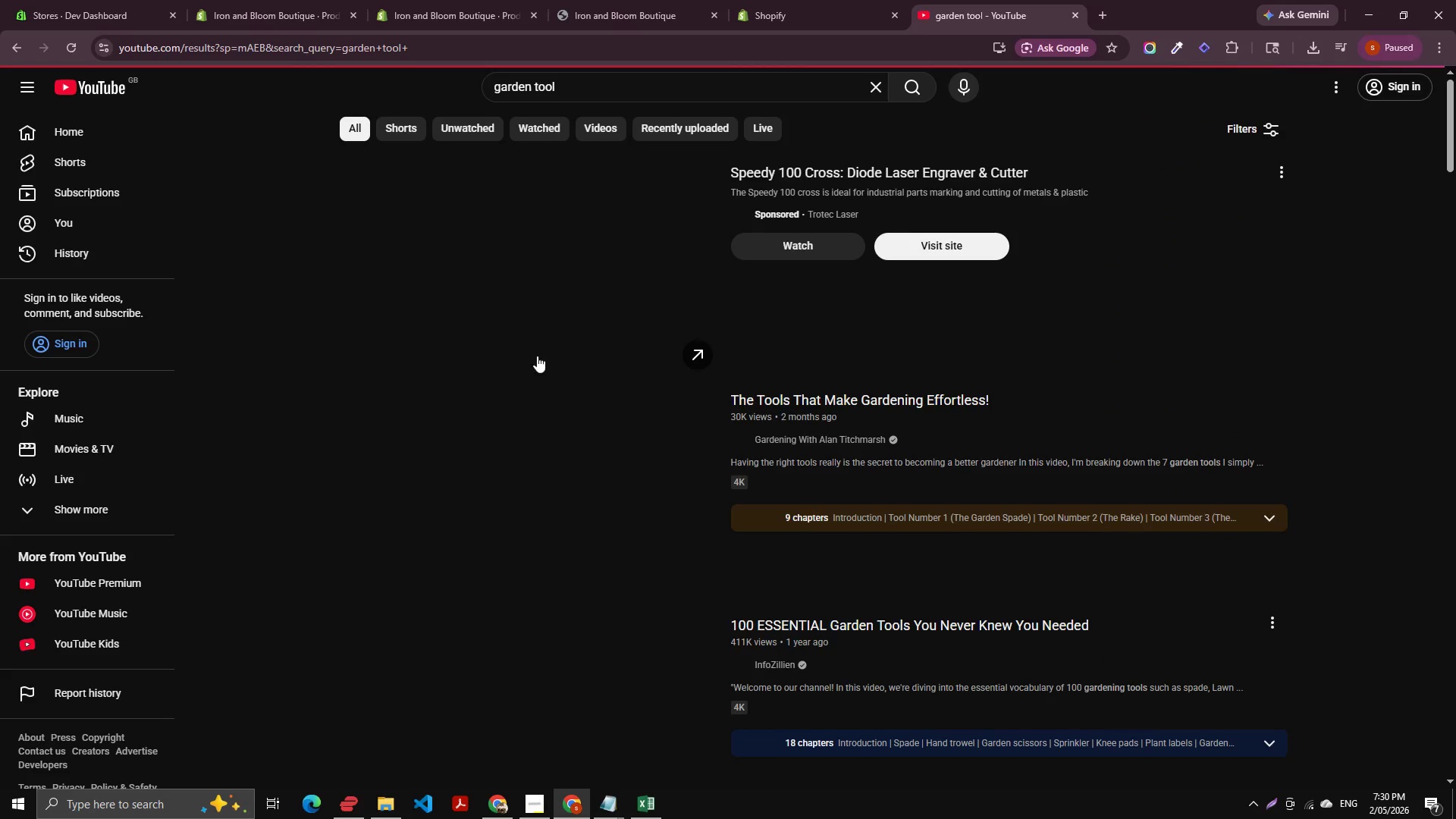 
scroll: coordinate [573, 381], scroll_direction: down, amount: 16.0
 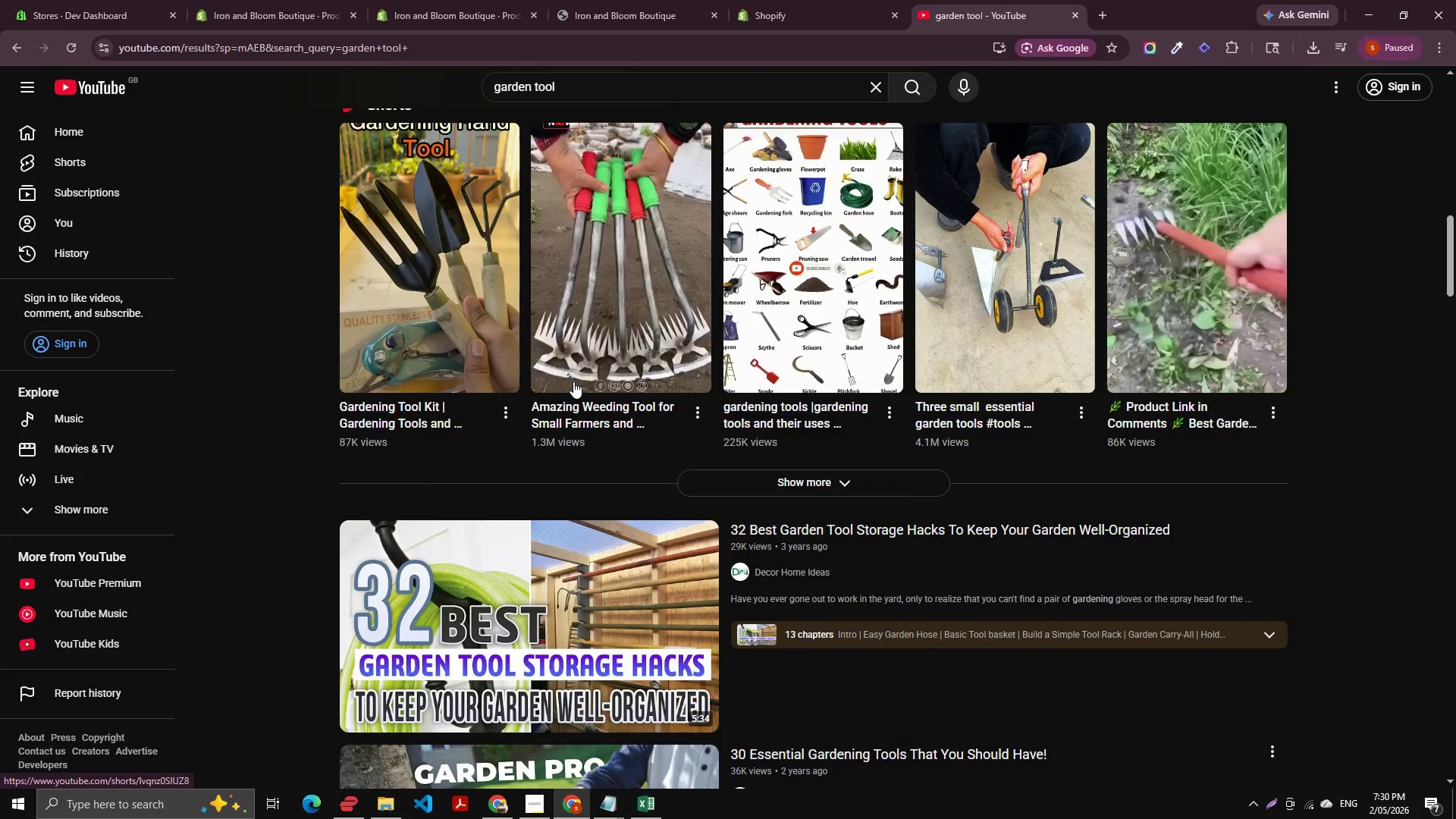 
scroll: coordinate [573, 381], scroll_direction: up, amount: 4.0
 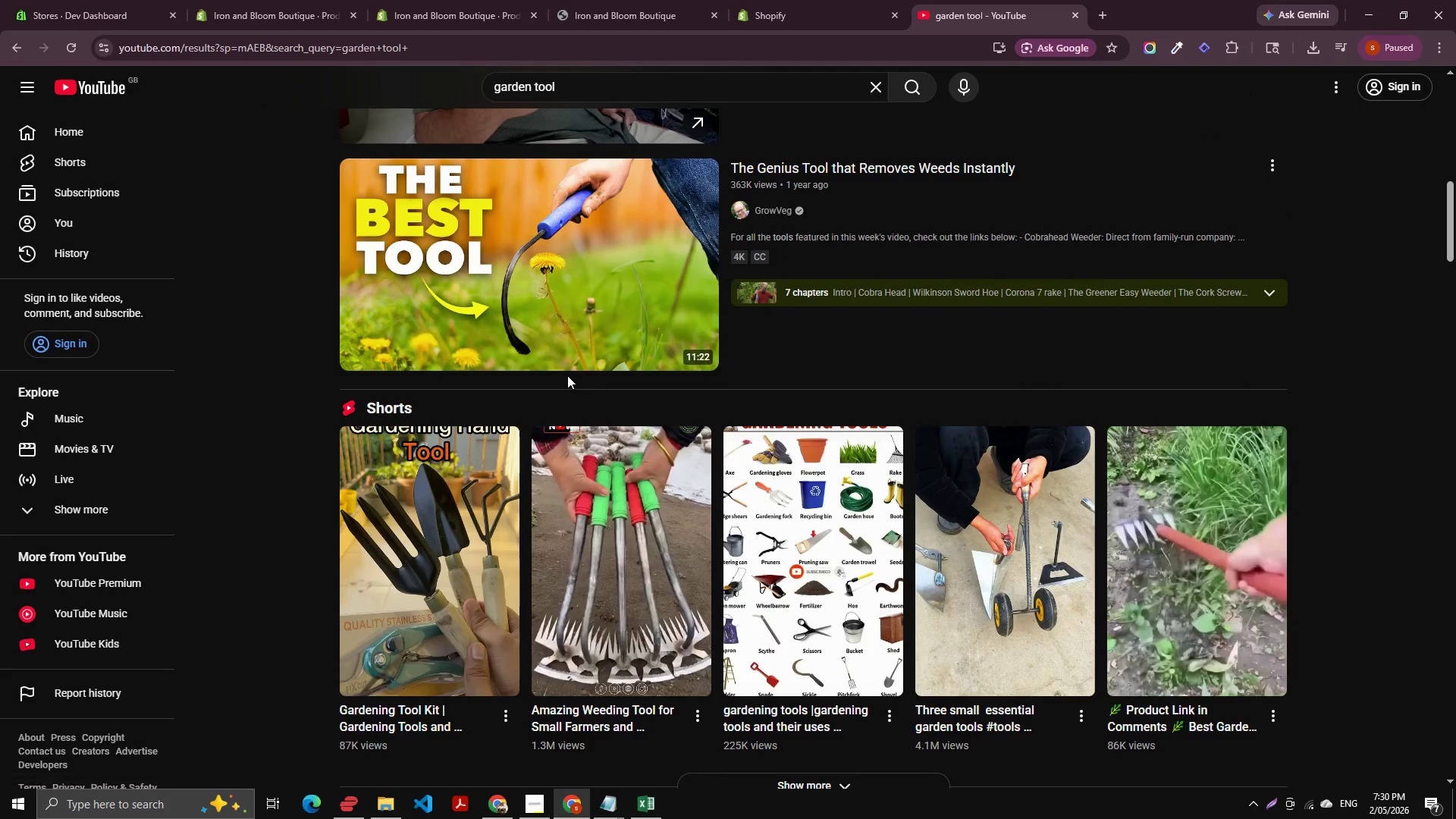 
scroll: coordinate [555, 374], scroll_direction: down, amount: 20.0
 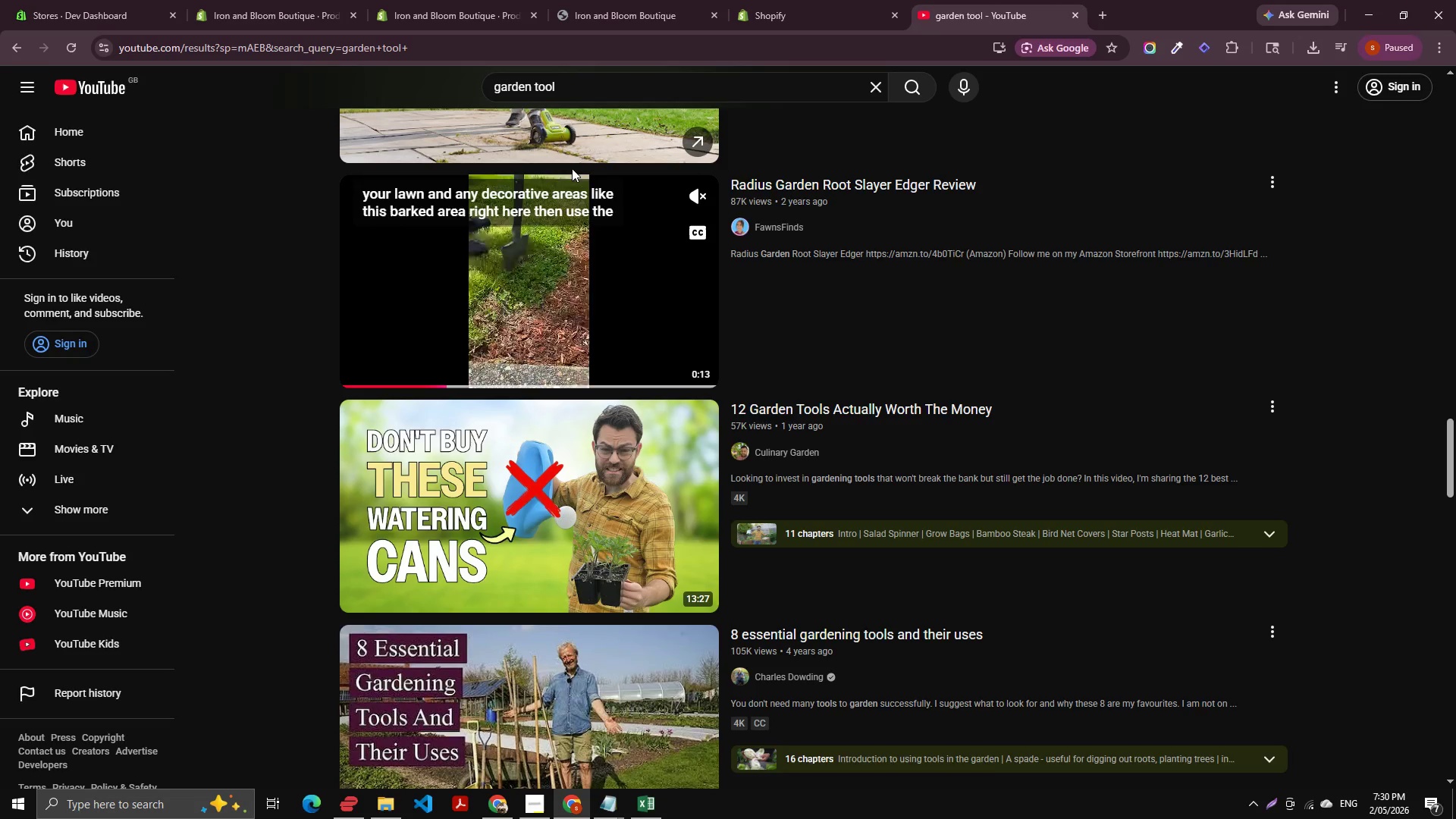 
wait(12.41)
 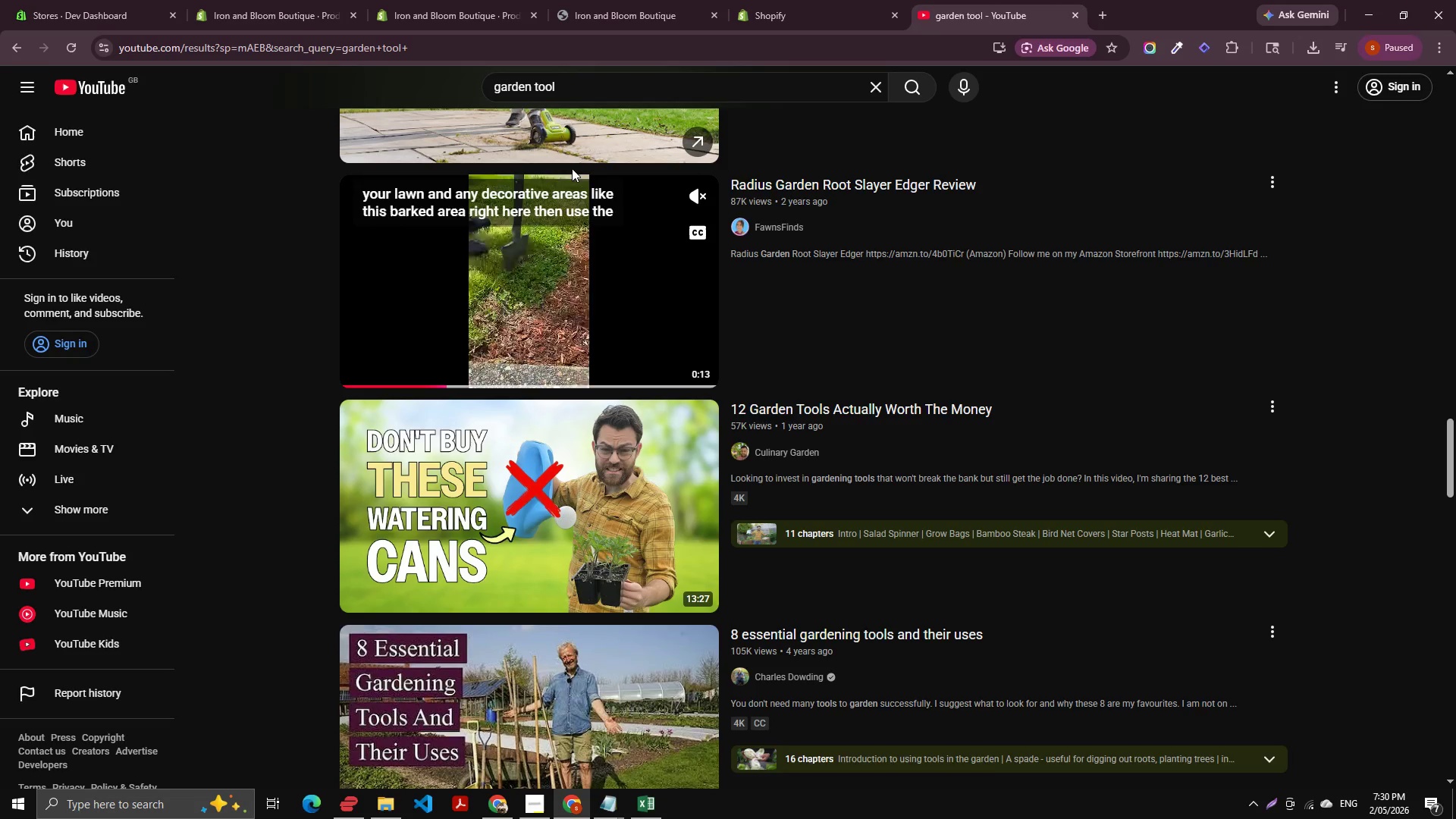 
scroll: coordinate [723, 394], scroll_direction: down, amount: 6.0
 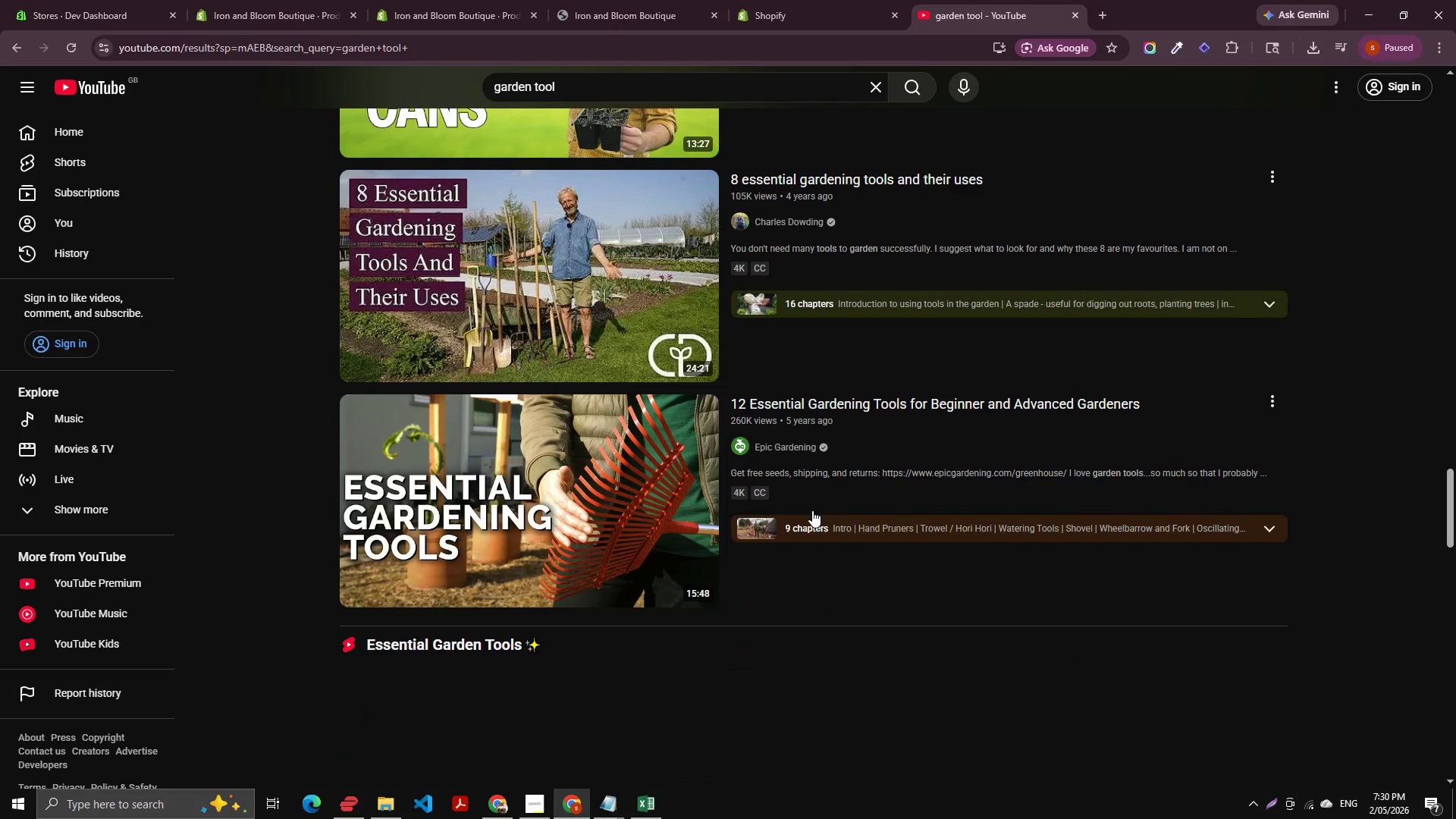 
left_click([564, 82])
 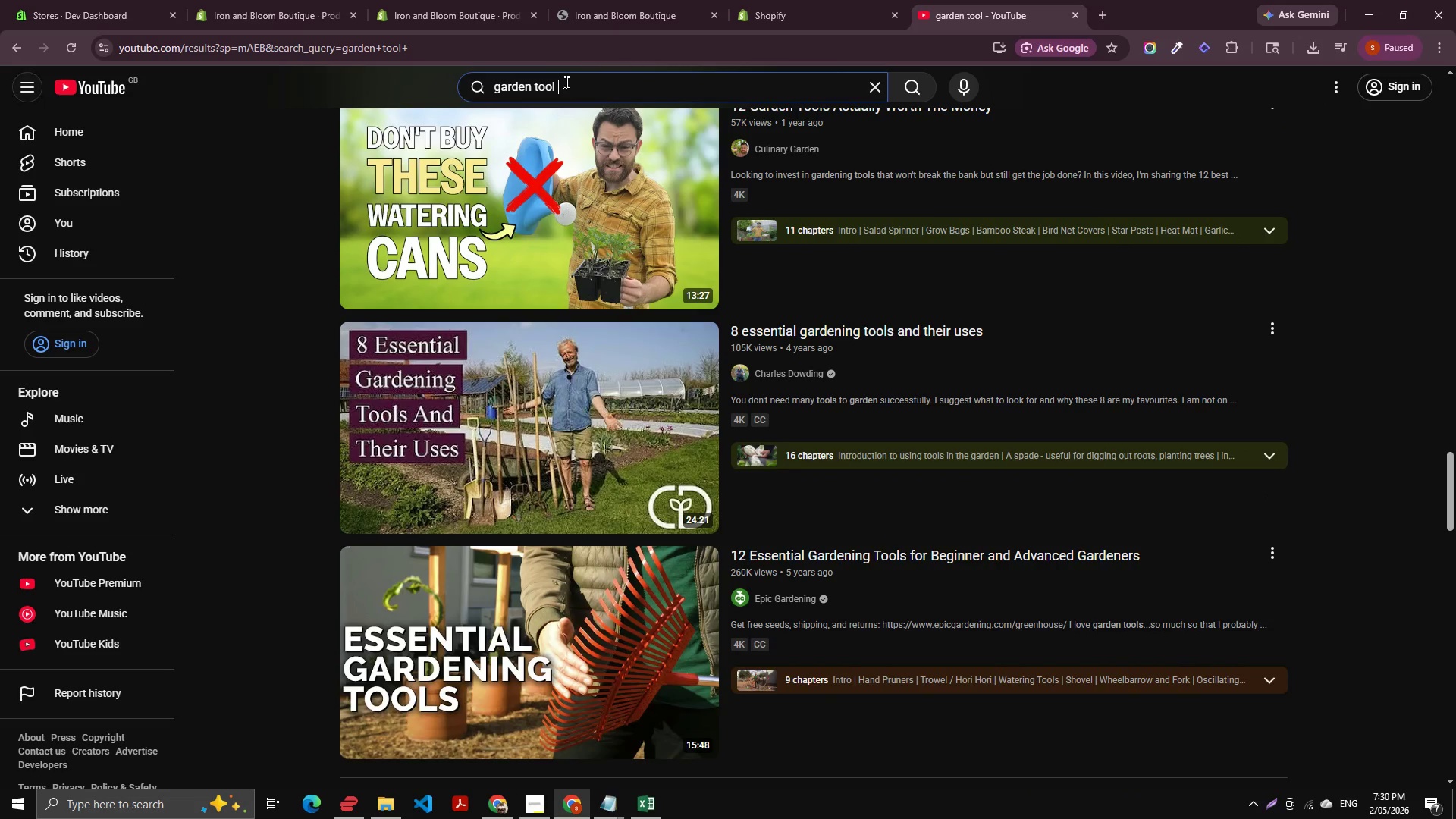 
scroll: coordinate [634, 191], scroll_direction: up, amount: 2.0
 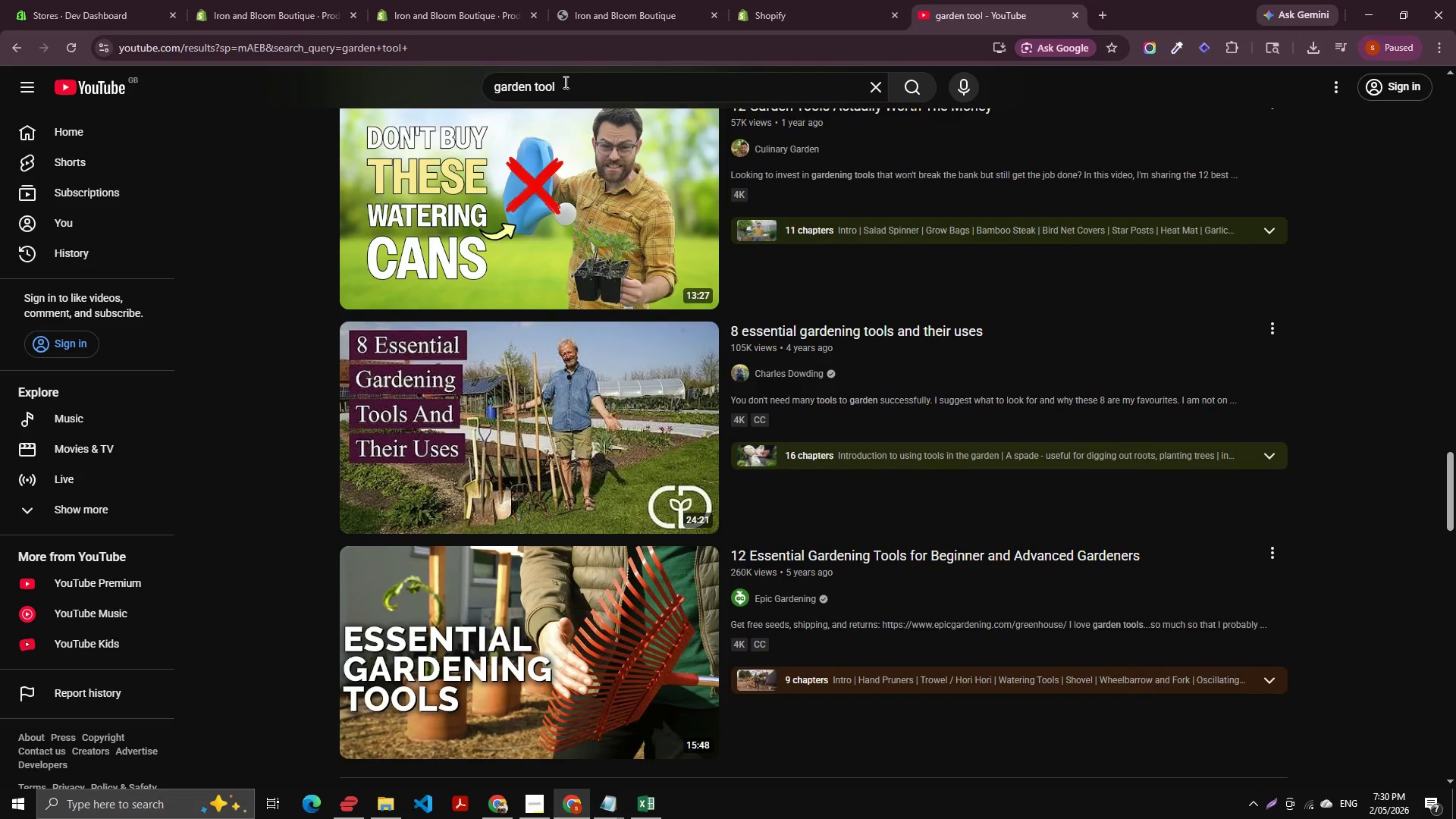 
key(Space)
 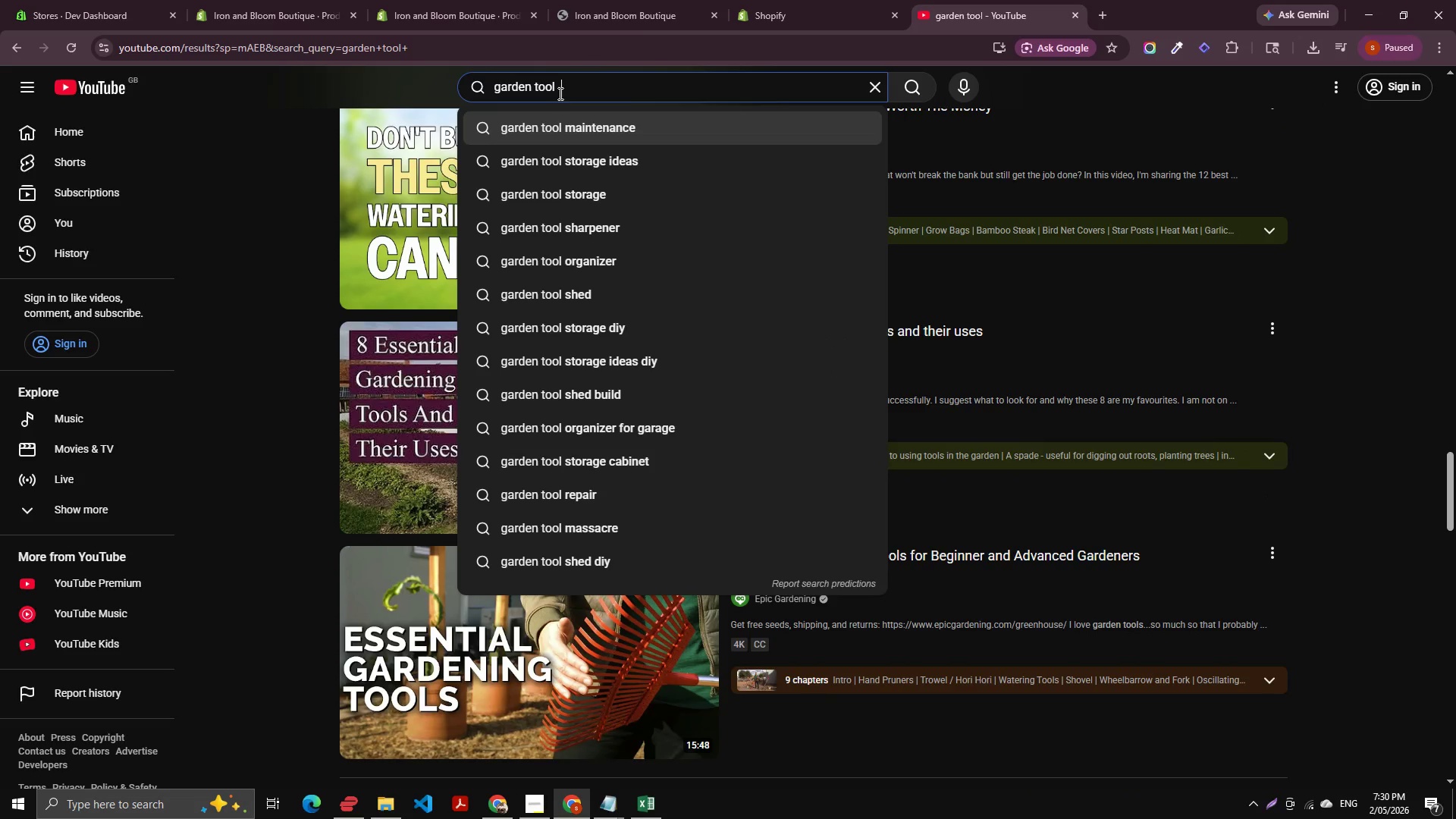 
left_click_drag(start_coordinate=[560, 86], to_coordinate=[469, 83])
 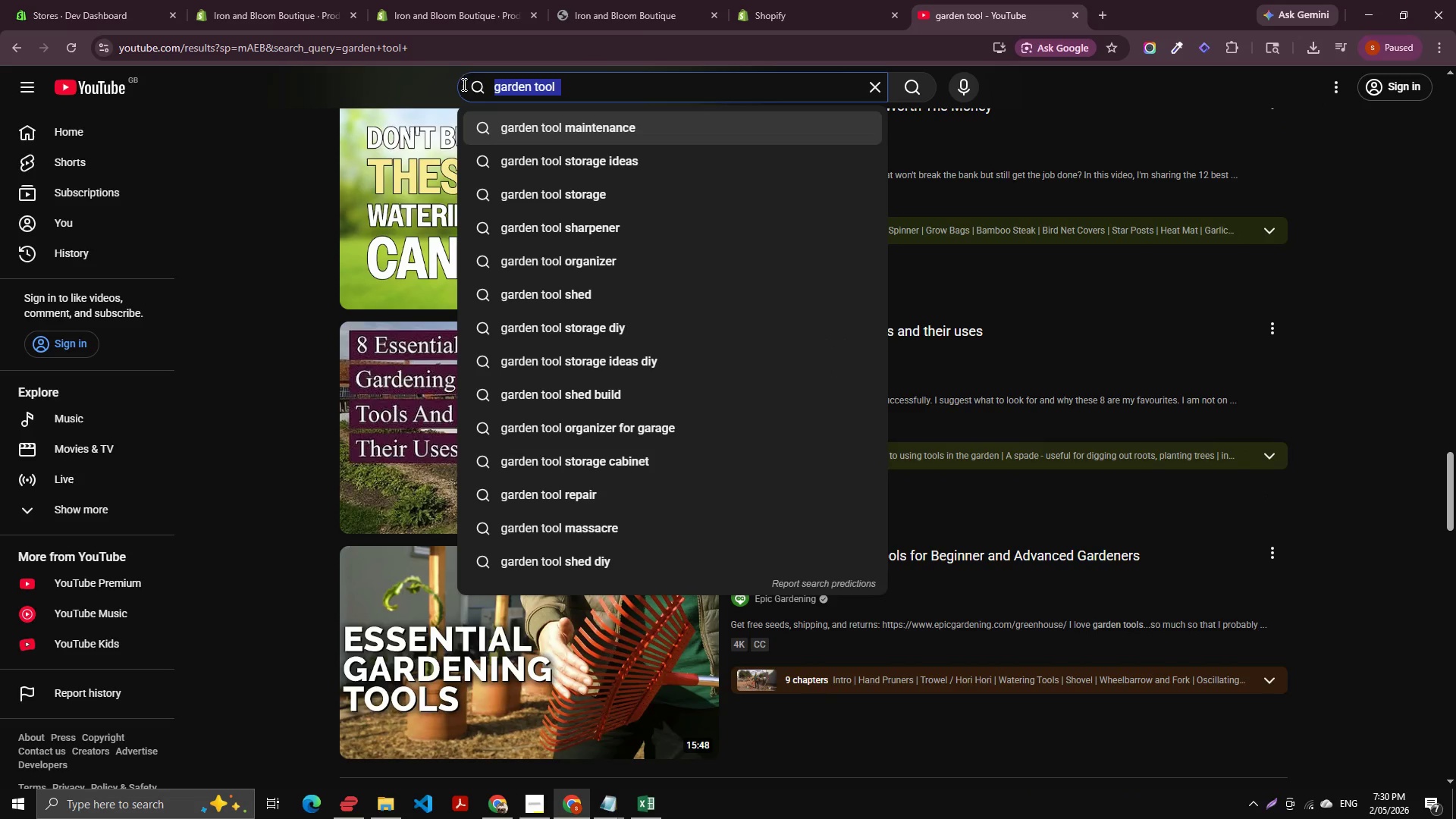 
key(Alt+Tab)
 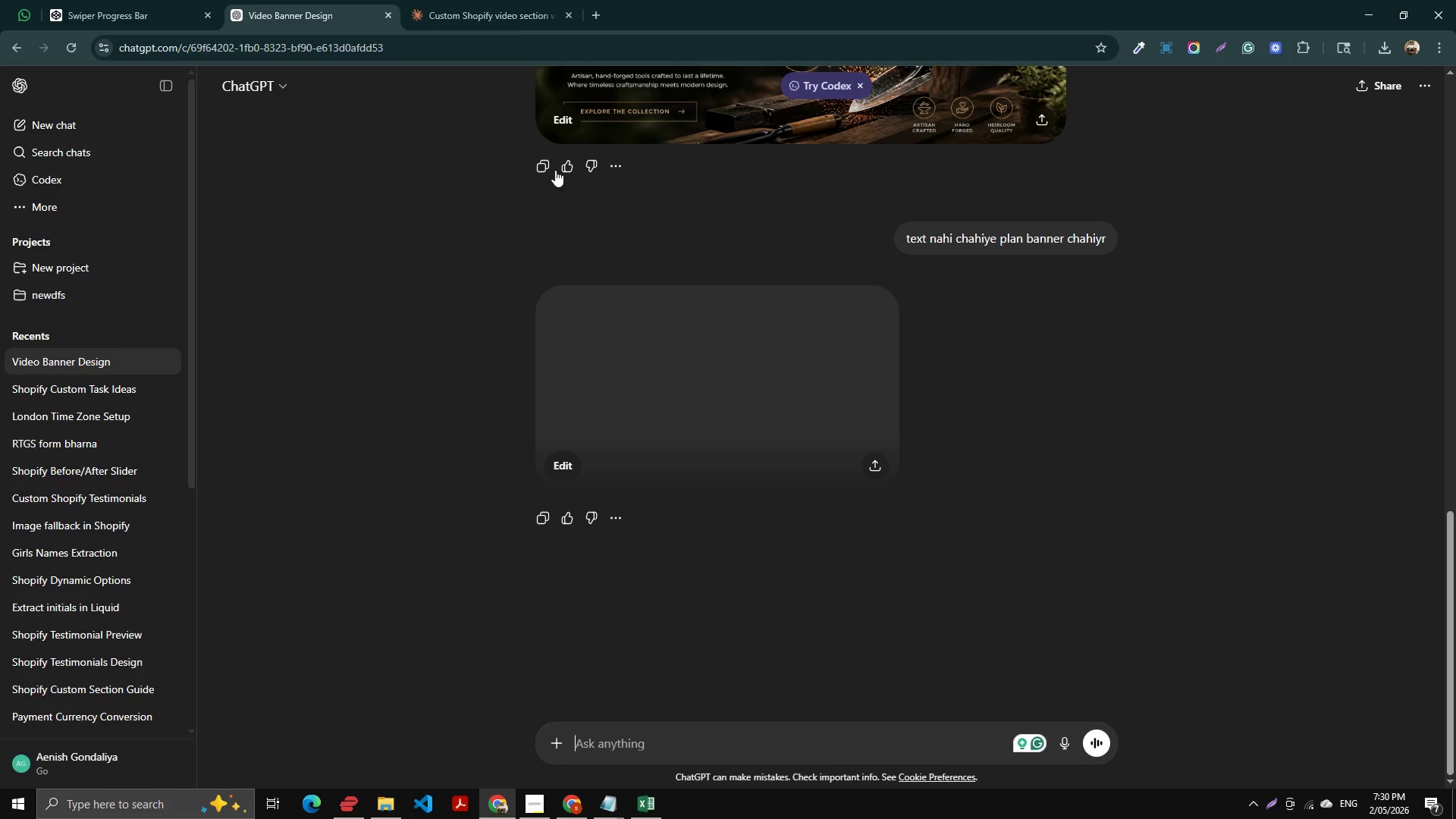 
scroll: coordinate [714, 425], scroll_direction: down, amount: 3.0
 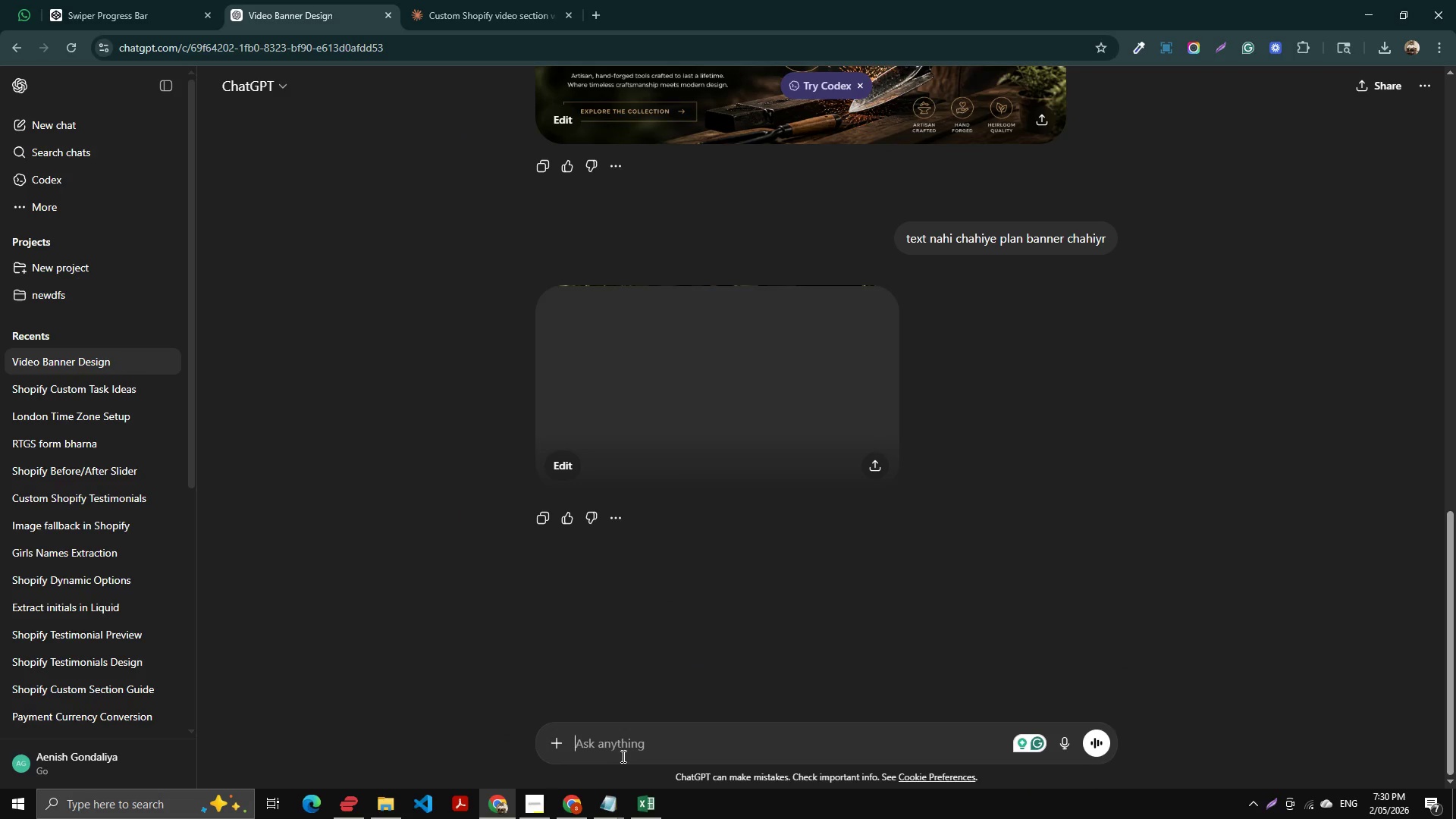 
left_click([628, 753])
 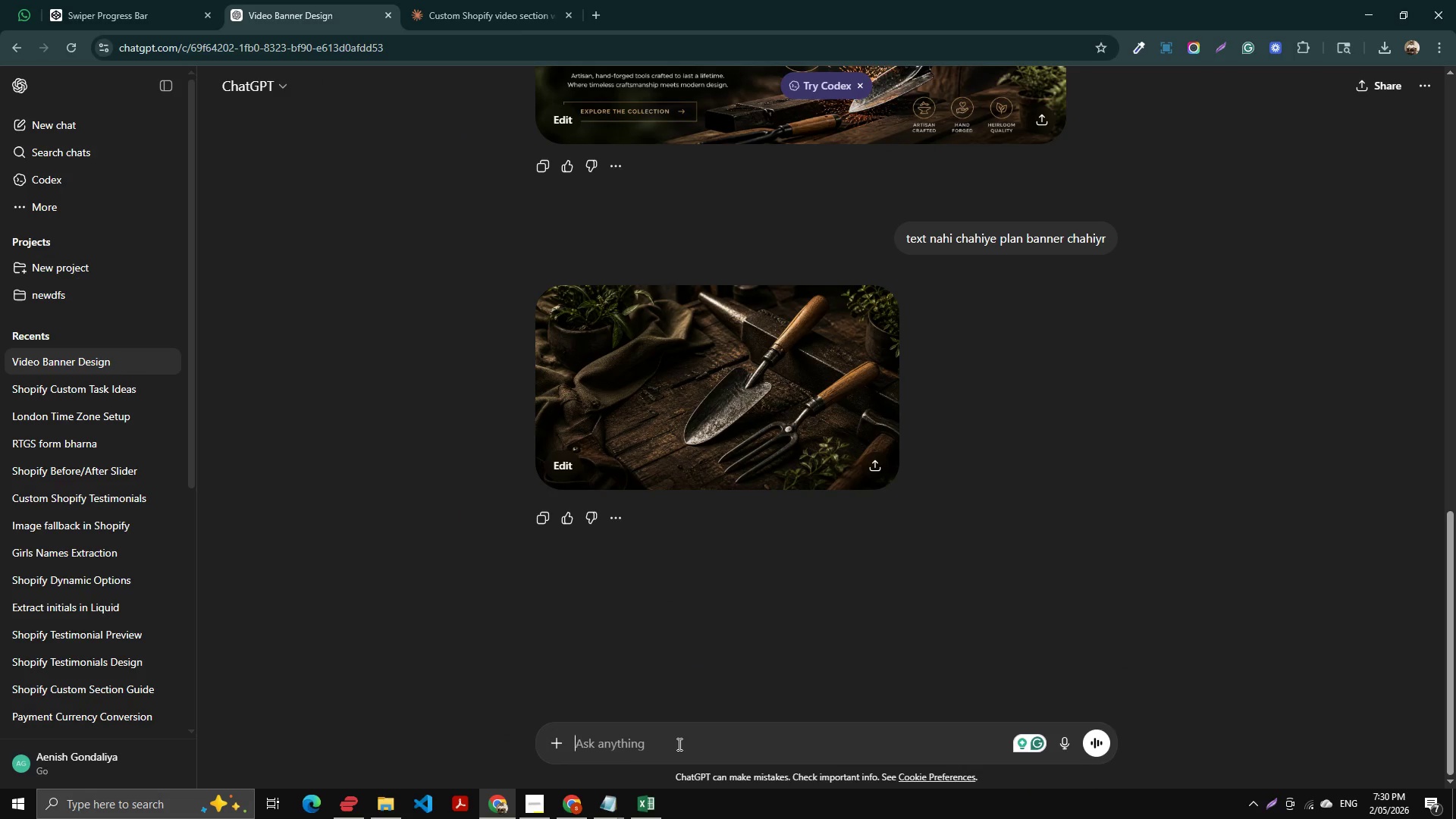 
type(youtube ka video chahiye)
 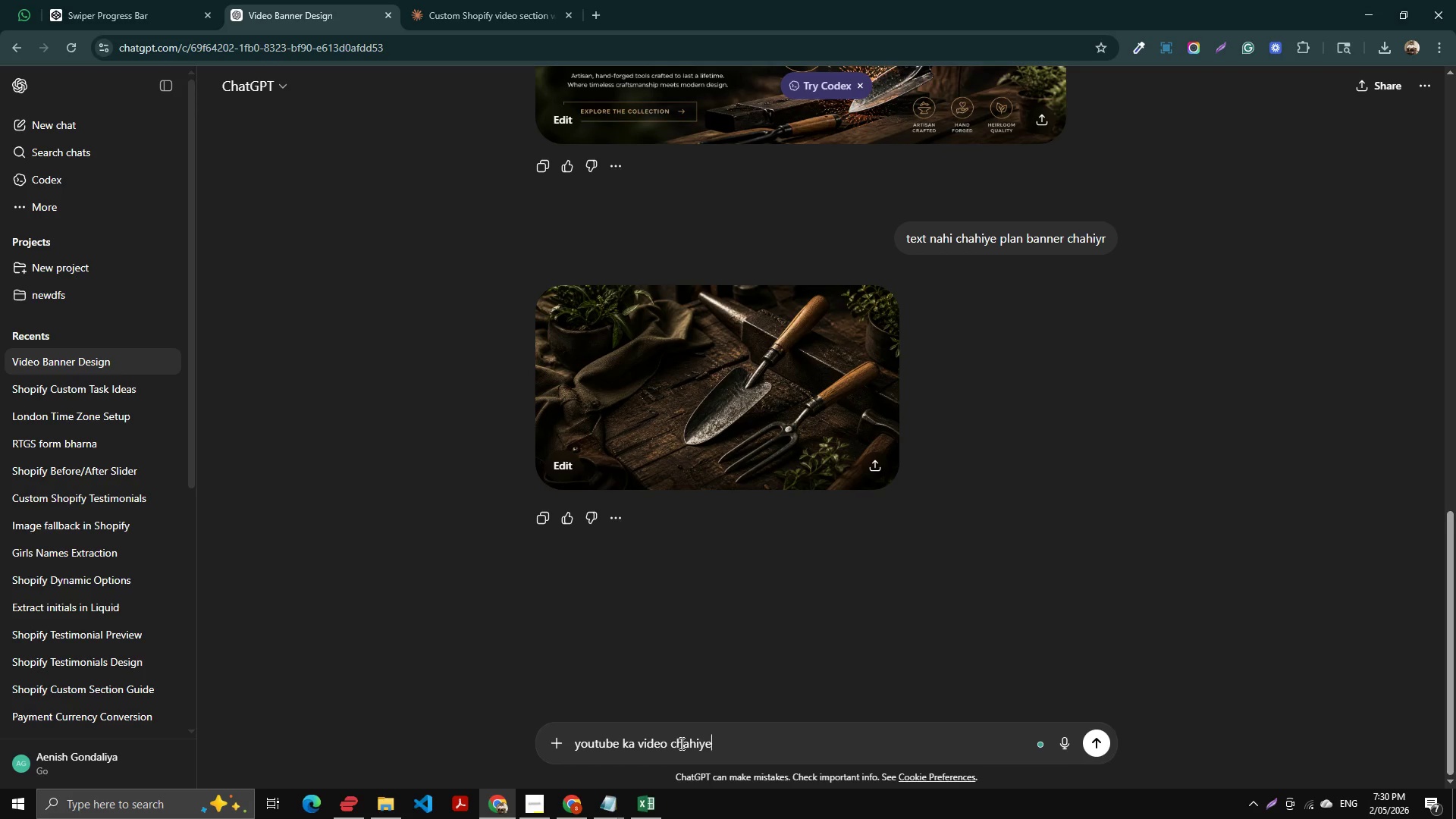 
key(Enter)
 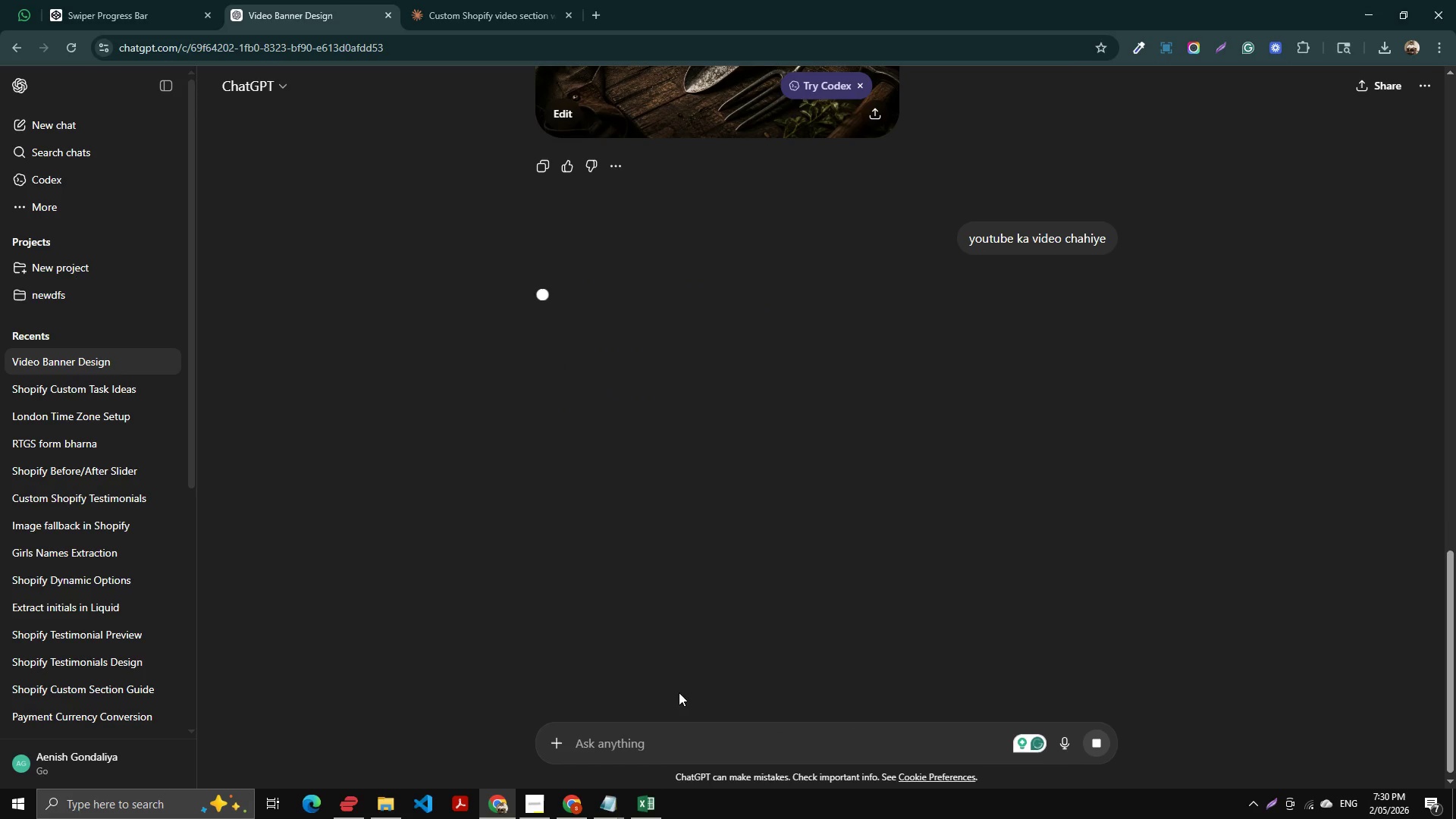 
left_click([473, 0])
 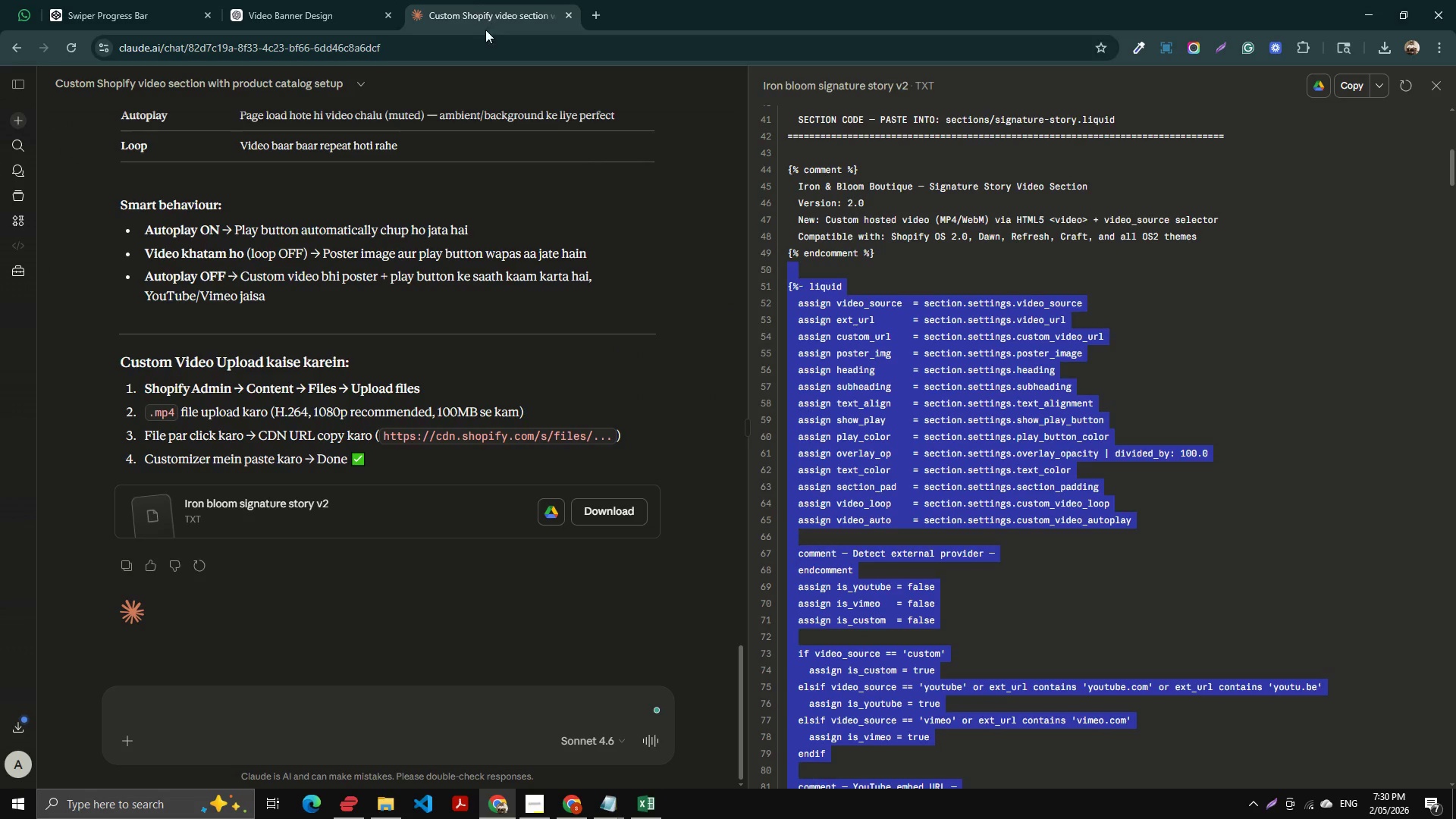 
mouse_move([478, 26])
 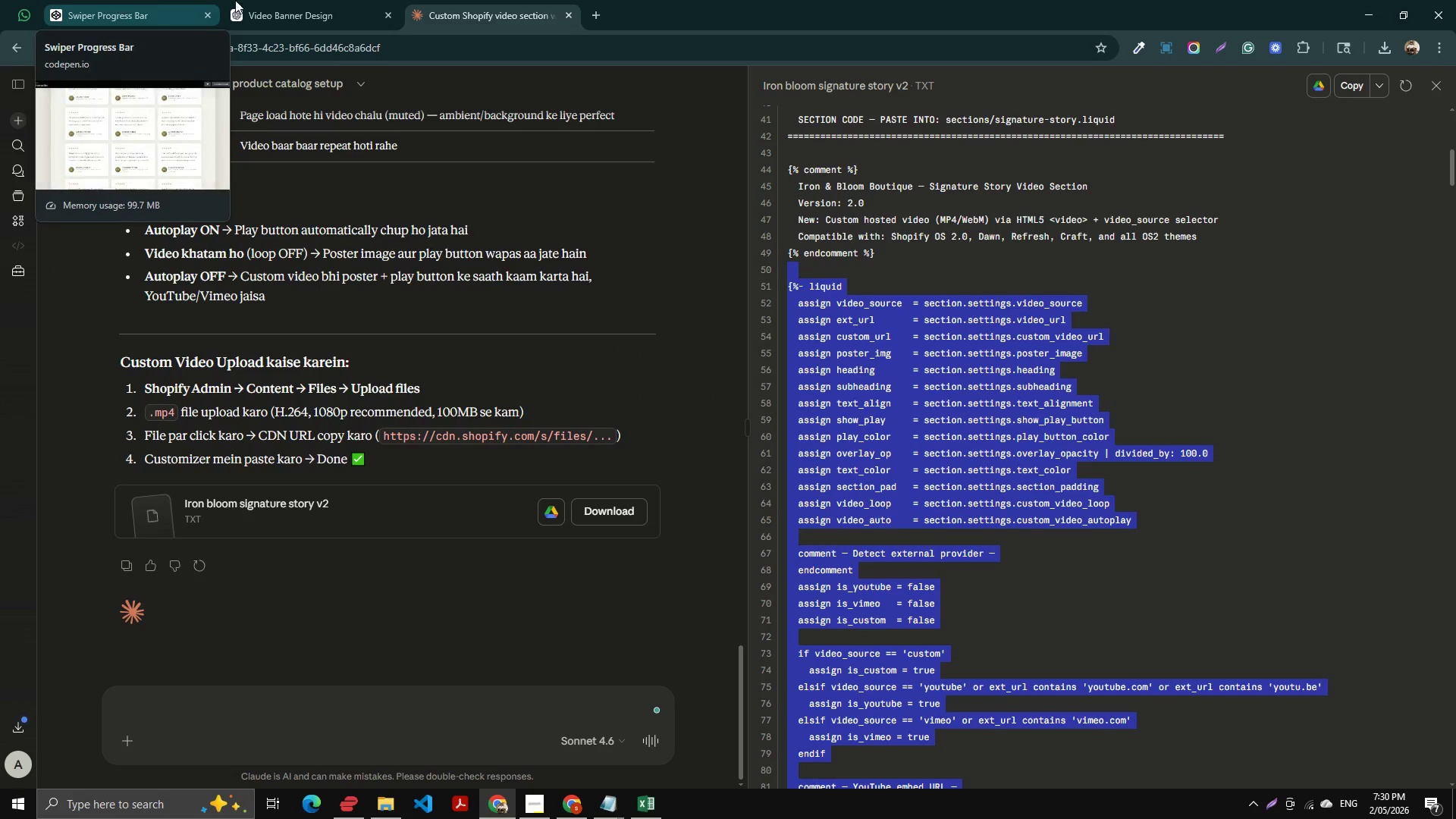 
left_click([245, 0])
 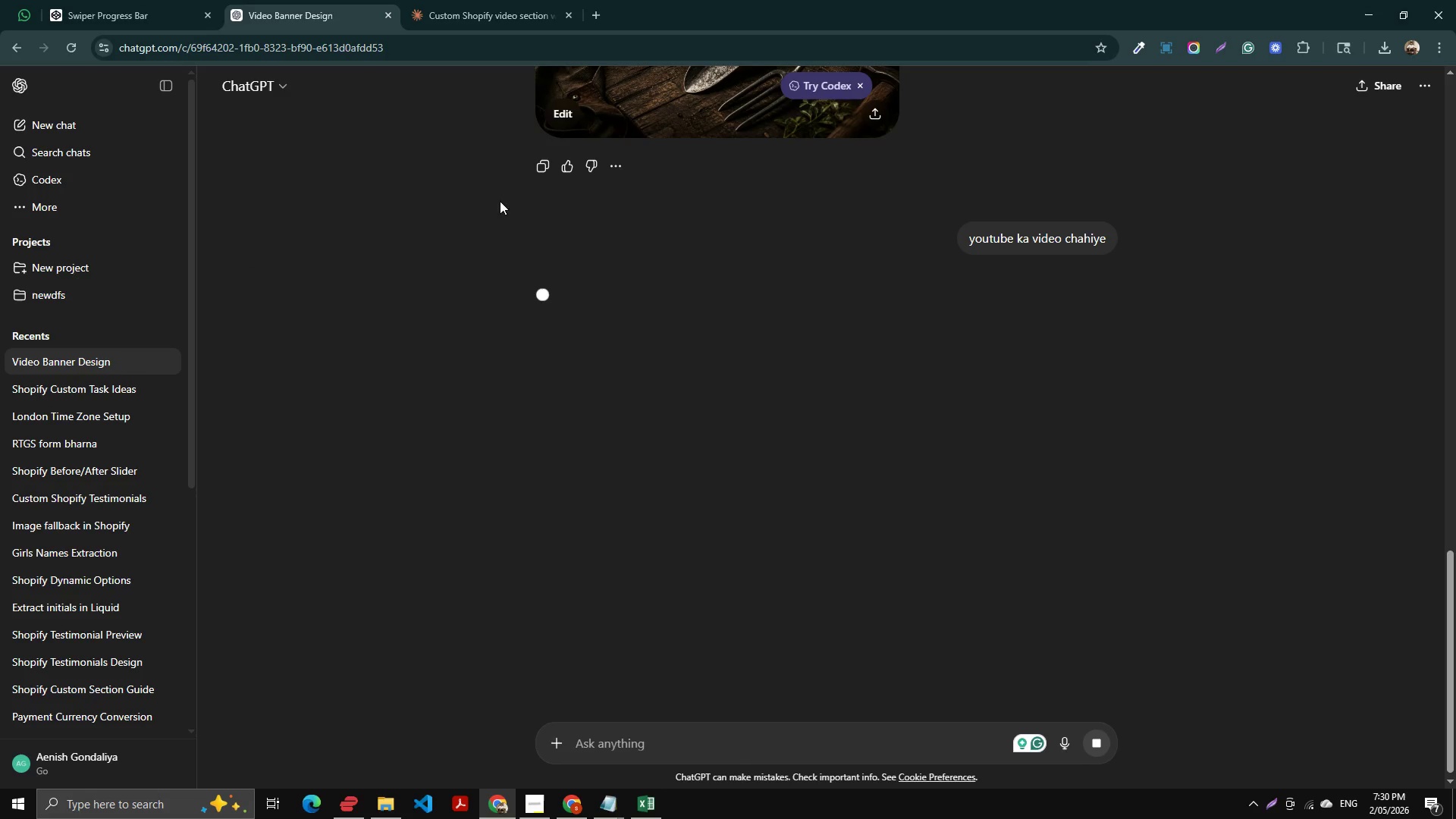 
scroll: coordinate [541, 240], scroll_direction: down, amount: 3.0
 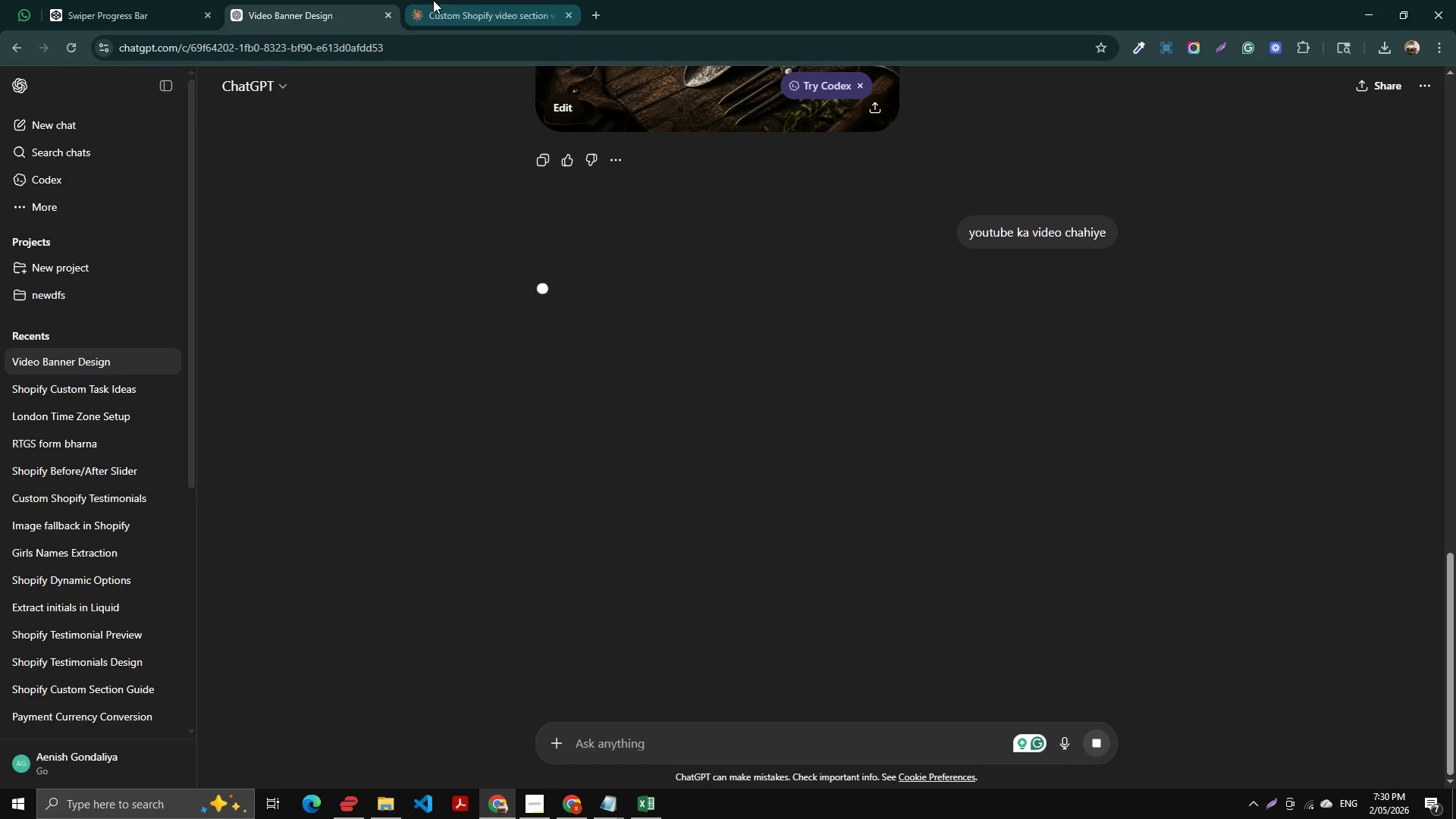 
left_click([433, 0])
 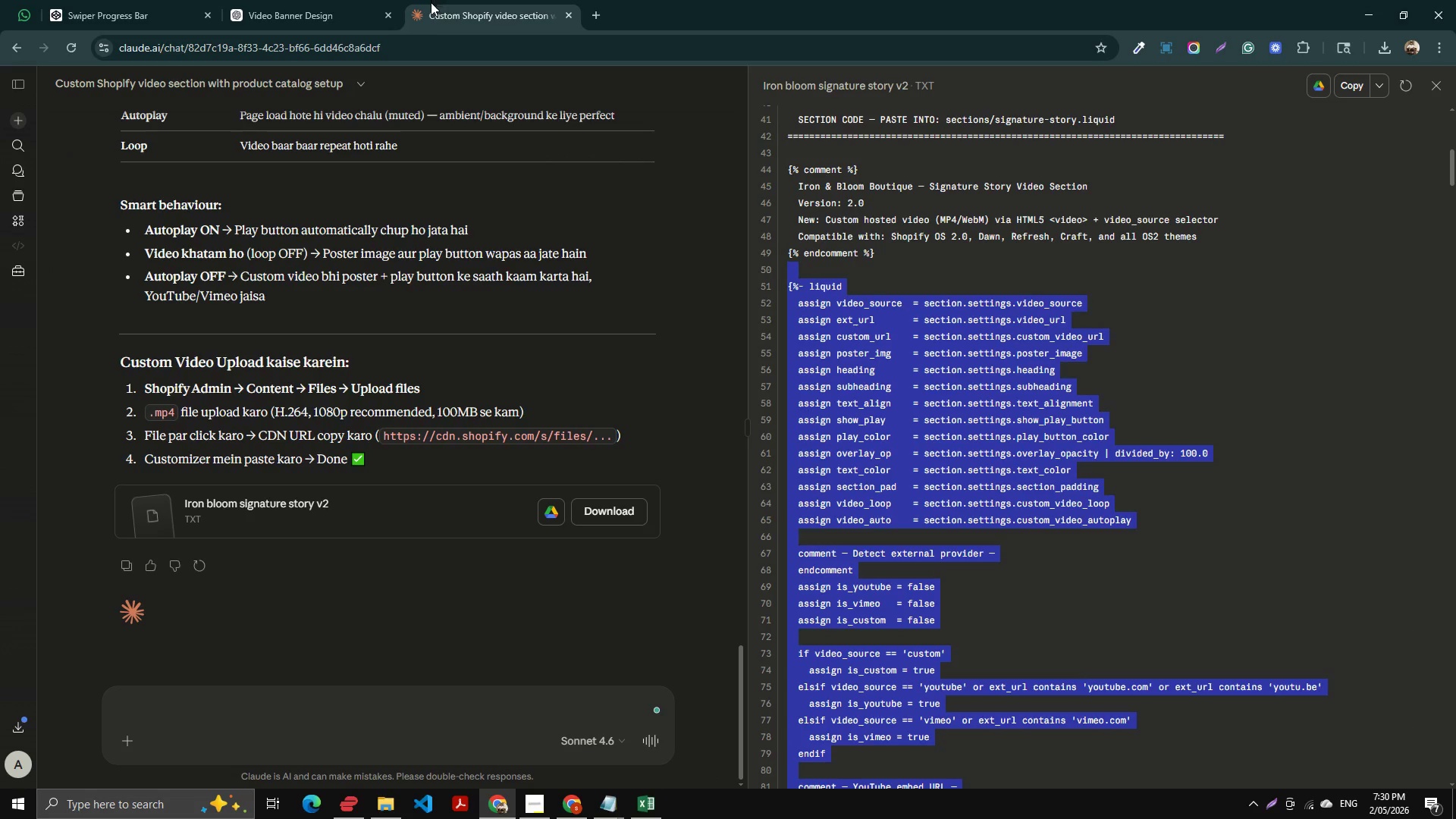 
key(Alt+Tab)
 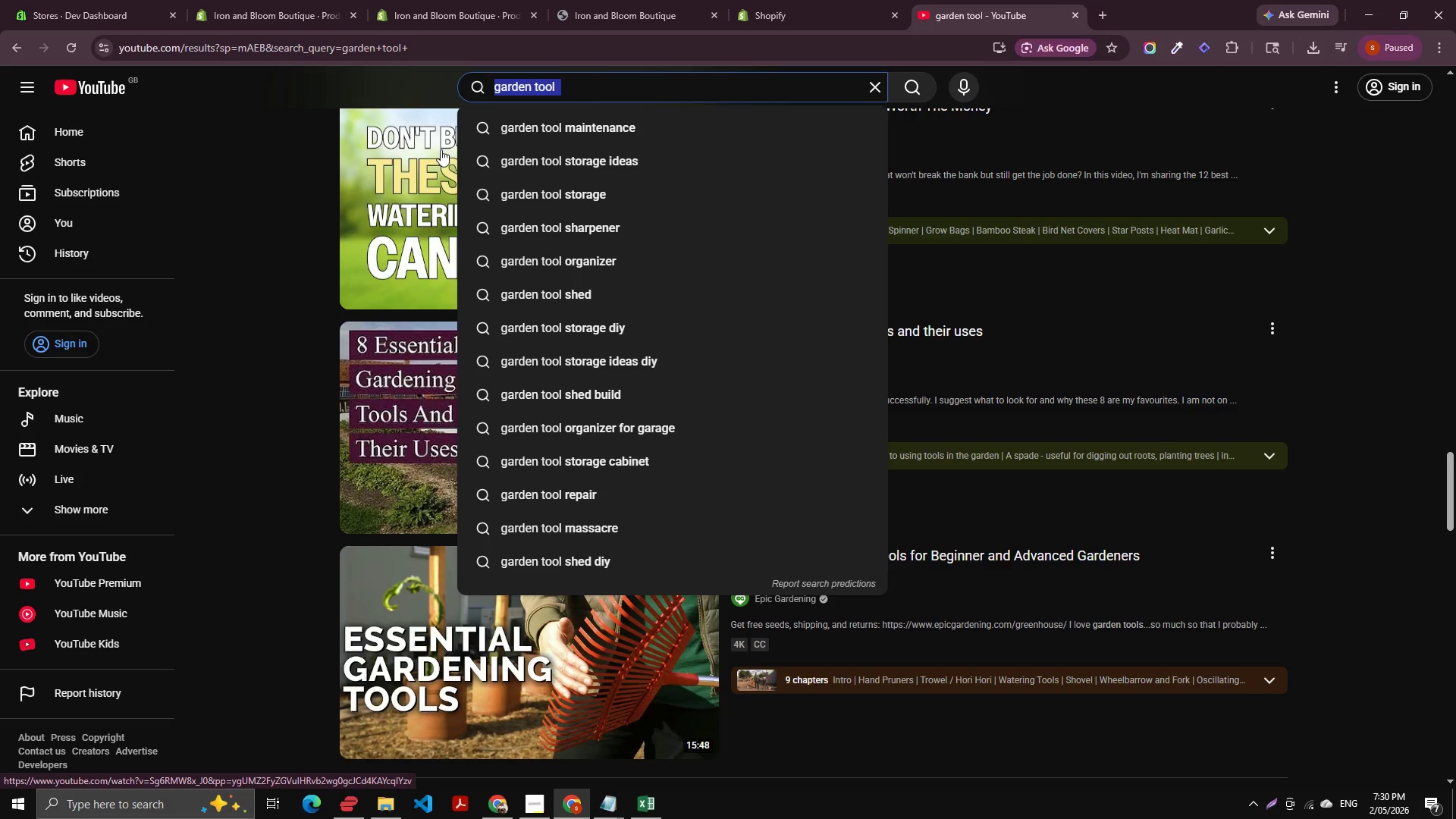 
scroll: coordinate [527, 174], scroll_direction: down, amount: 2.0
 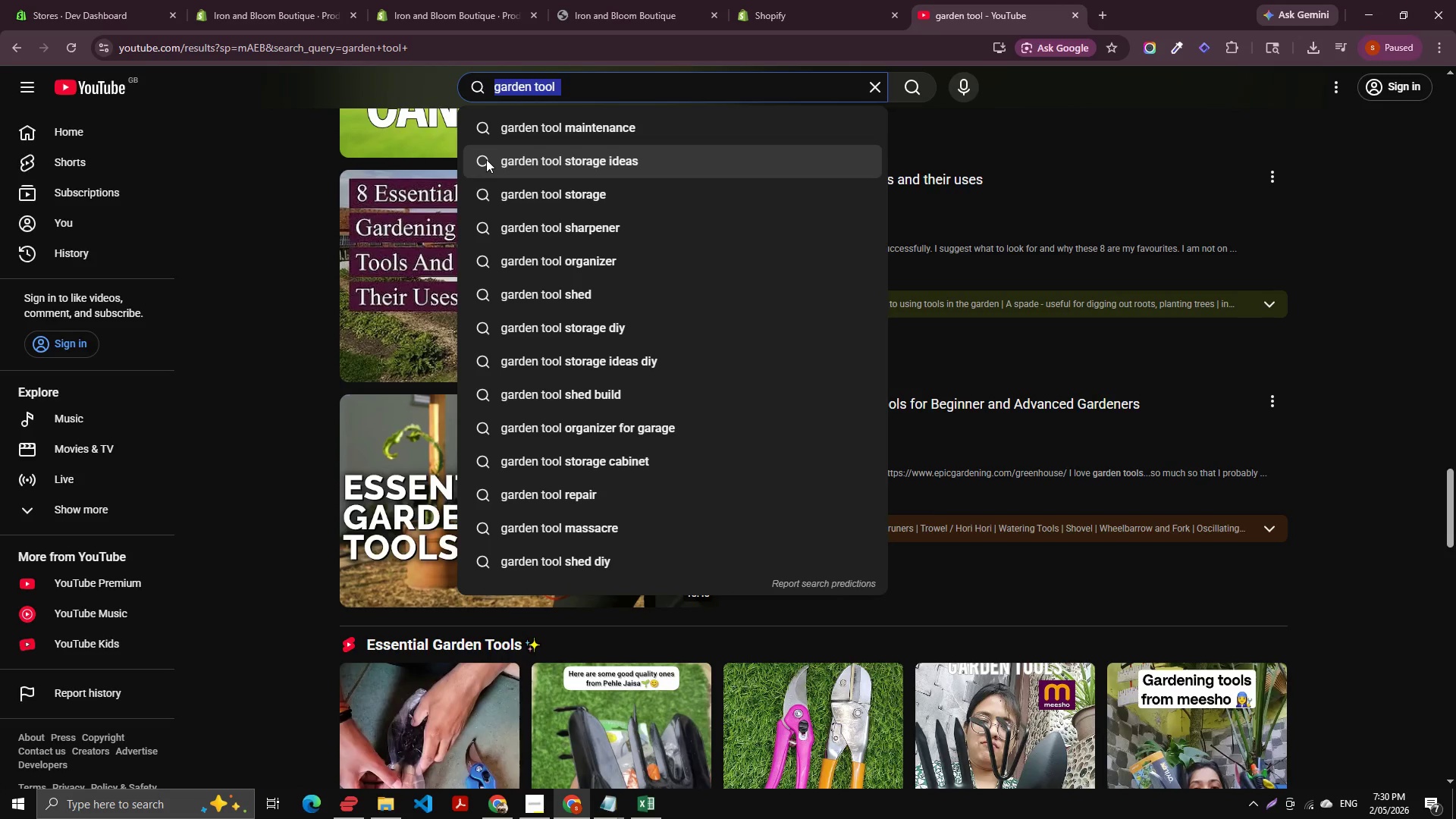 
wait(9.2)
 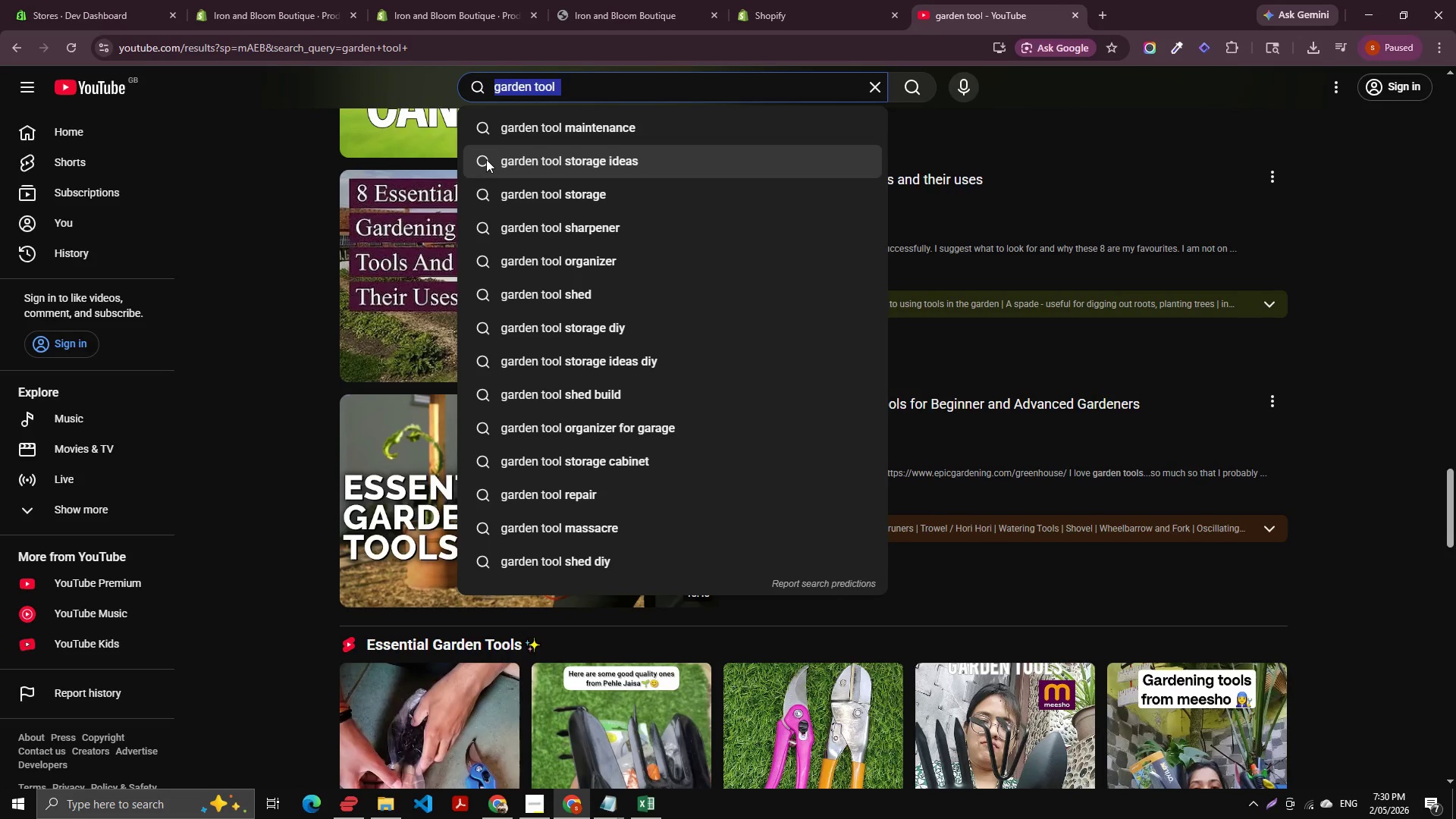 
left_click([528, 0])
 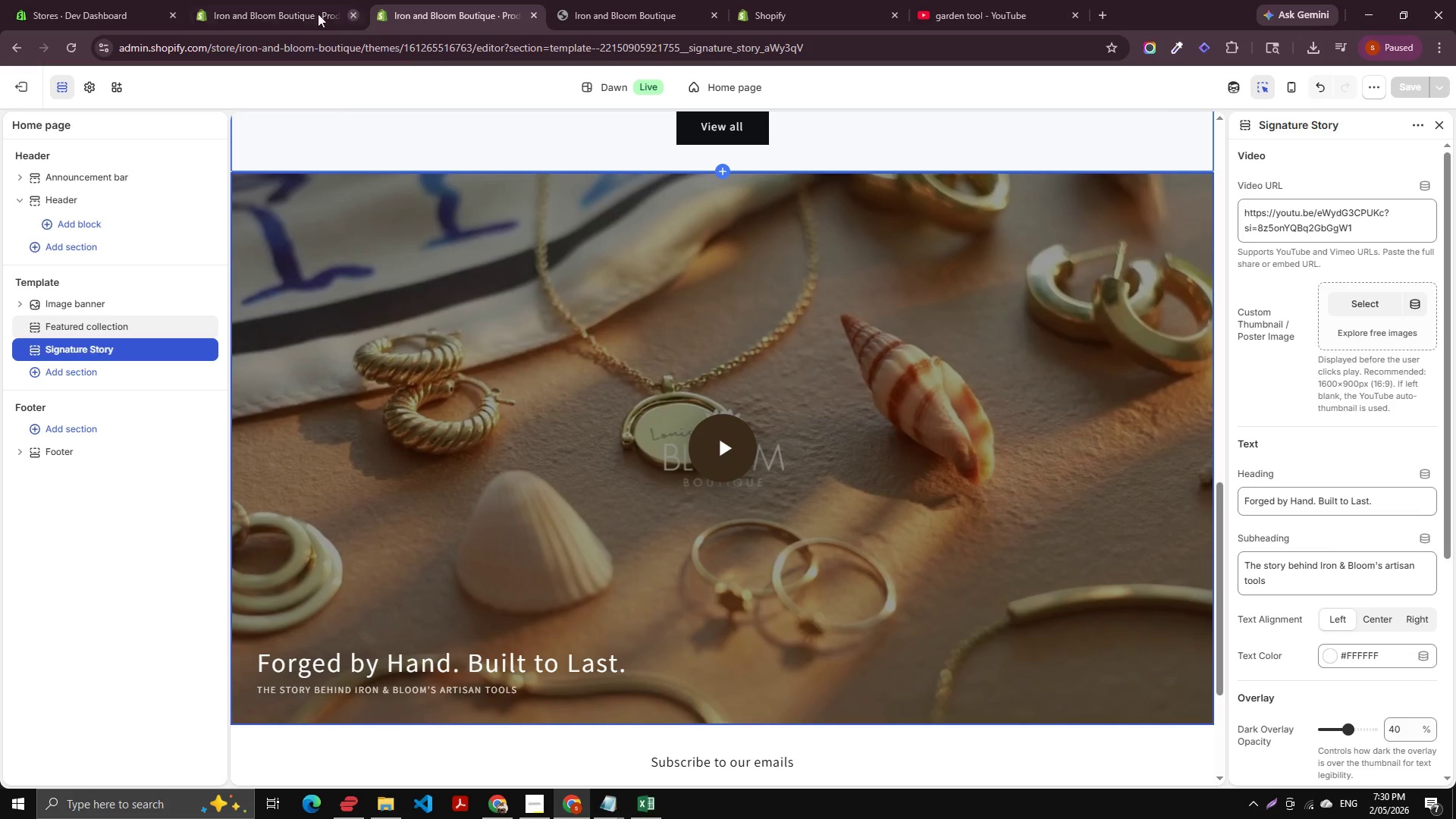 
left_click([290, 8])
 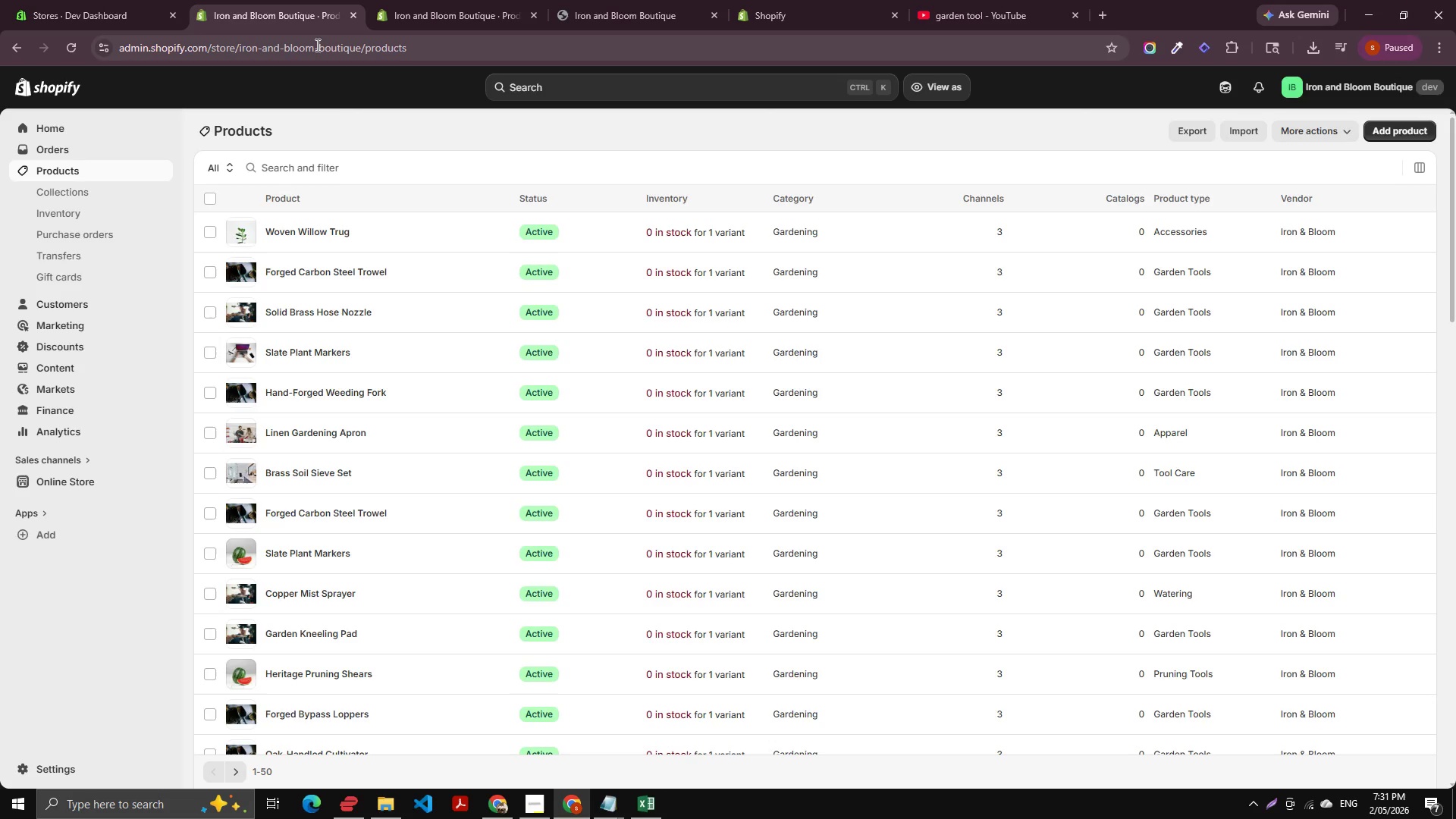 
wait(12.16)
 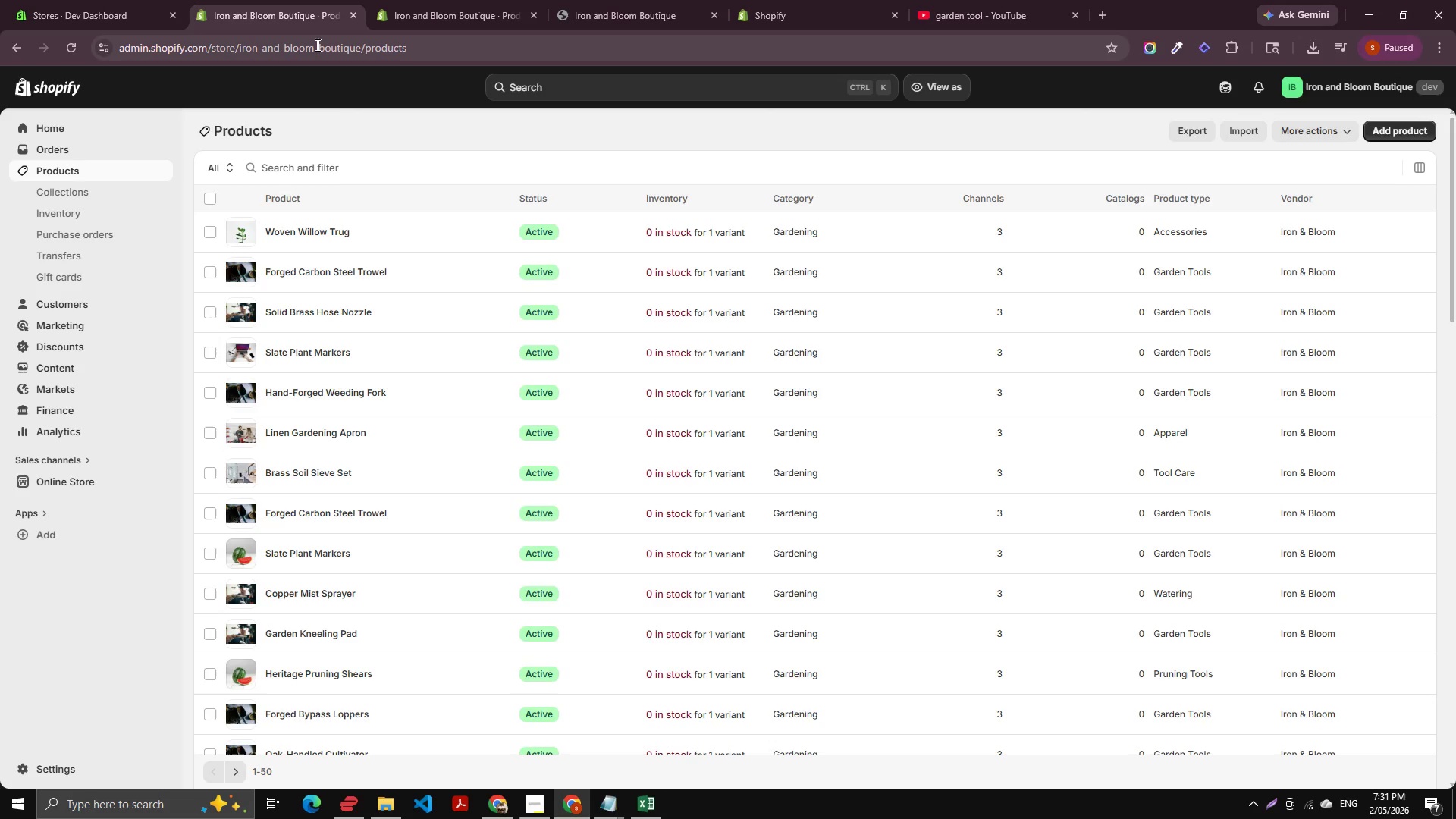 
key(Alt+AltLeft)
 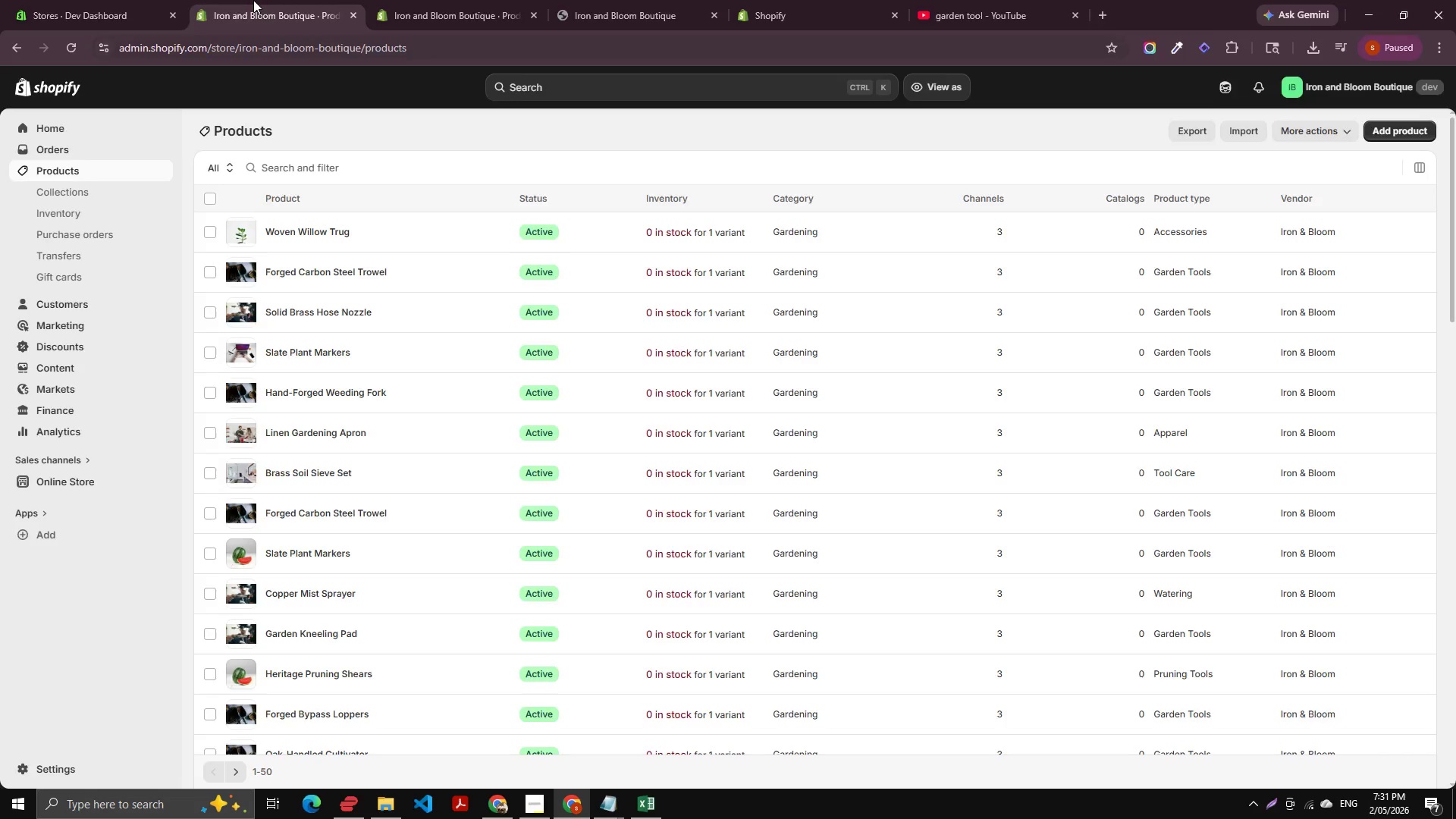 
key(Alt+Tab)
 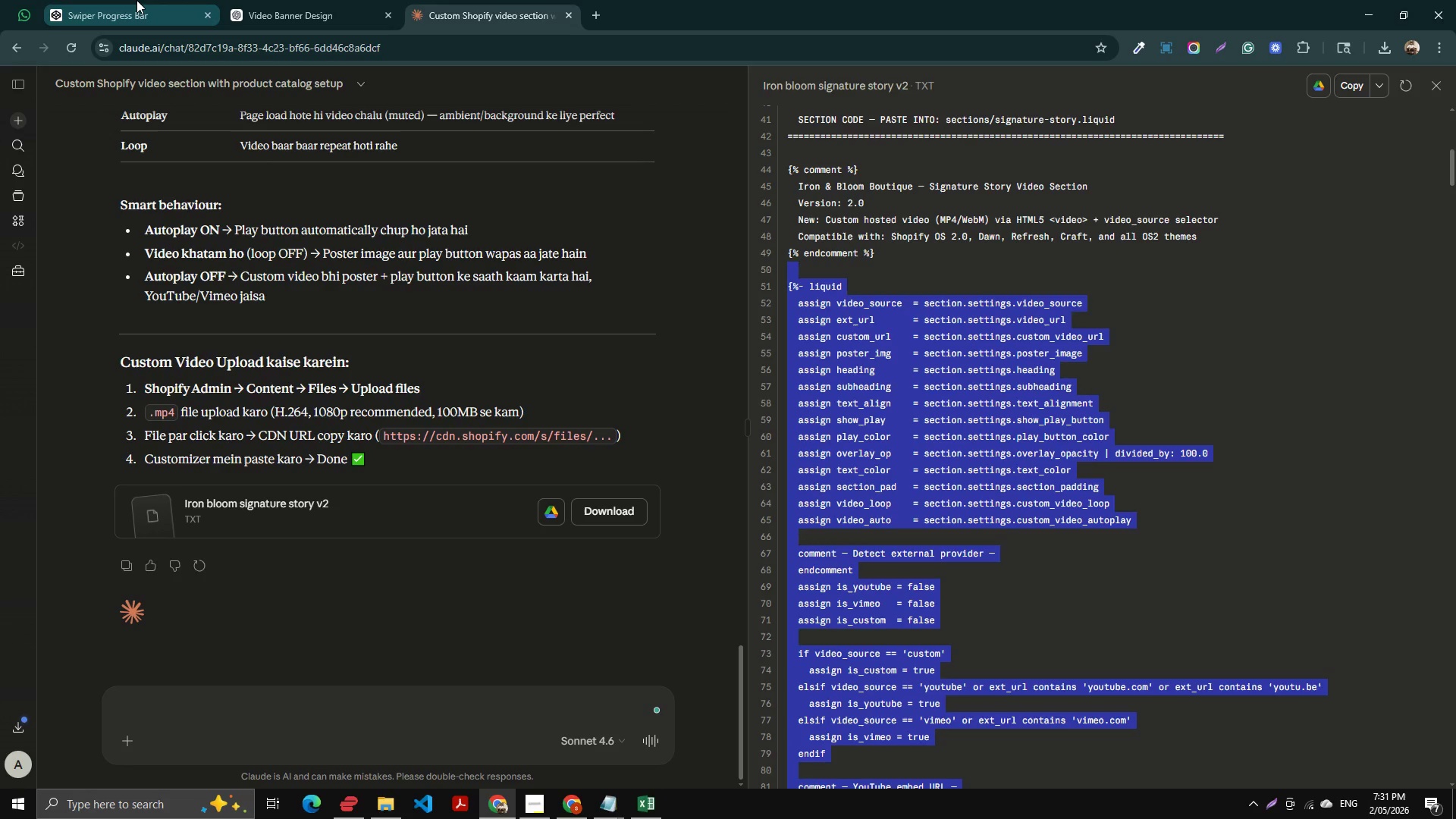 
double_click([295, 0])
 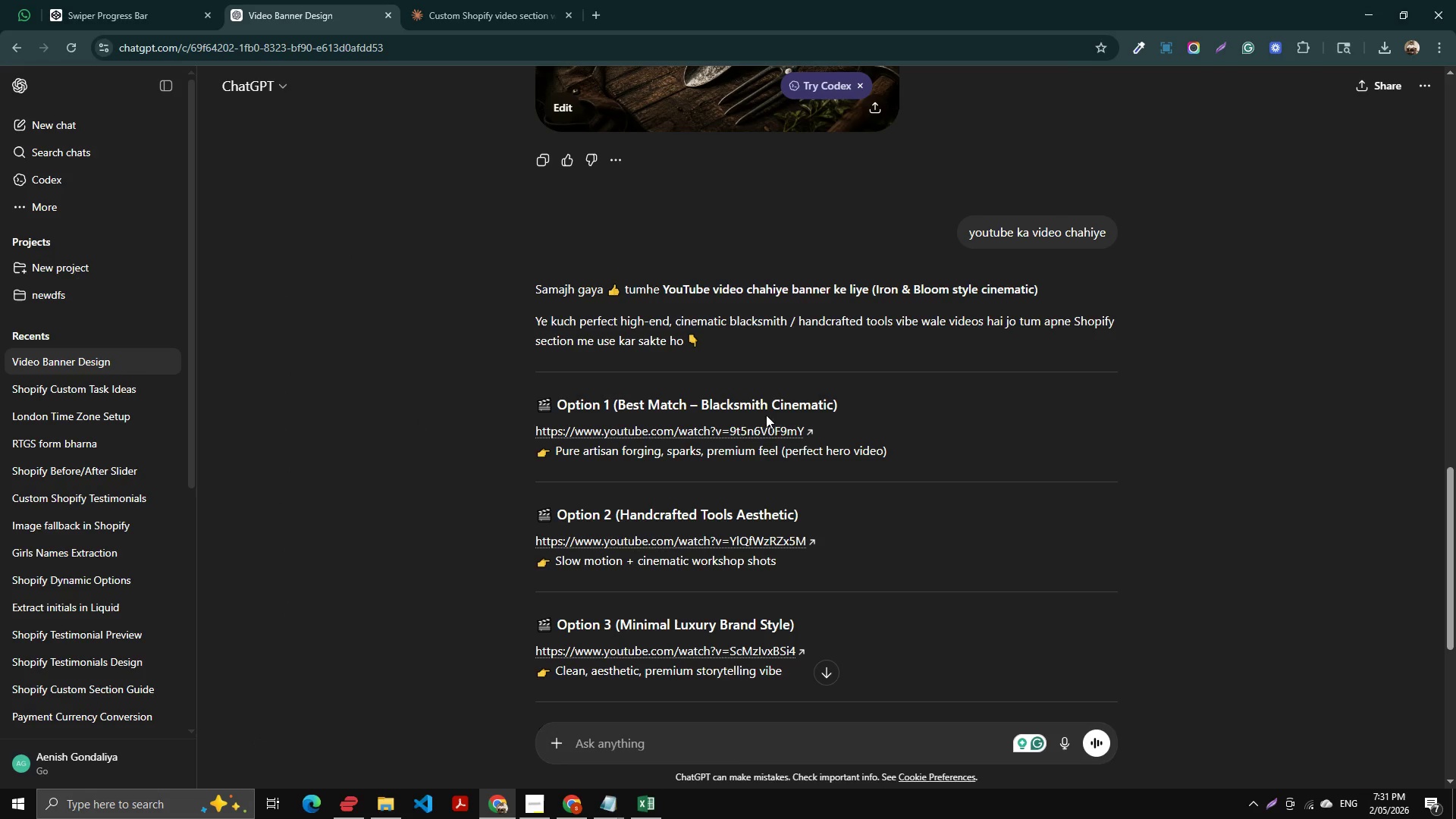 
left_click([756, 431])
 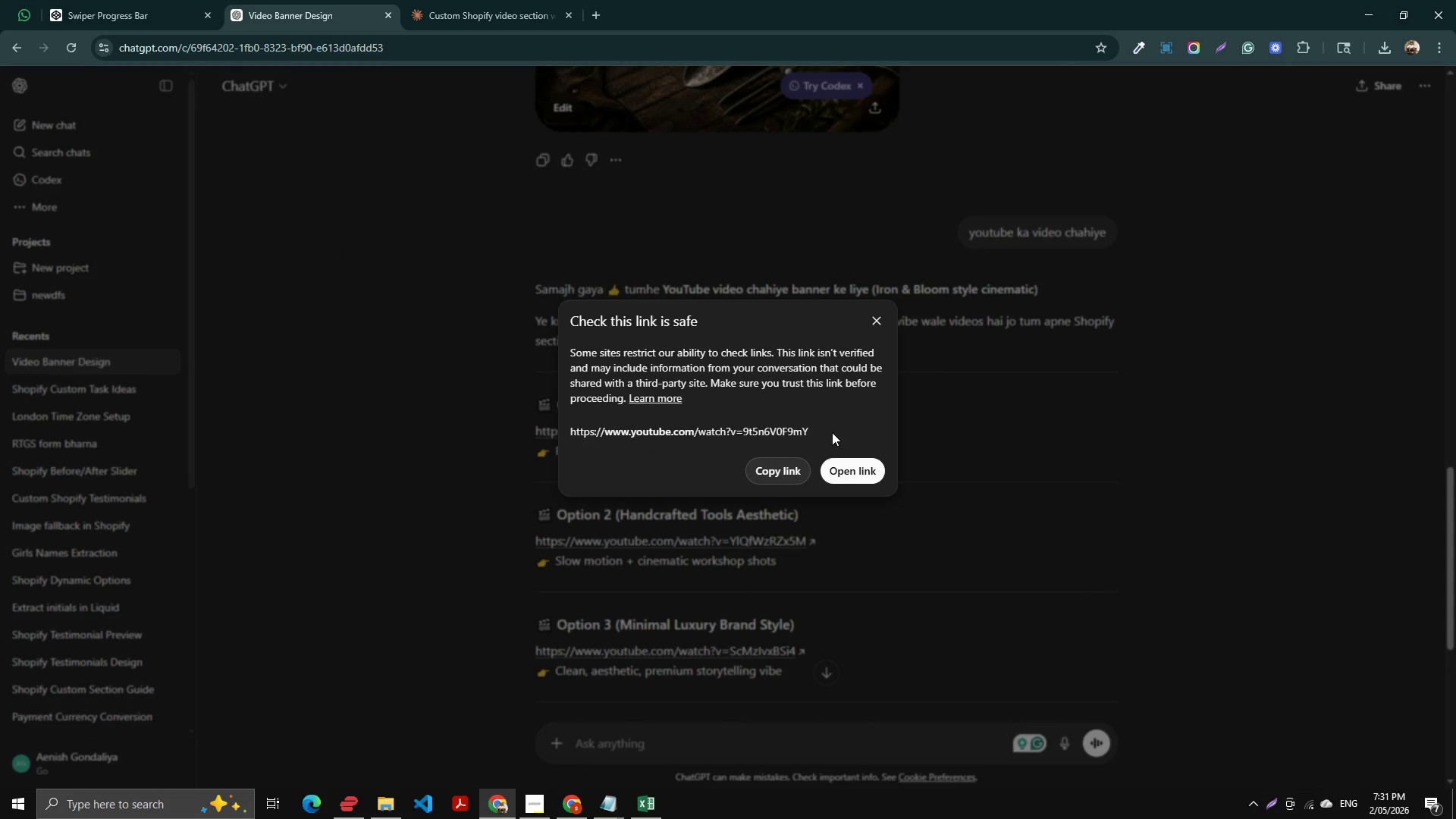 
left_click_drag(start_coordinate=[859, 452], to_coordinate=[864, 458])
 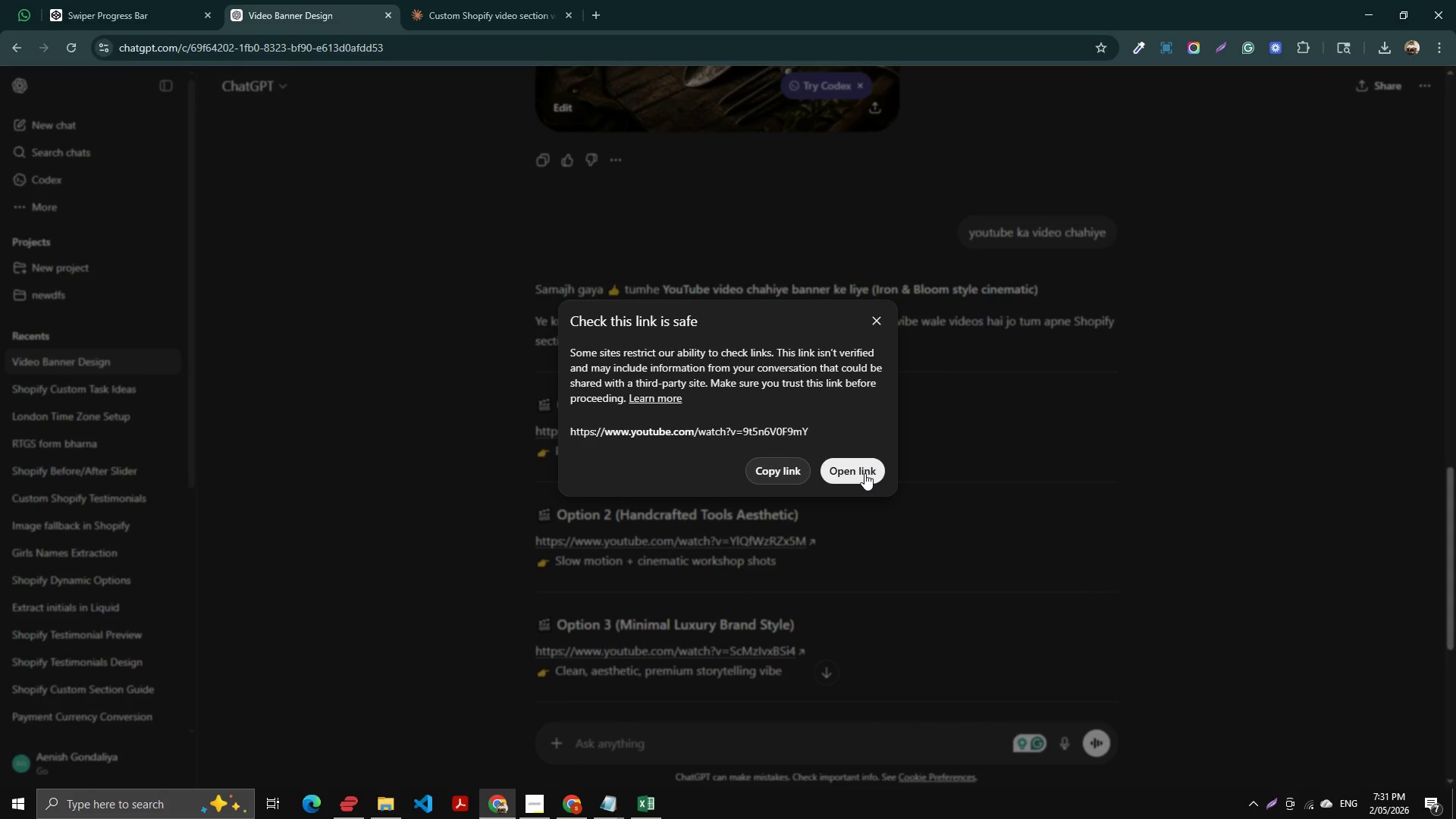 
double_click([864, 473])
 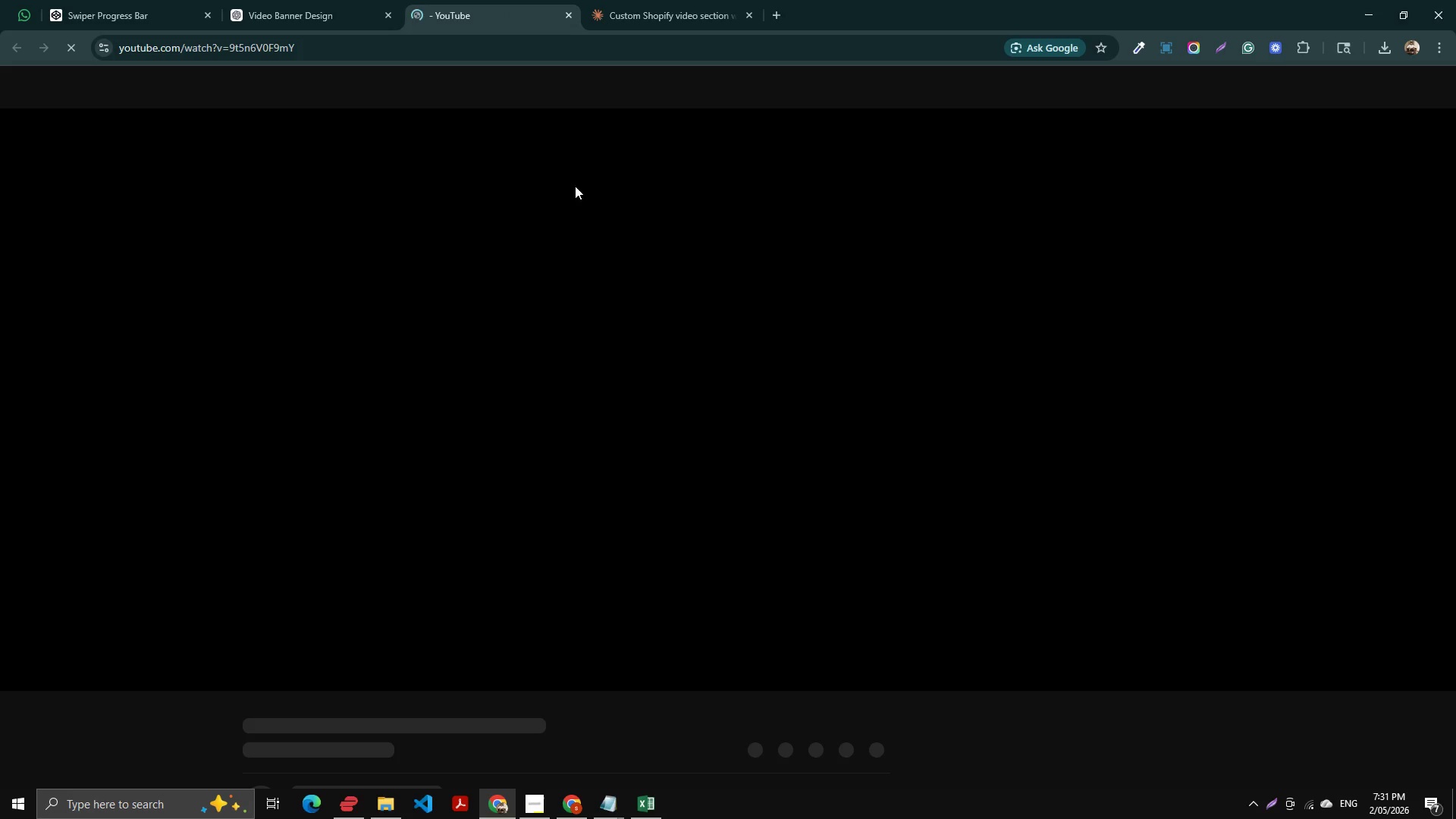 
scroll: coordinate [535, 268], scroll_direction: down, amount: 2.0
 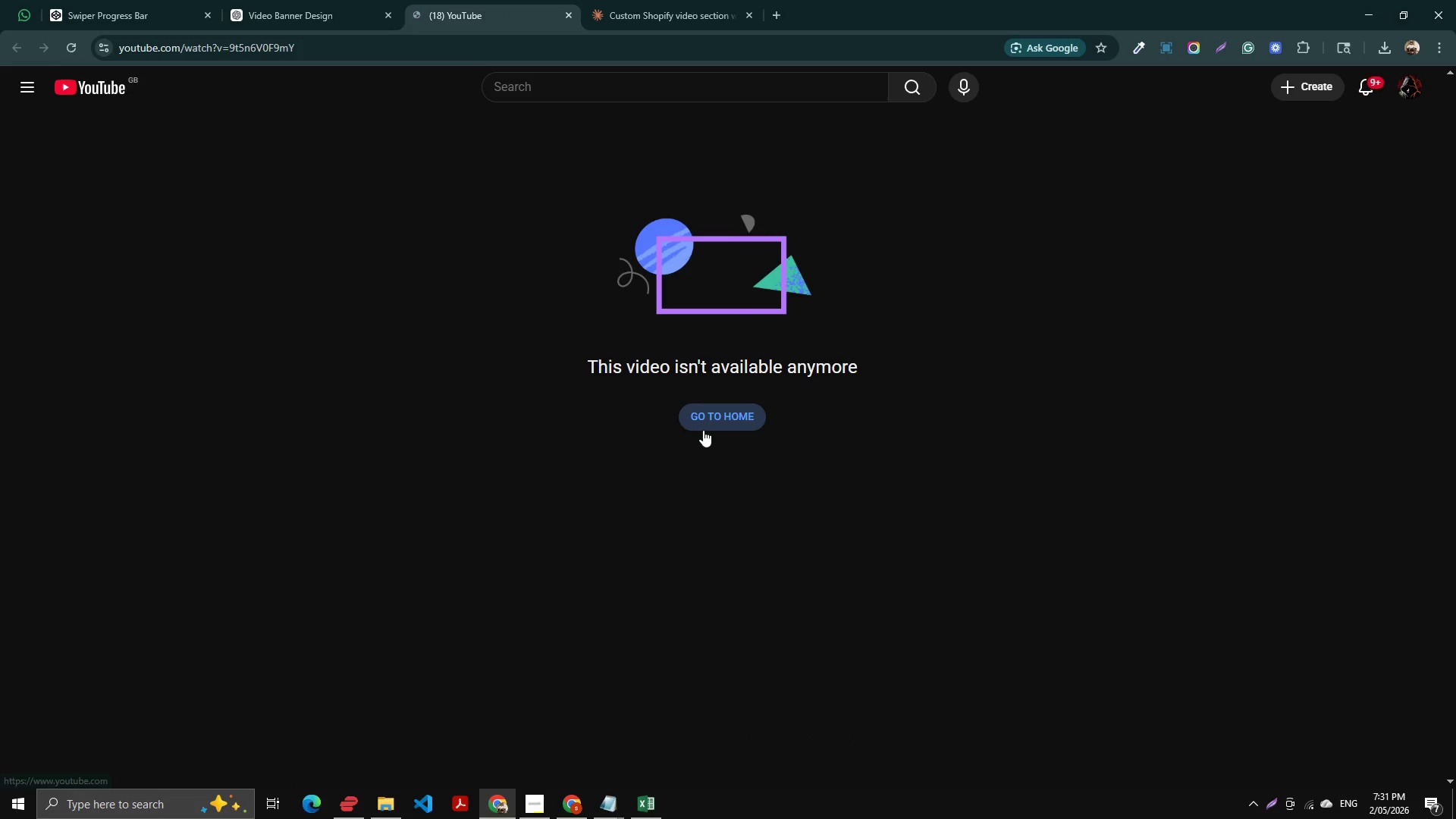 
left_click([721, 419])
 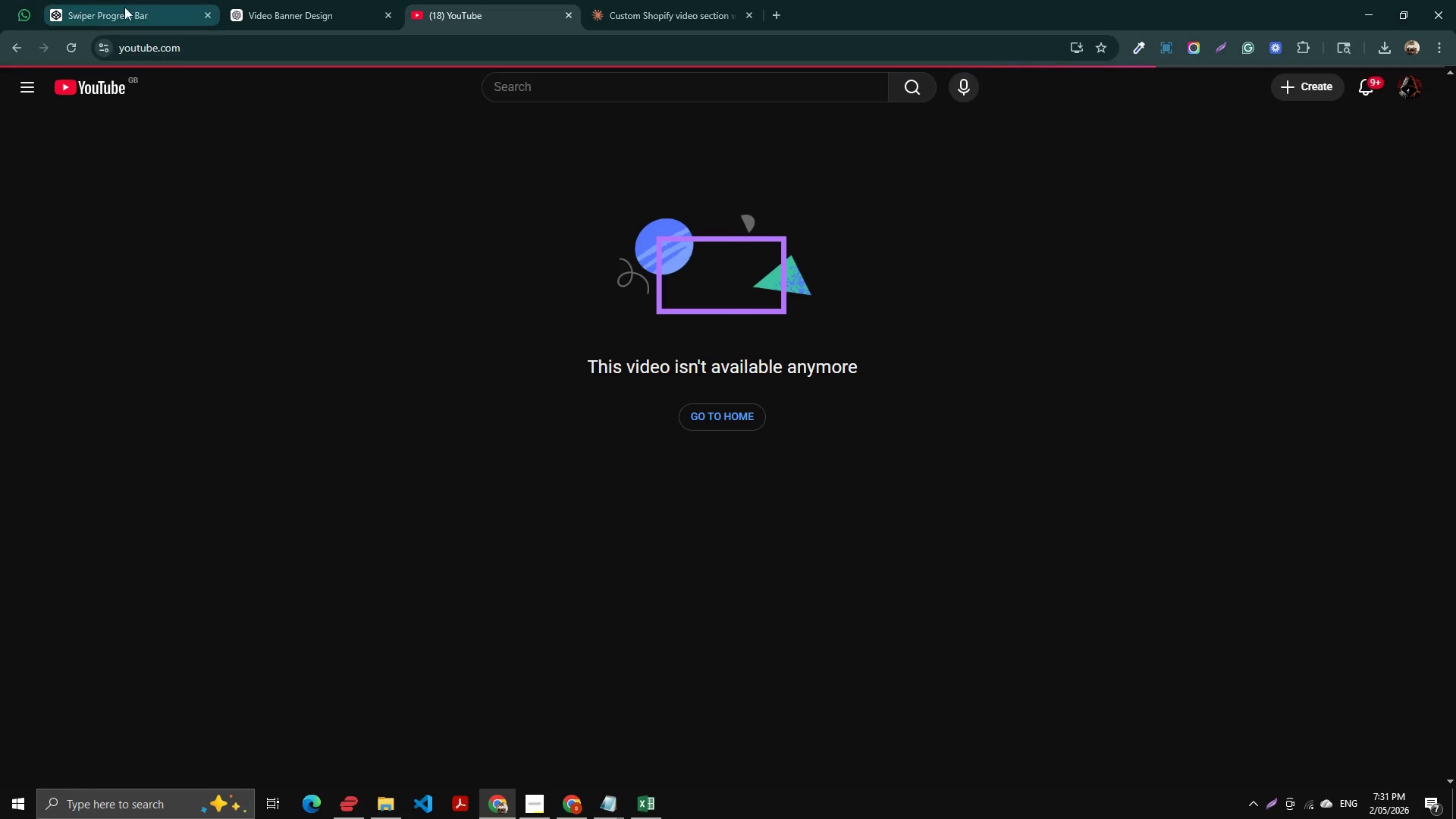 
double_click([292, 0])
 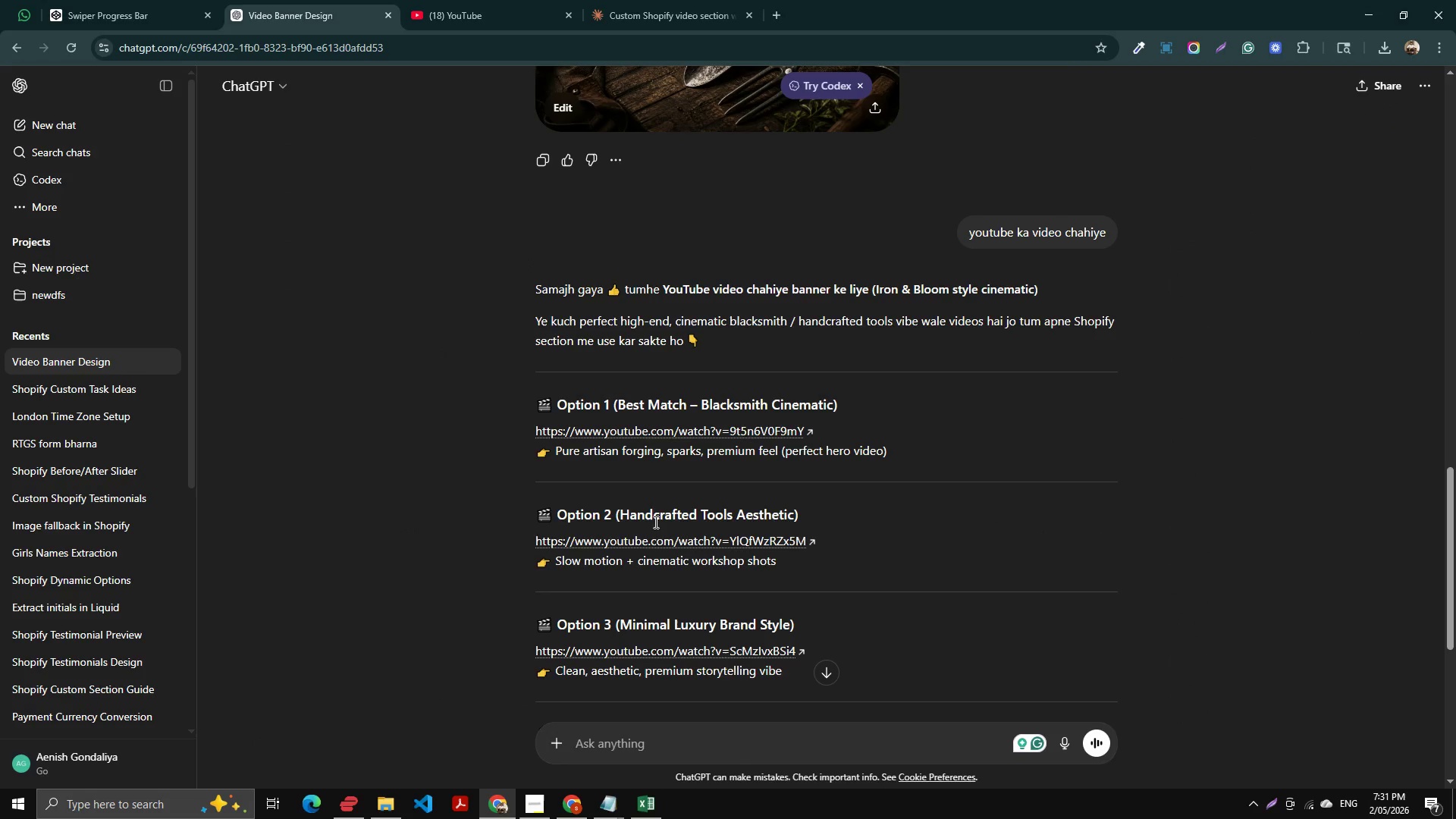 
left_click([655, 536])
 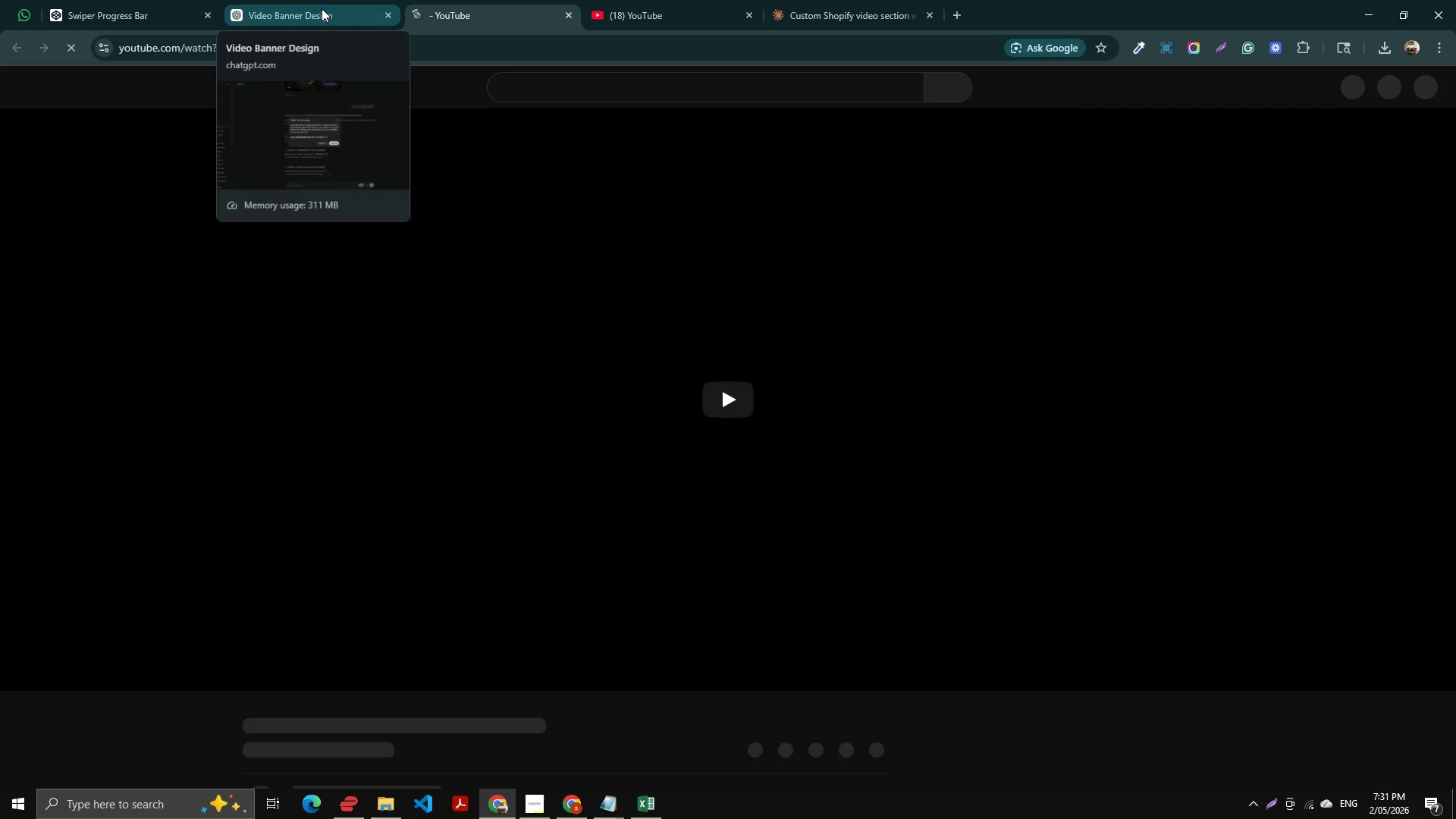 
wait(5.38)
 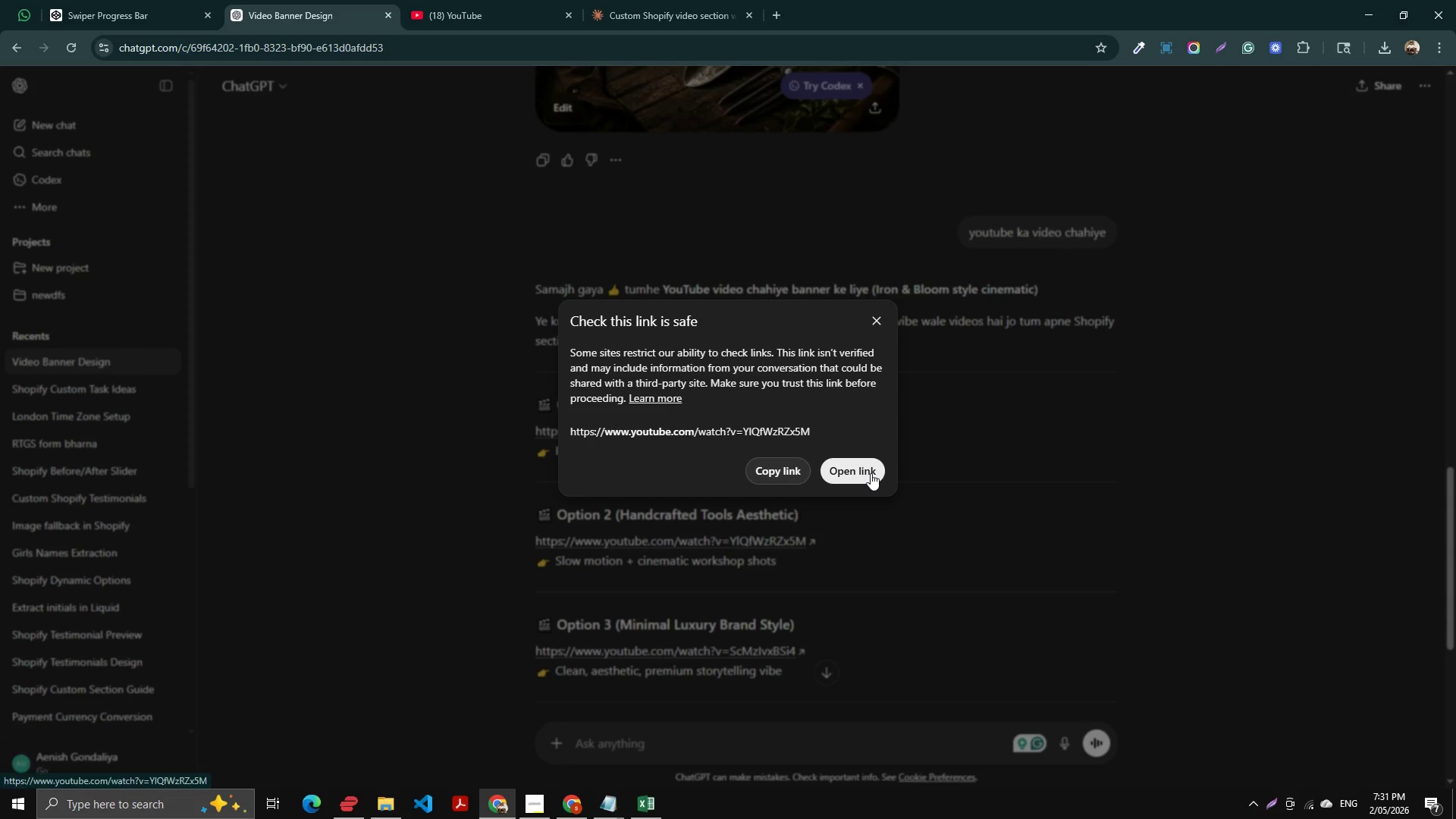 
left_click([329, 9])
 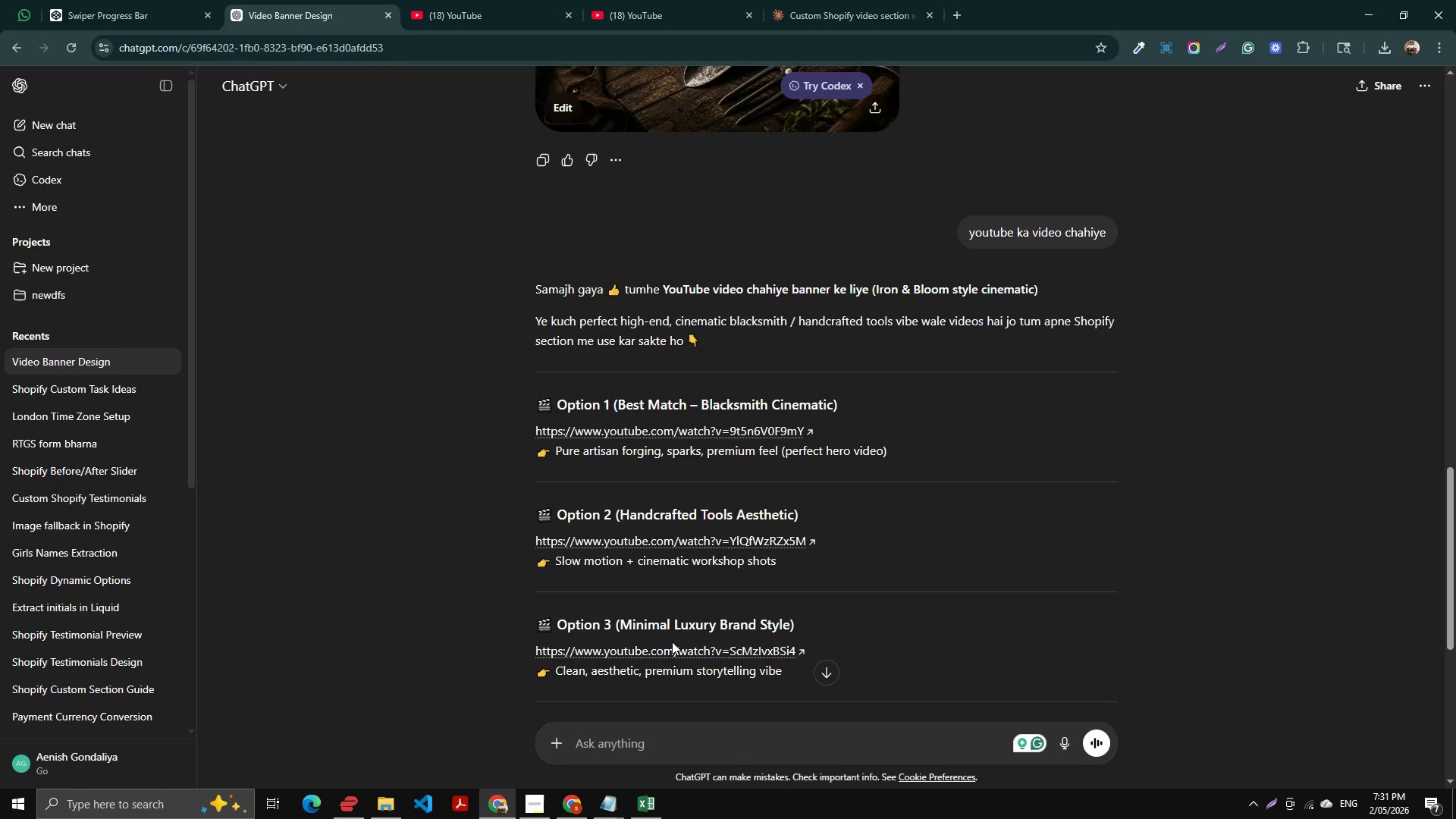 
double_click([672, 657])
 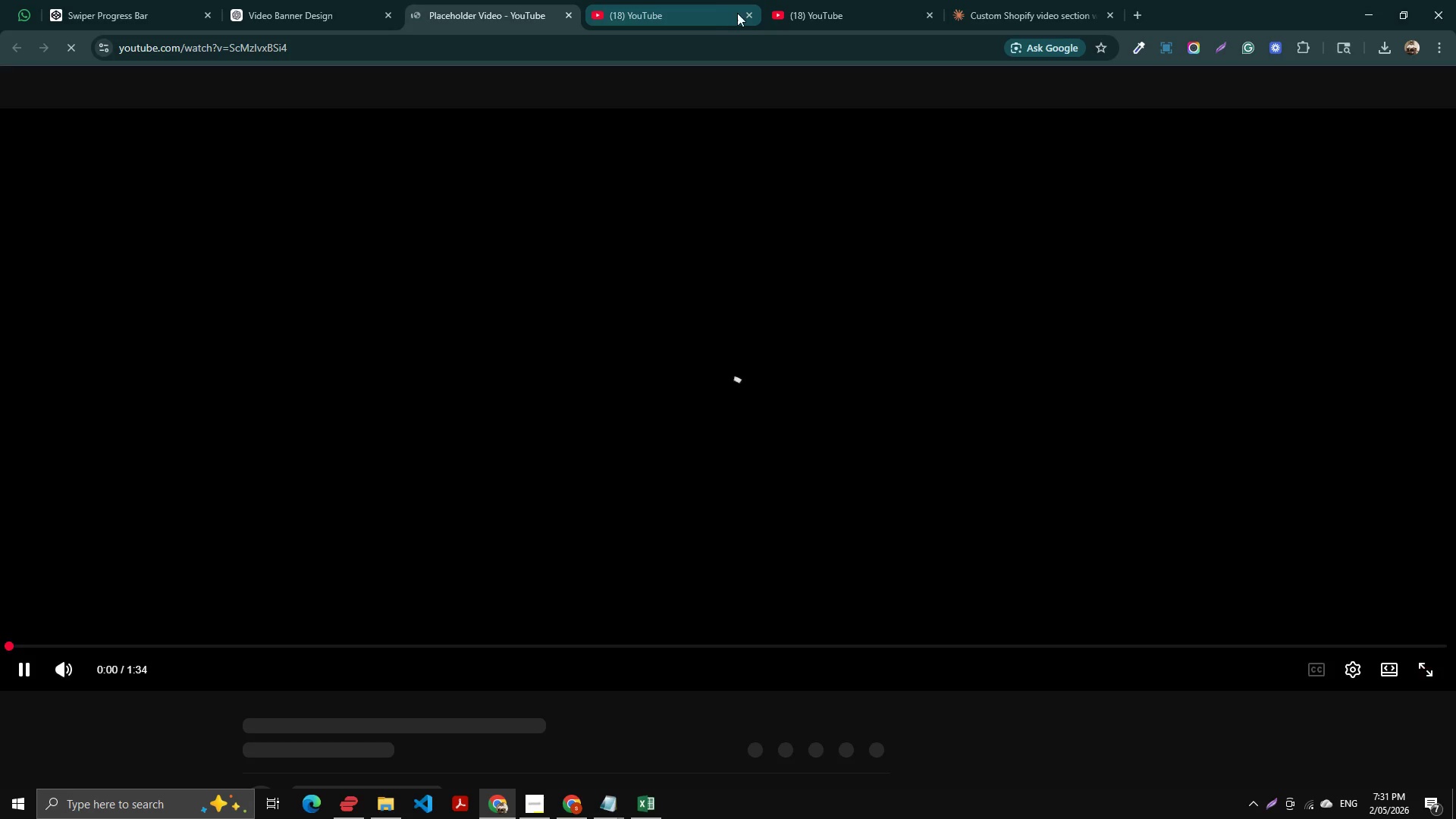 
left_click([750, 17])
 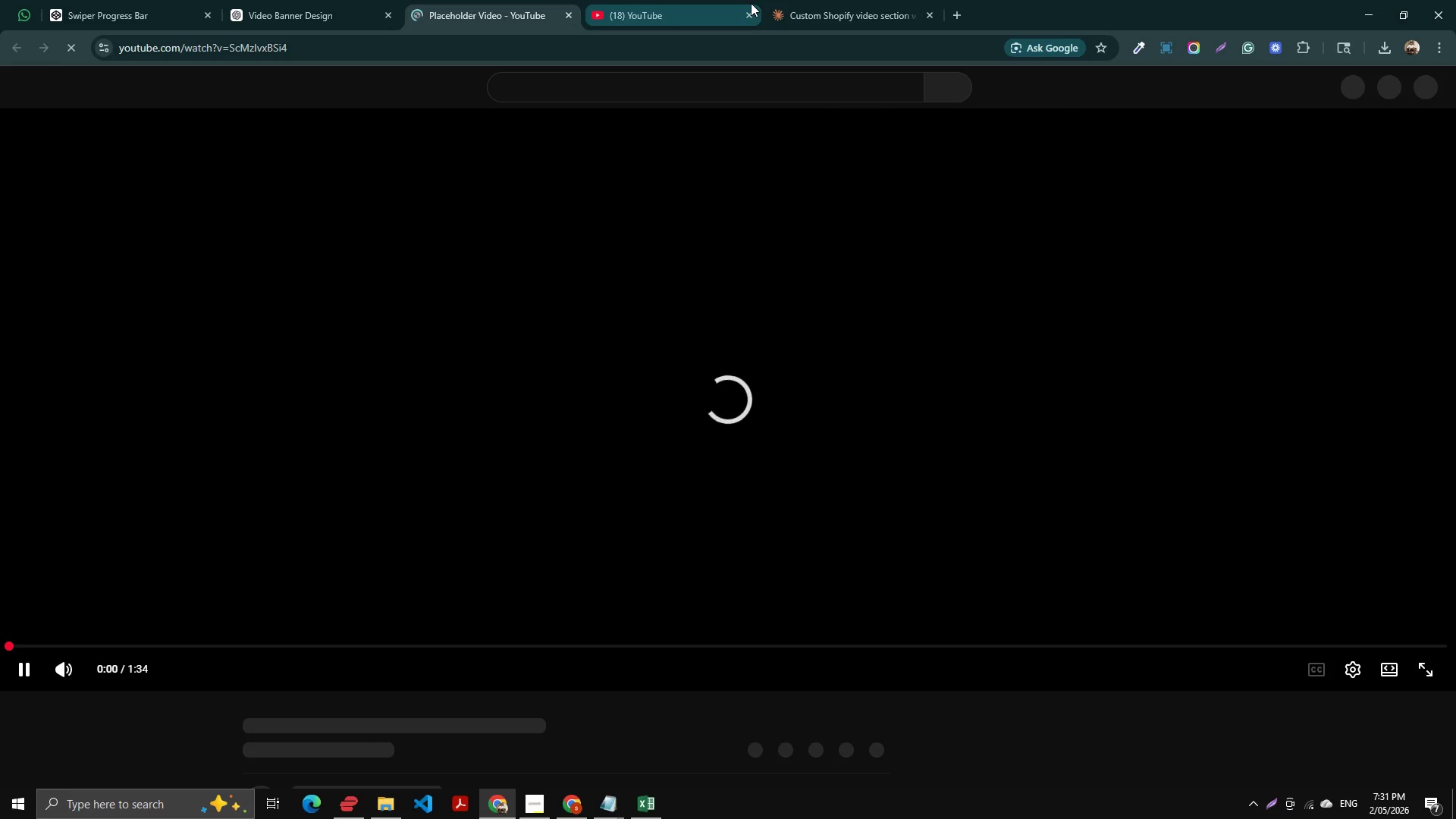 
left_click([748, 12])
 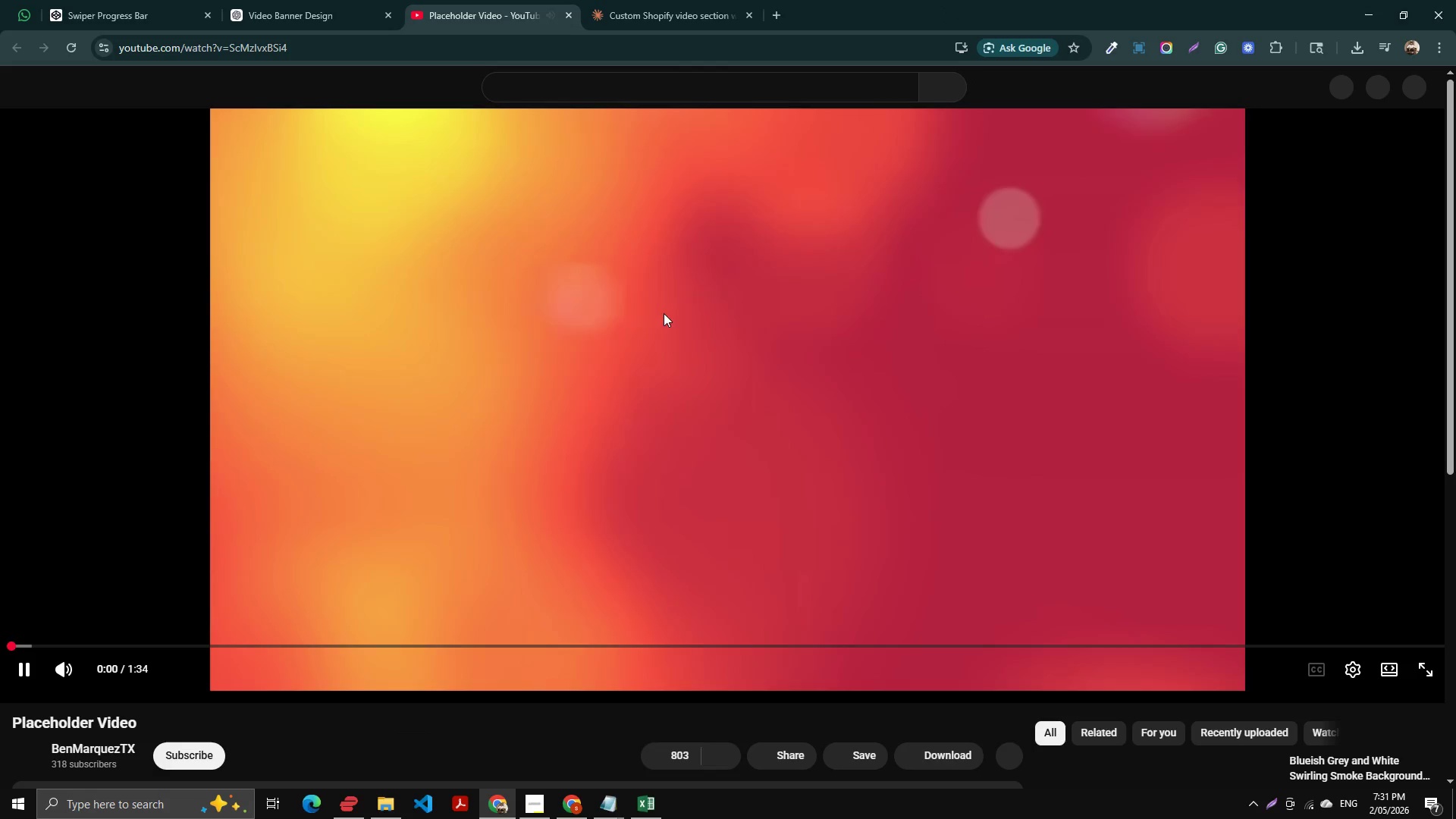 
scroll: coordinate [632, 293], scroll_direction: down, amount: 4.0
 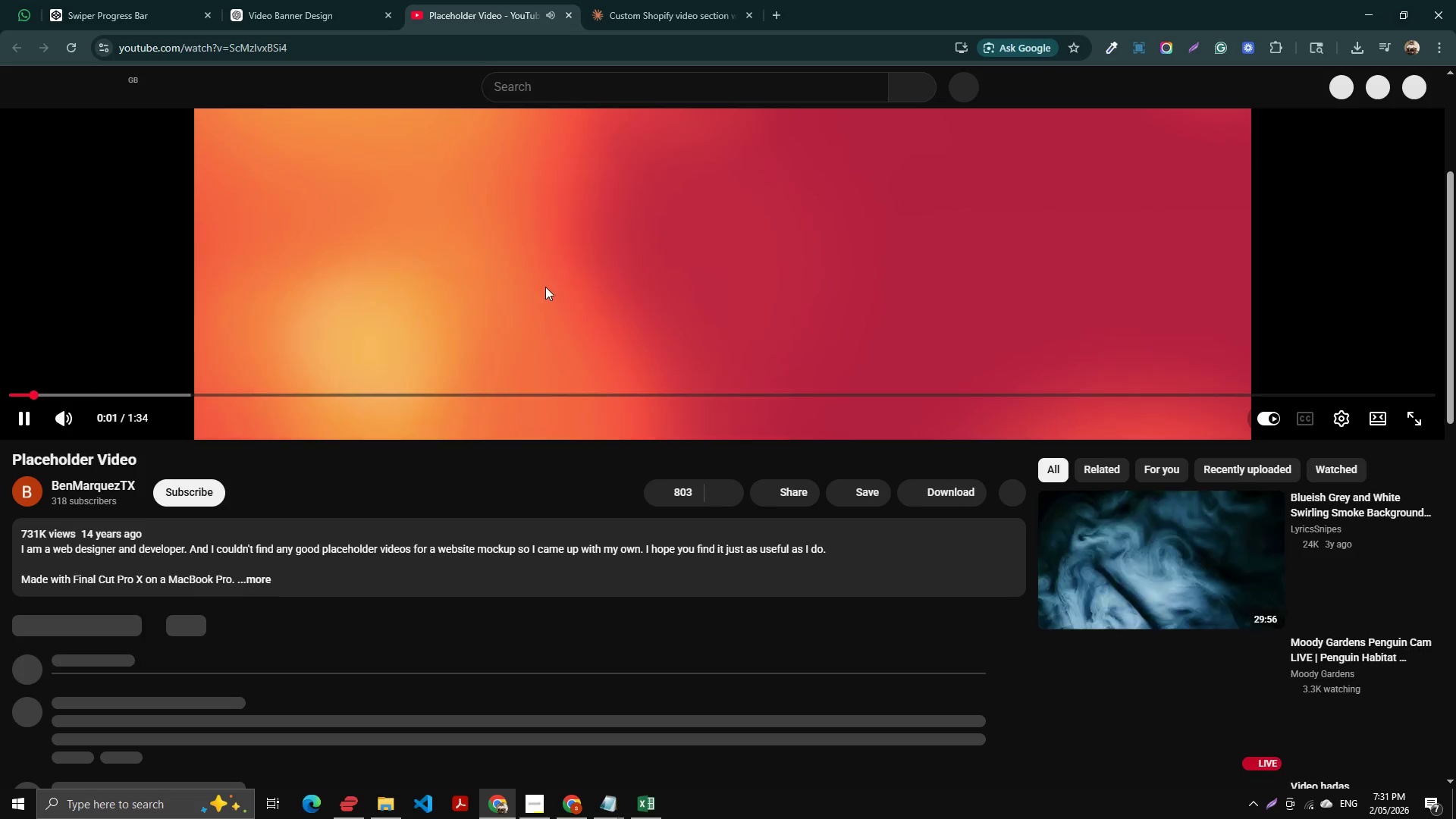 
scroll: coordinate [540, 287], scroll_direction: up, amount: 8.0
 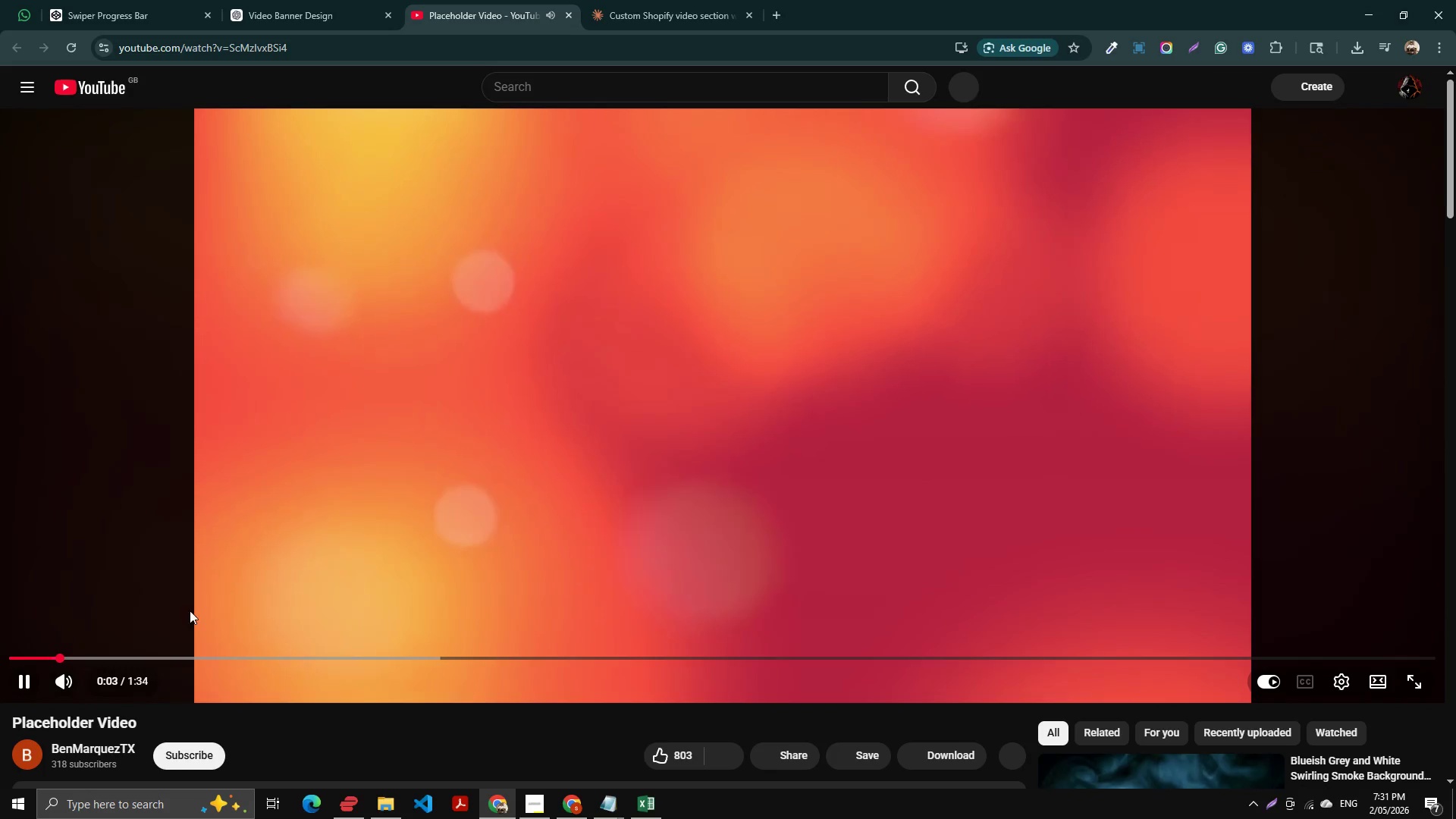 
scroll: coordinate [355, 648], scroll_direction: down, amount: 2.0
 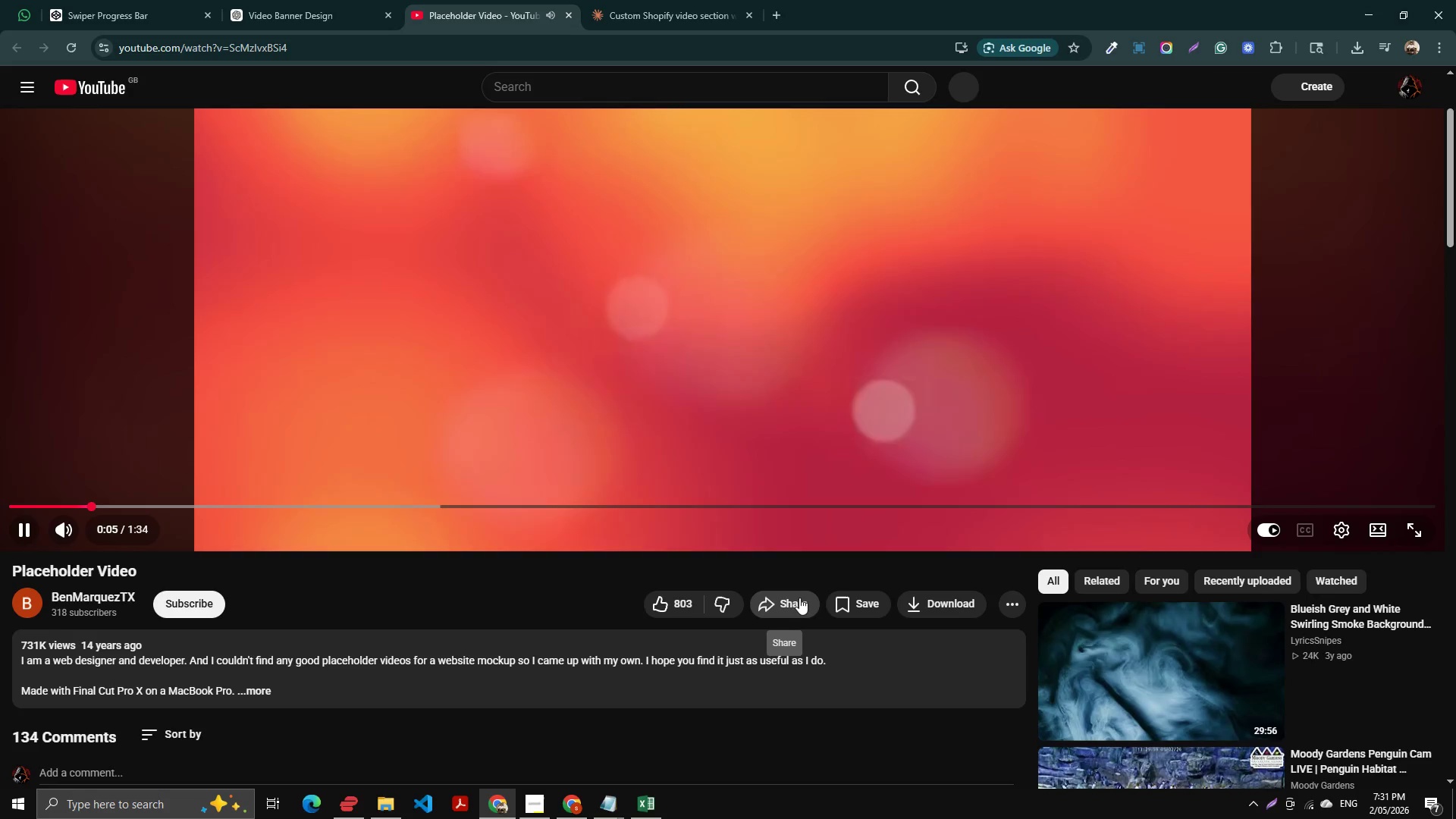 
left_click([805, 598])
 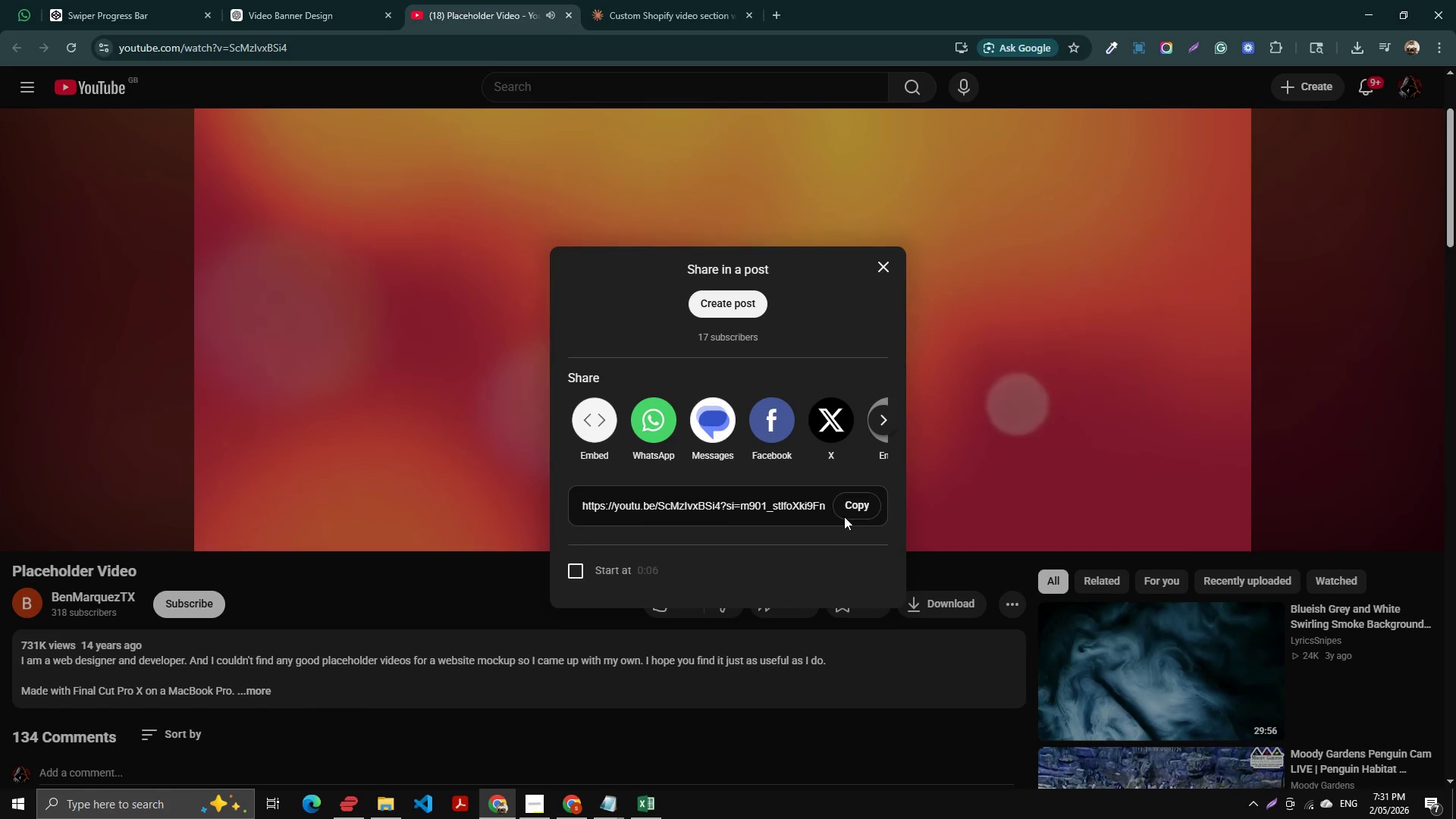 
left_click([849, 506])
 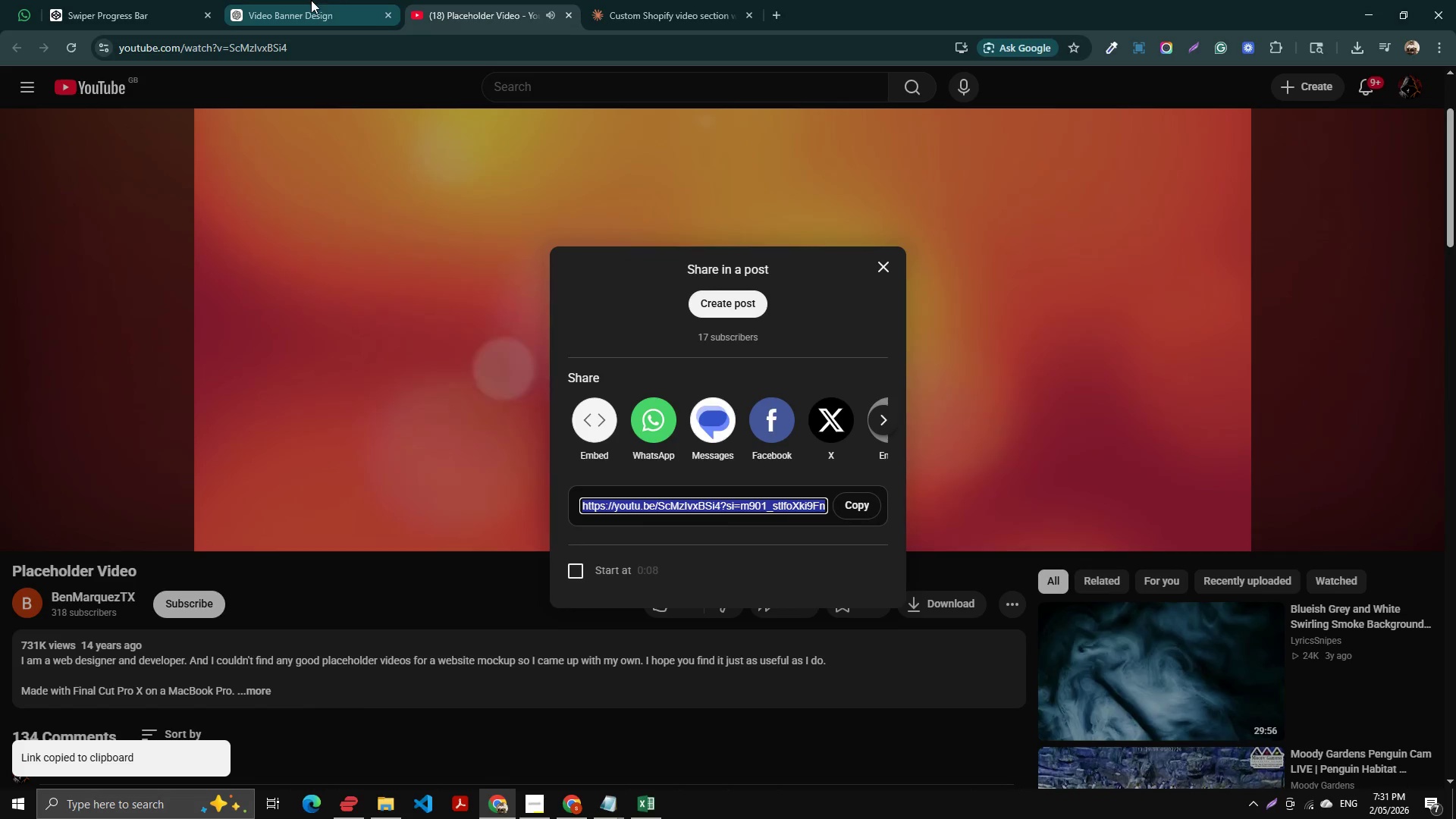 
key(Alt+Tab)
 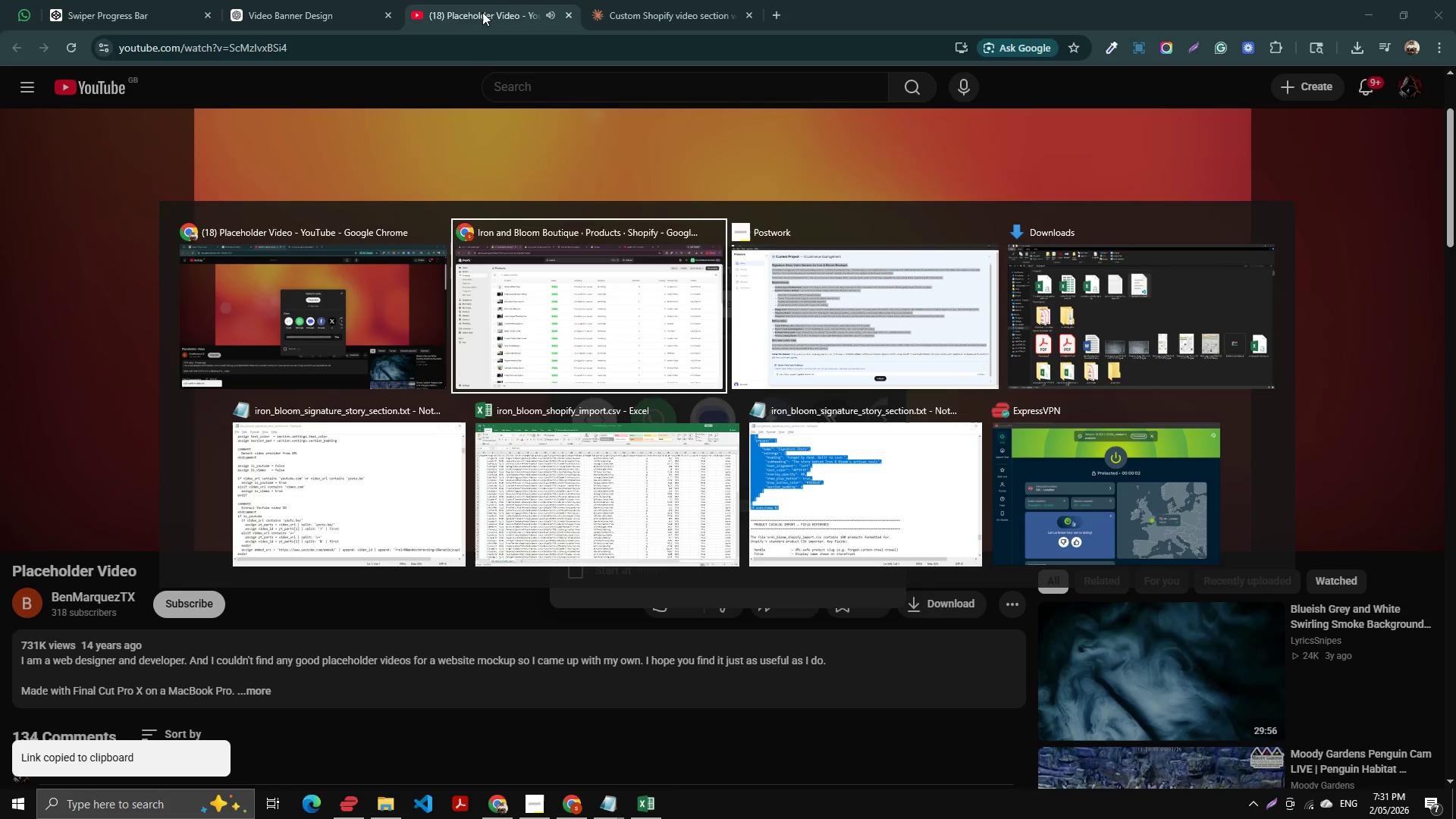 
key(Alt+Tab)
 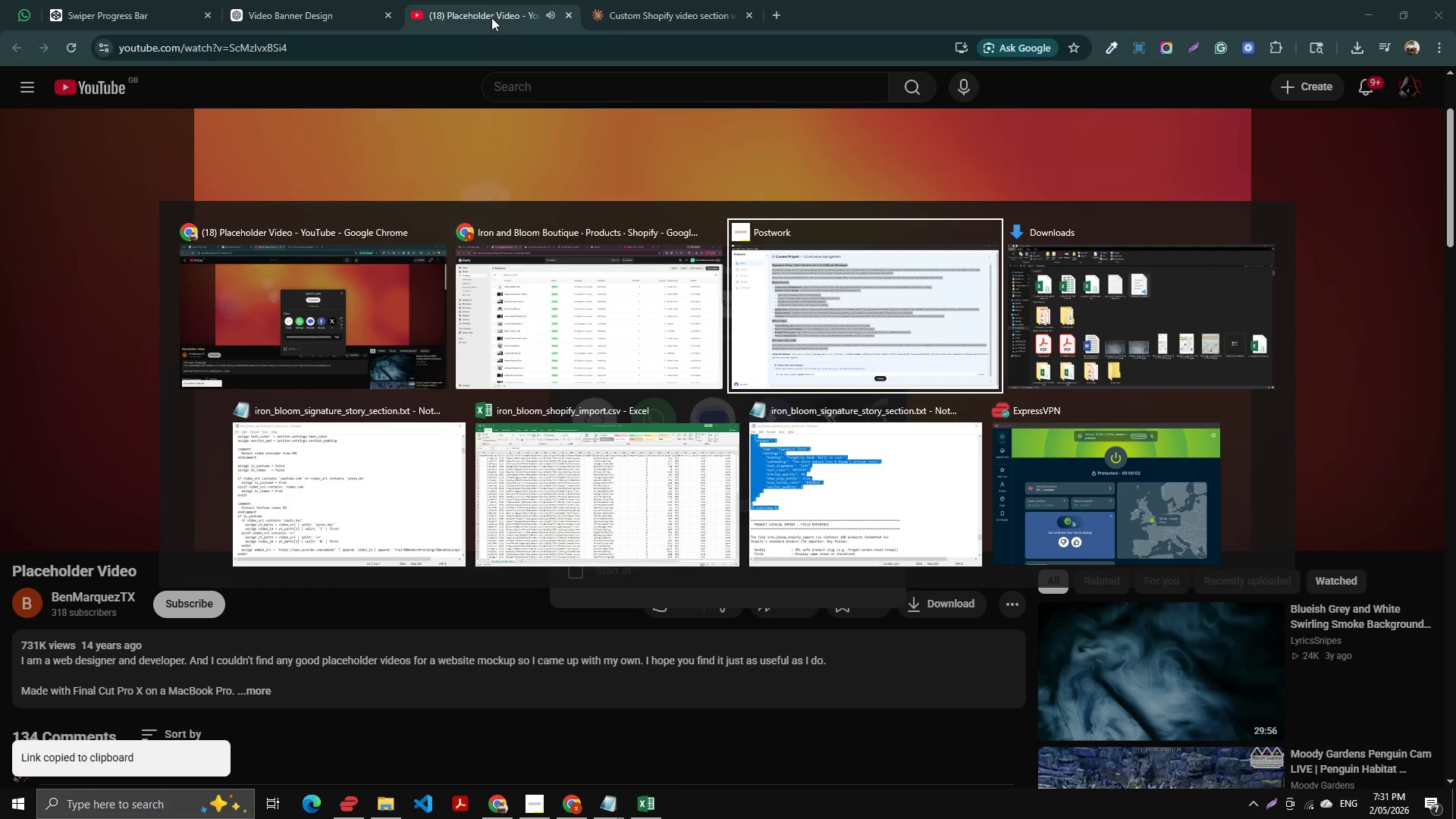 
key(Alt+Tab)
 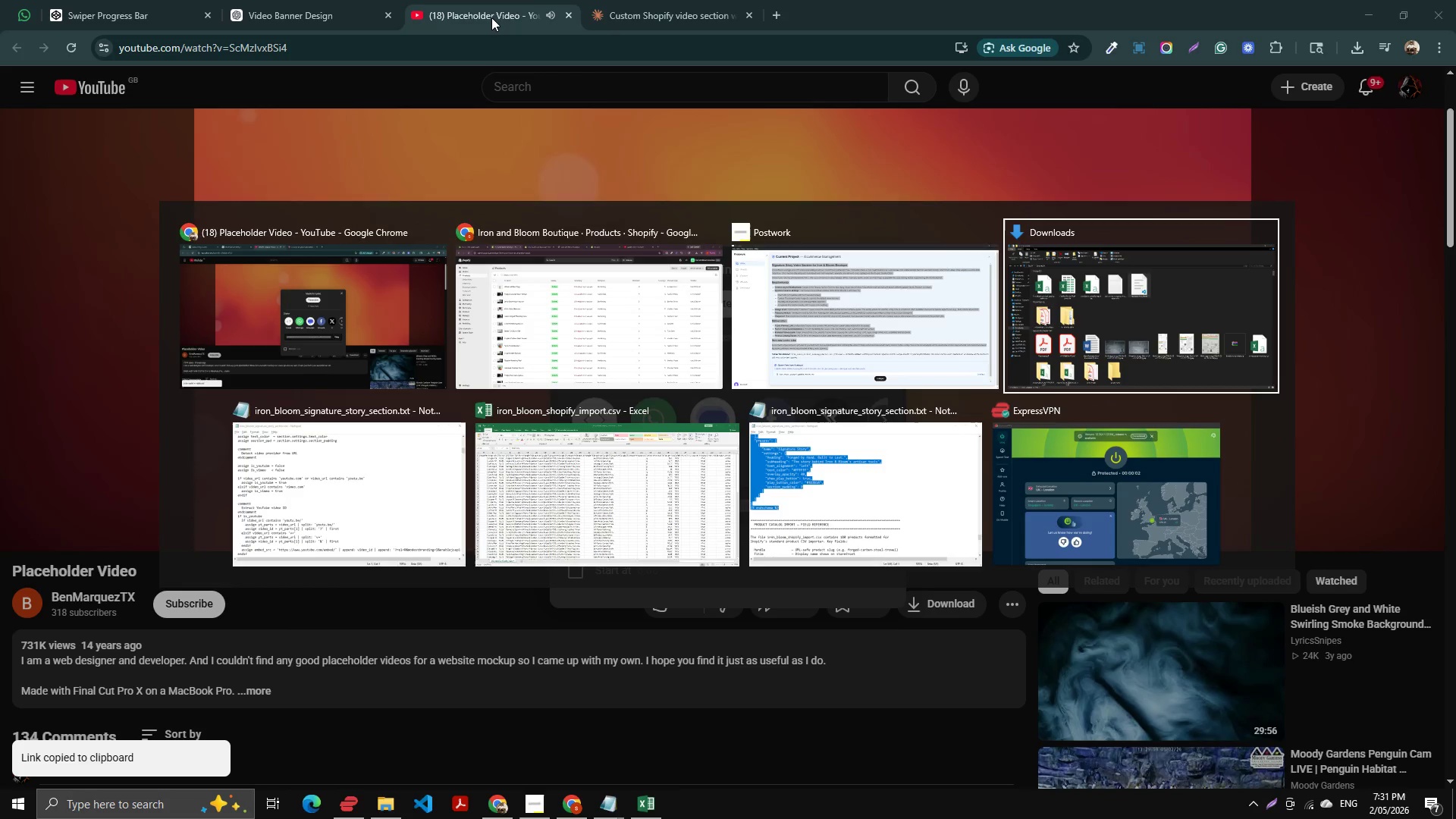 
key(Alt+Tab)
 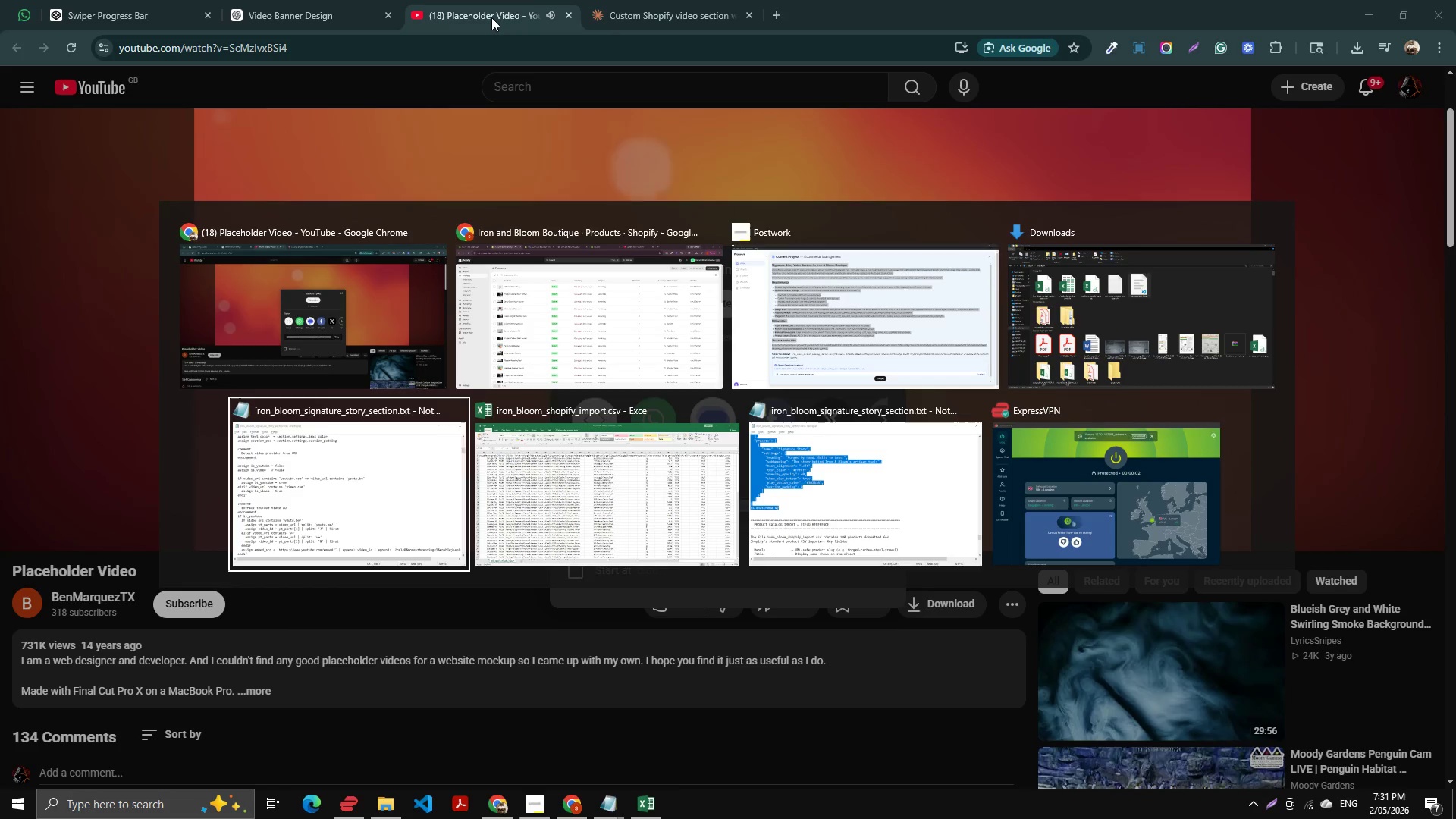 
key(Alt+Tab)
 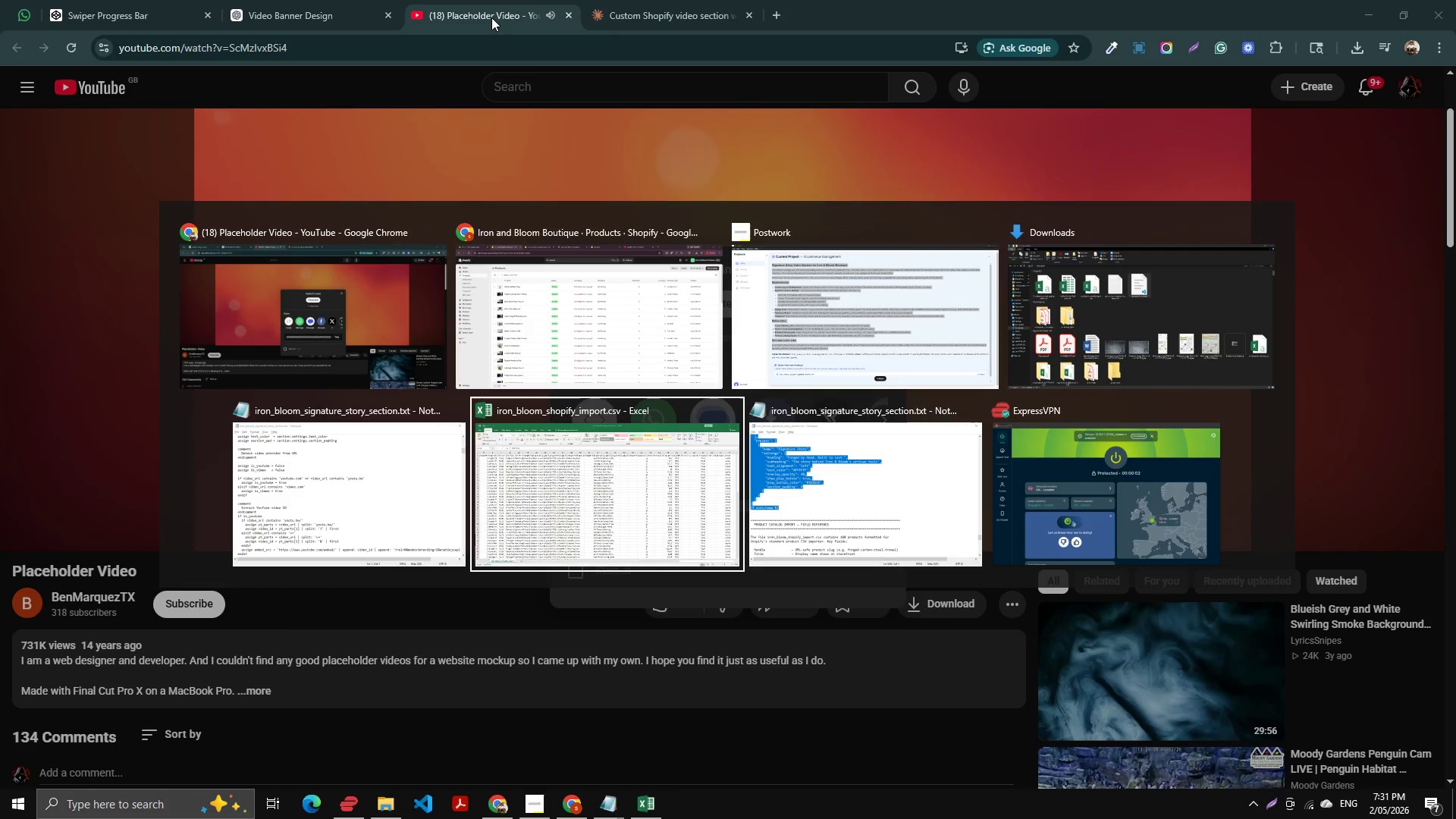 
key(Alt+Tab)
 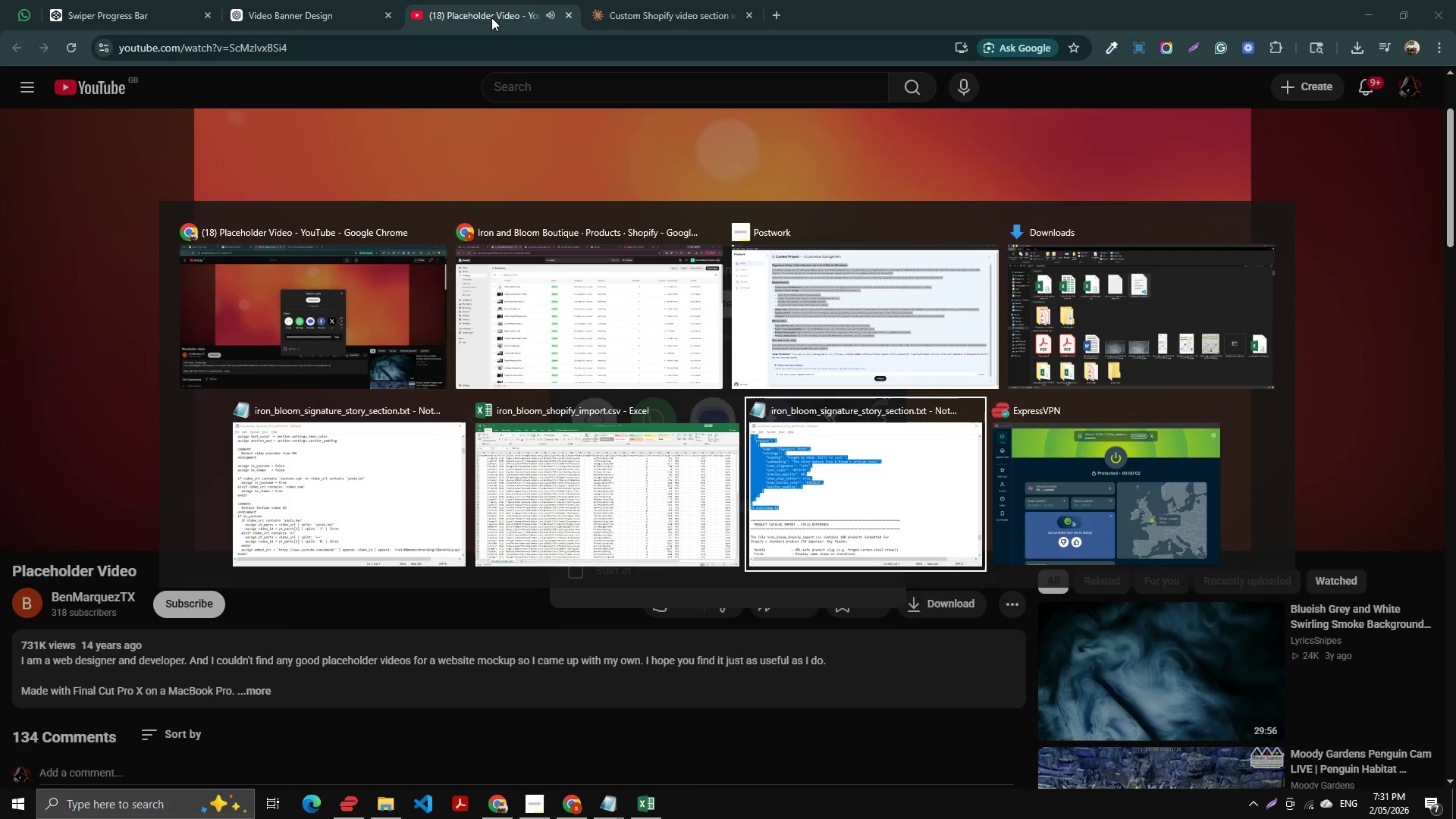 
key(Alt+Tab)
 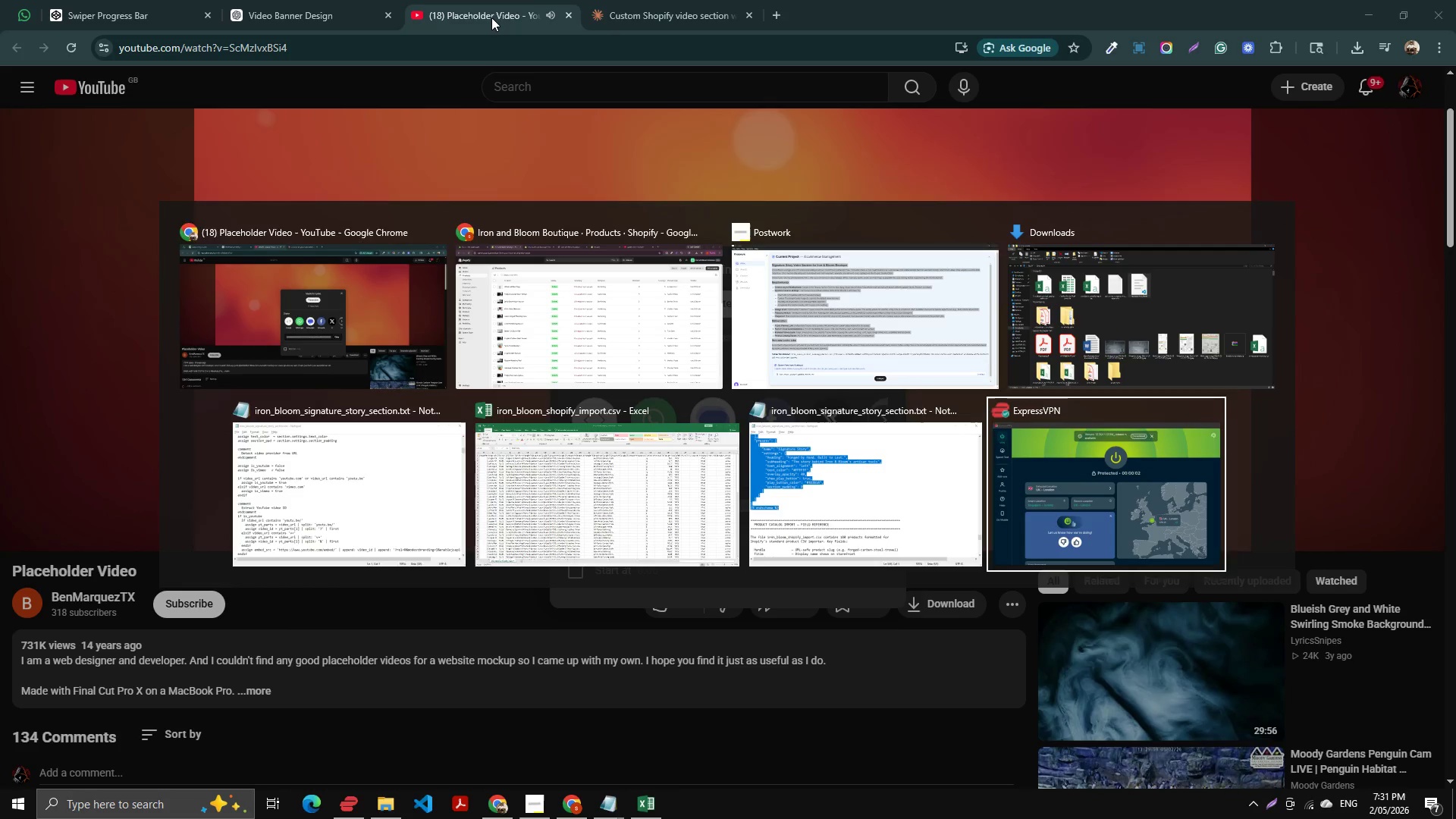 
key(Alt+Tab)
 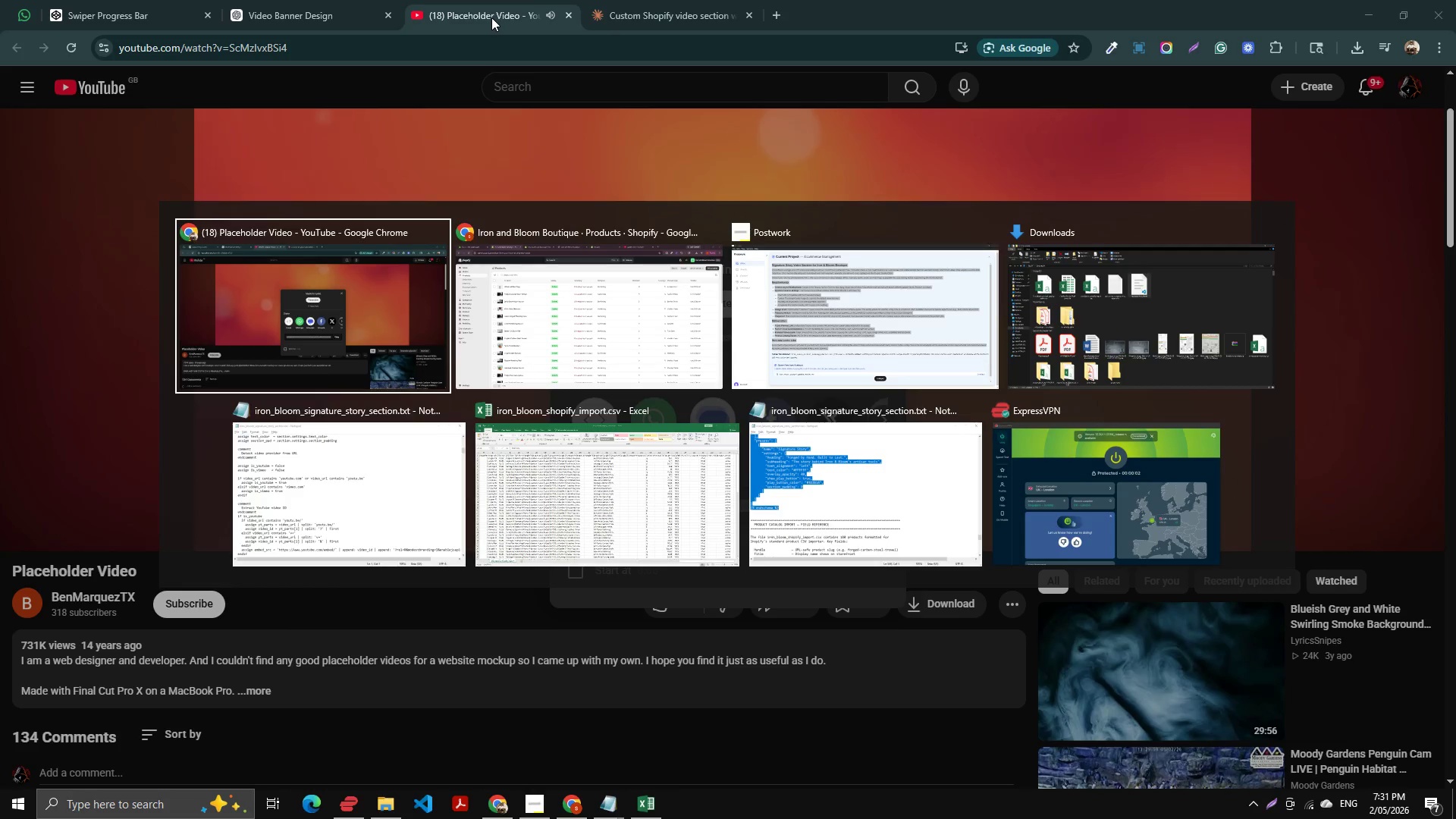 
key(Alt+Tab)
 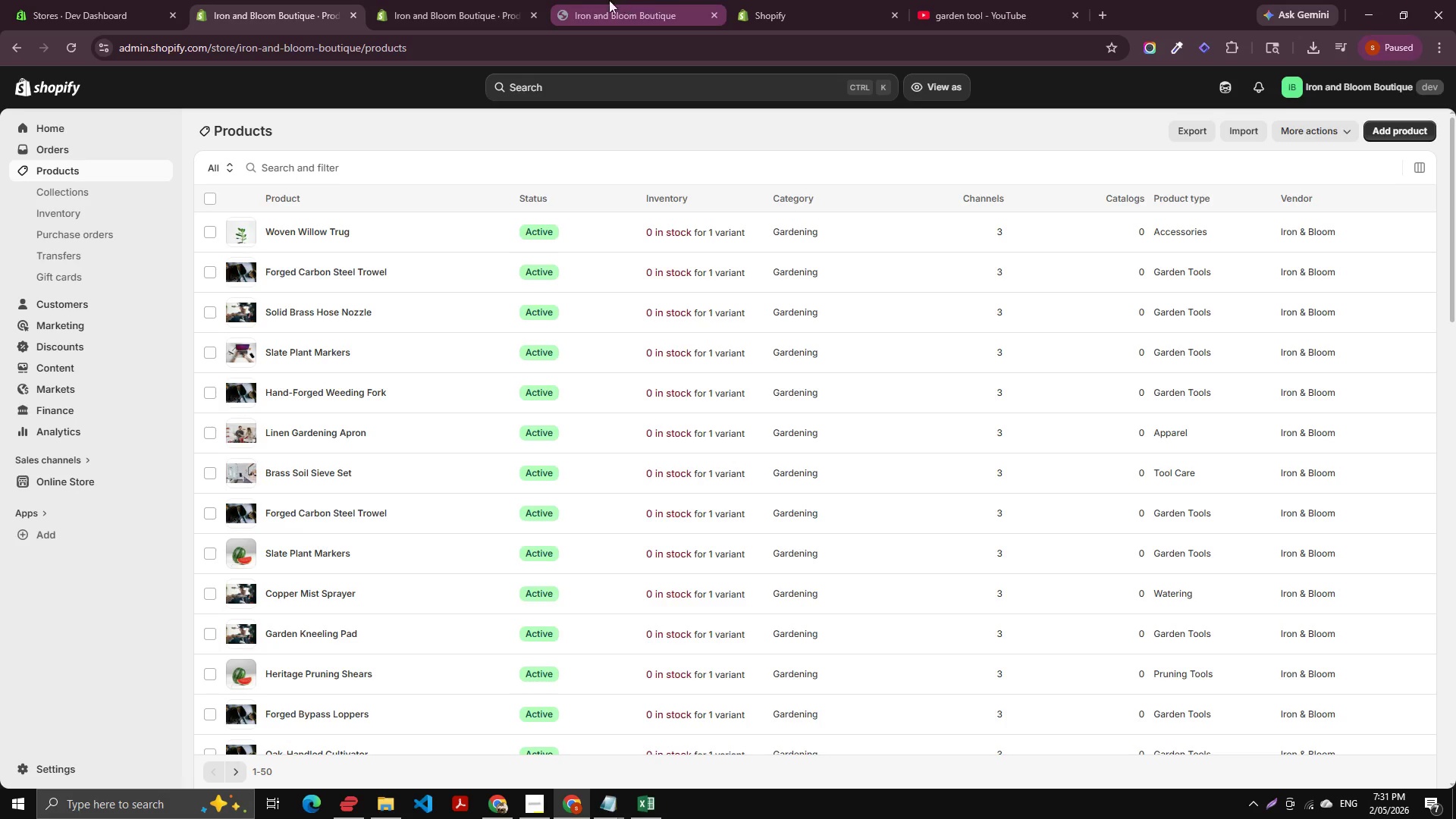 
left_click([500, 0])
 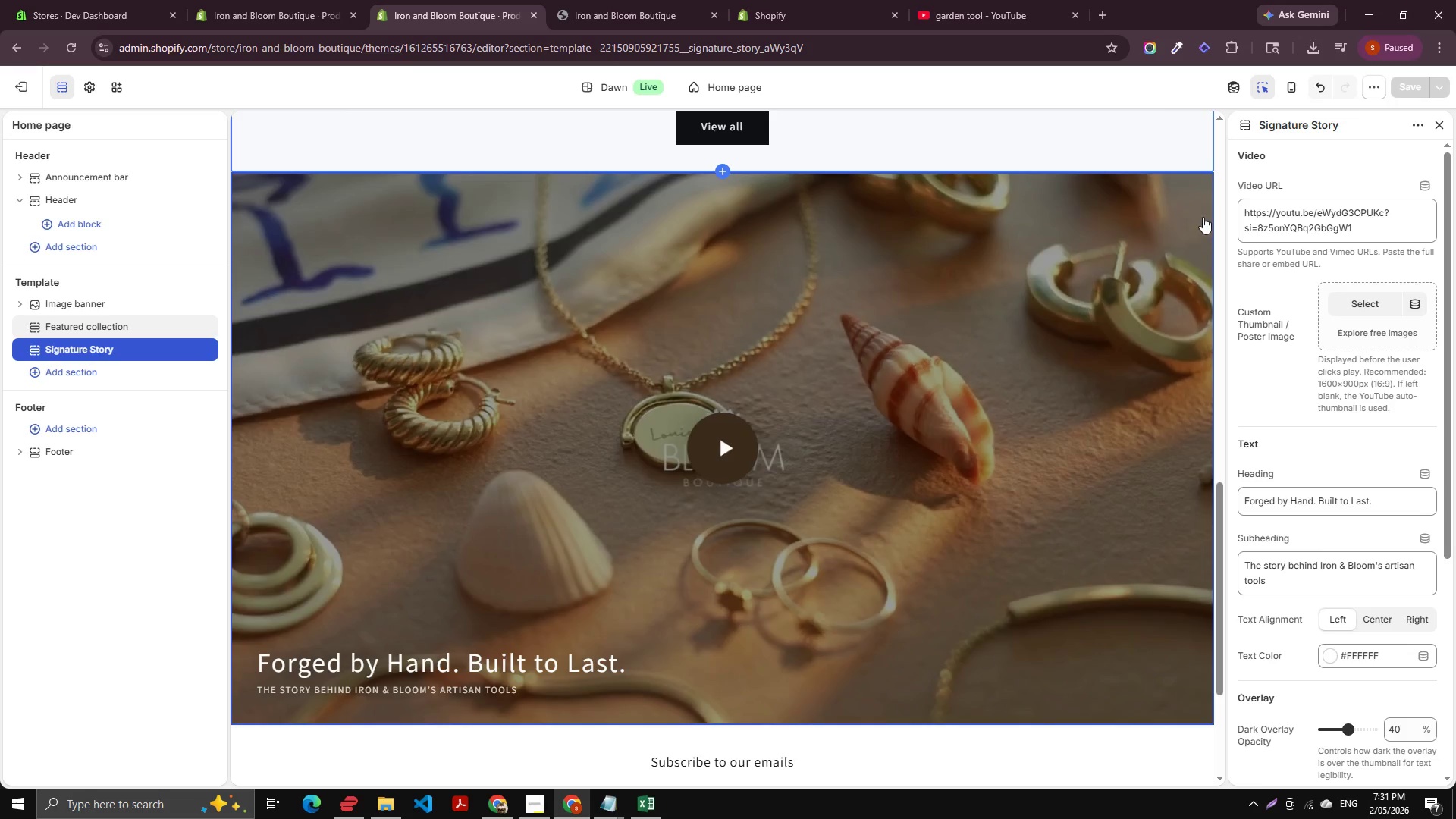 
left_click([1287, 234])
 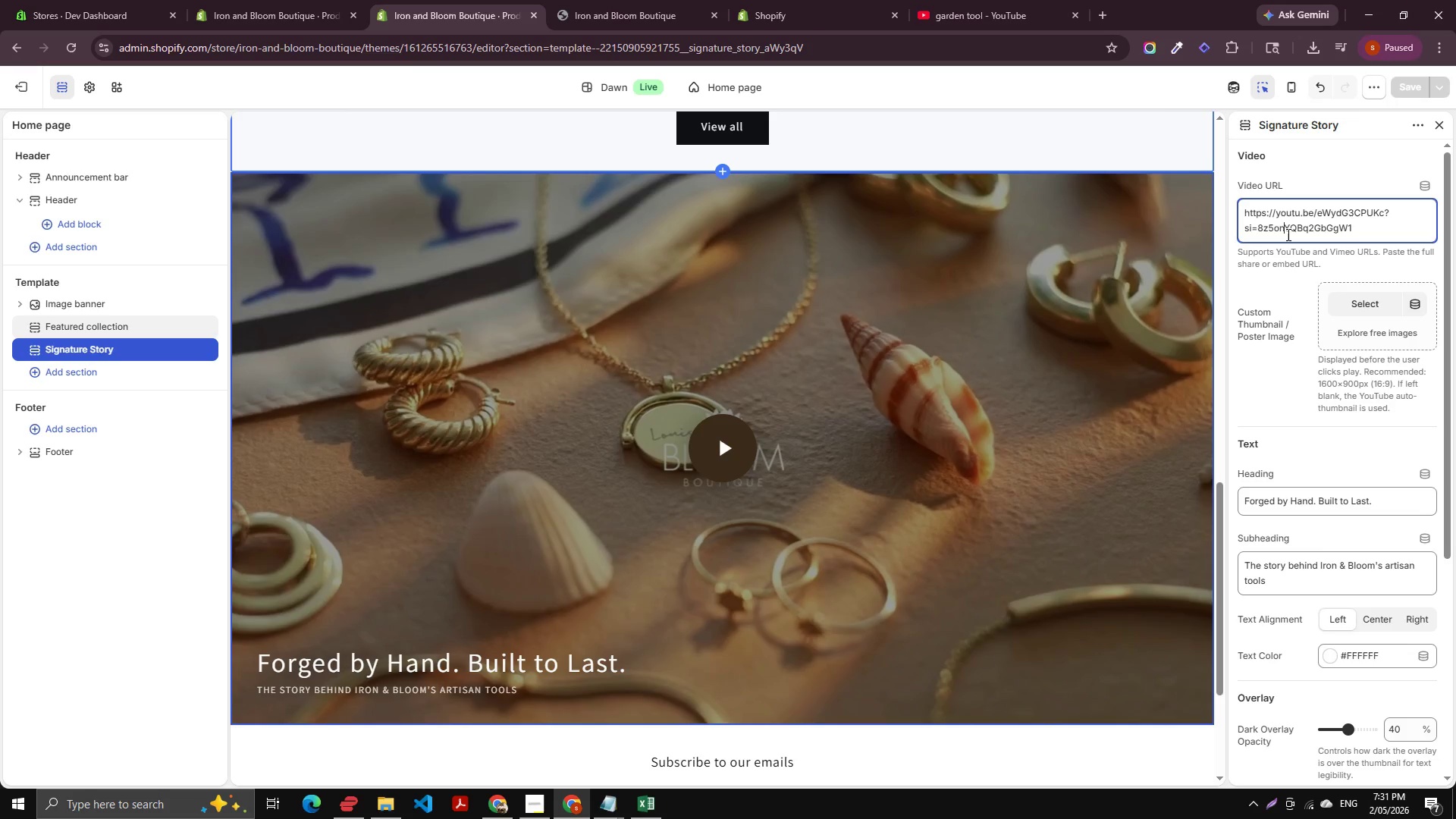 
key(A)
 